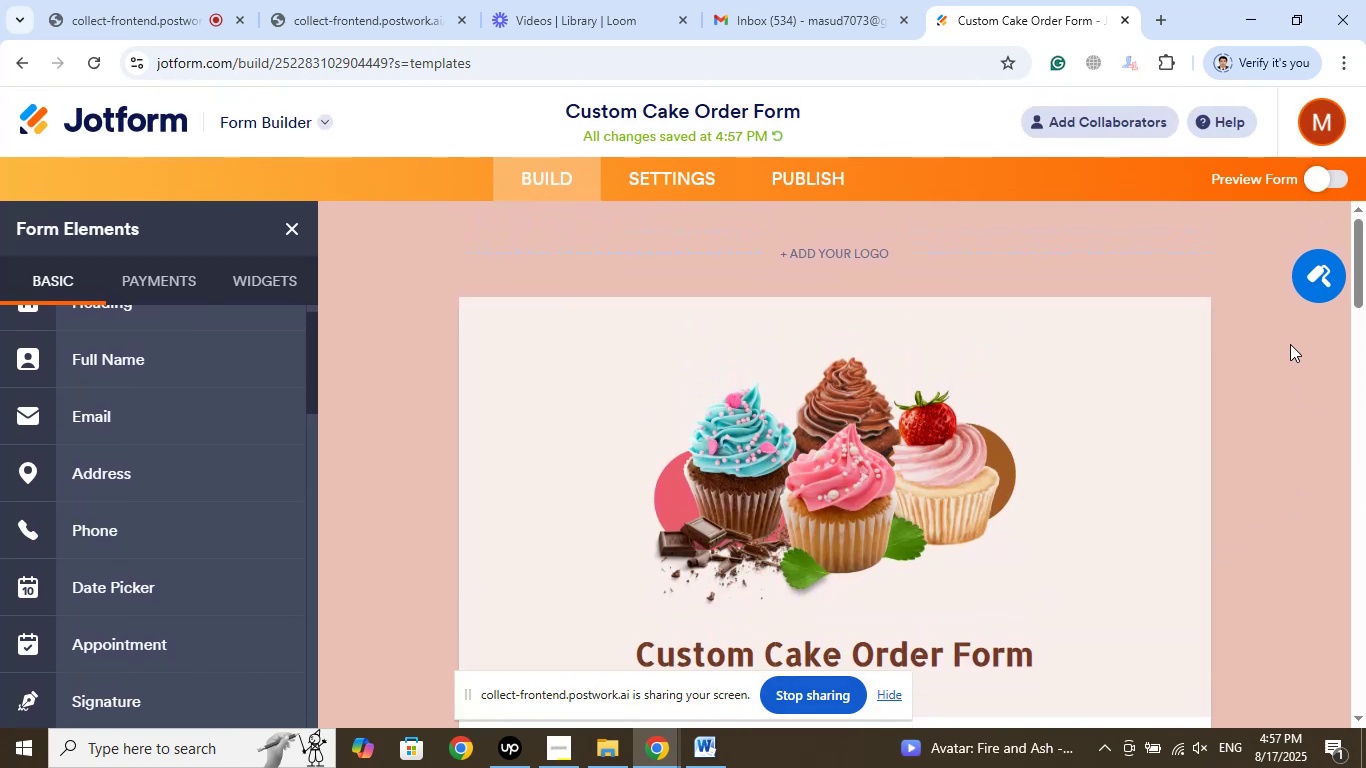 
left_click([1318, 276])
 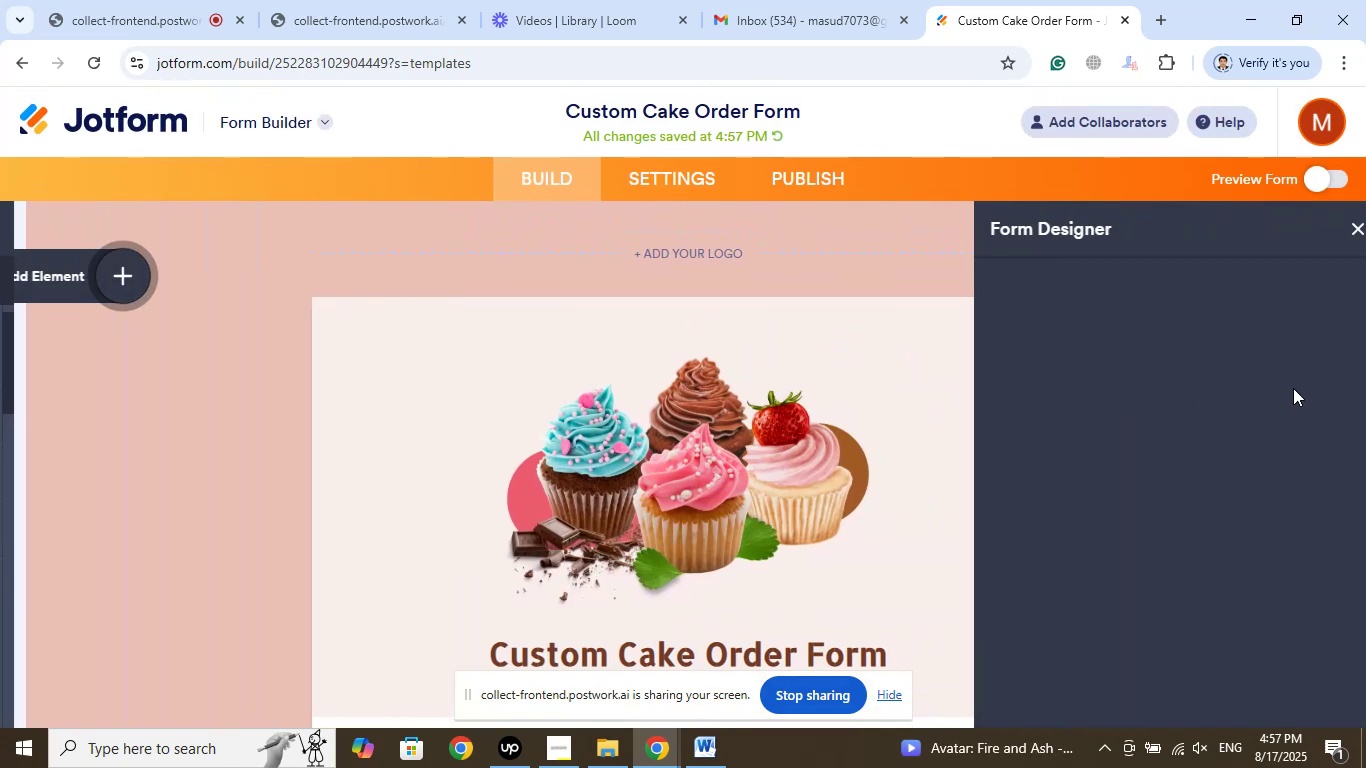 
mouse_move([1286, 417])
 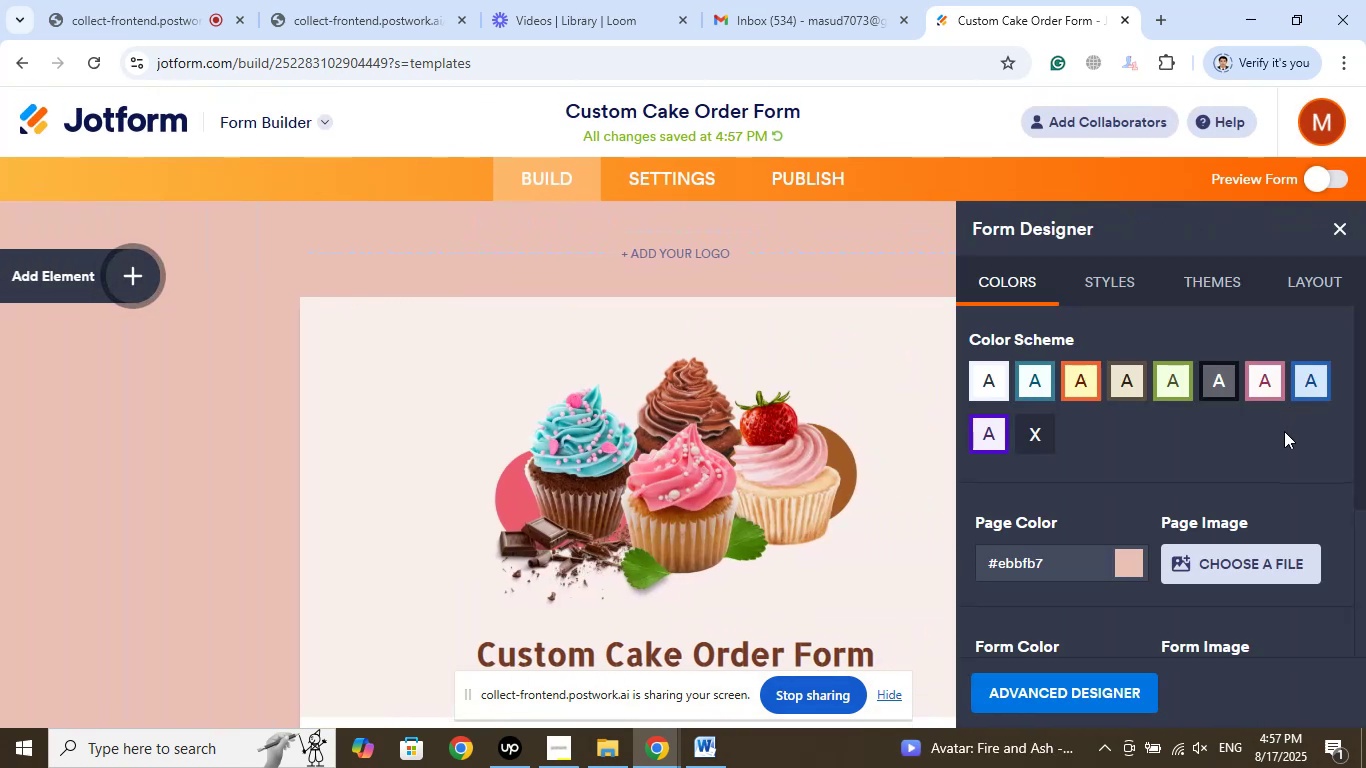 
scroll: coordinate [1284, 431], scroll_direction: down, amount: 8.0
 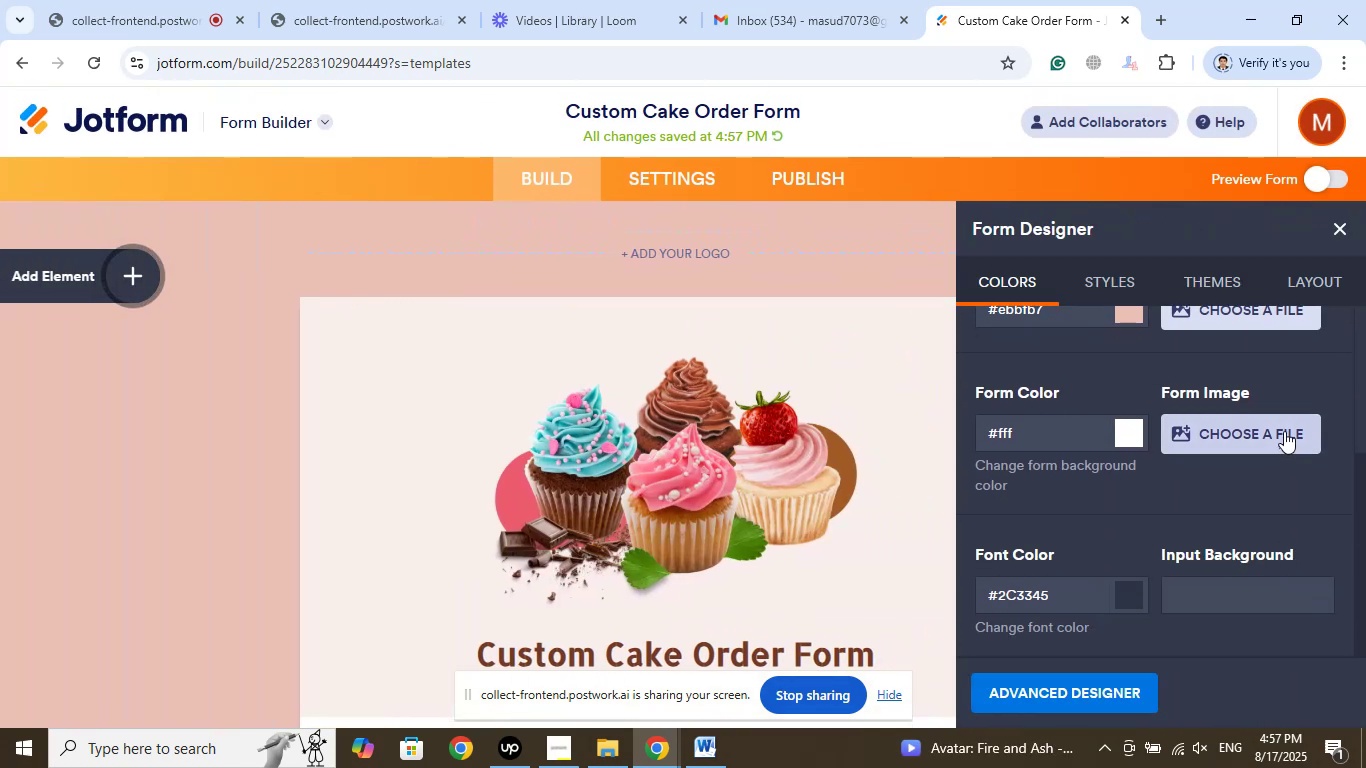 
scroll: coordinate [1284, 431], scroll_direction: up, amount: 2.0
 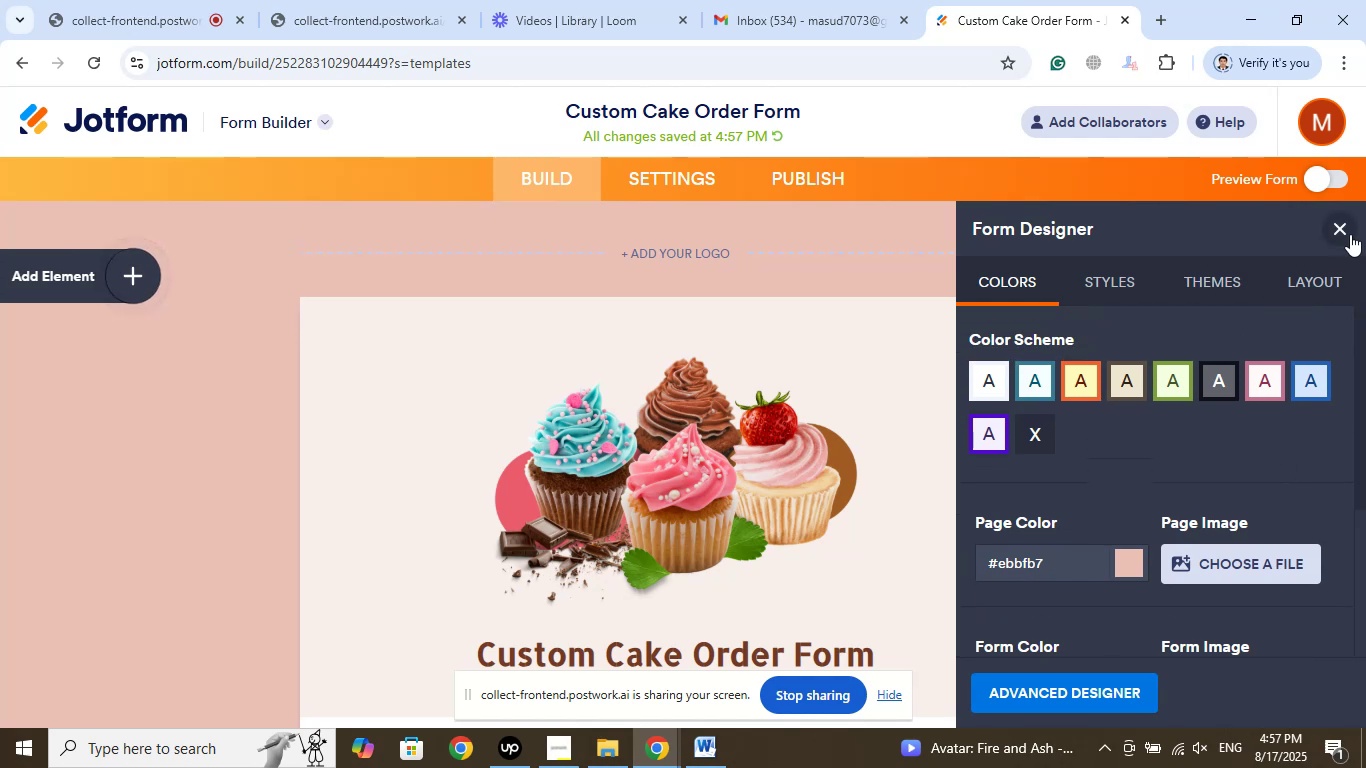 
left_click([1349, 233])
 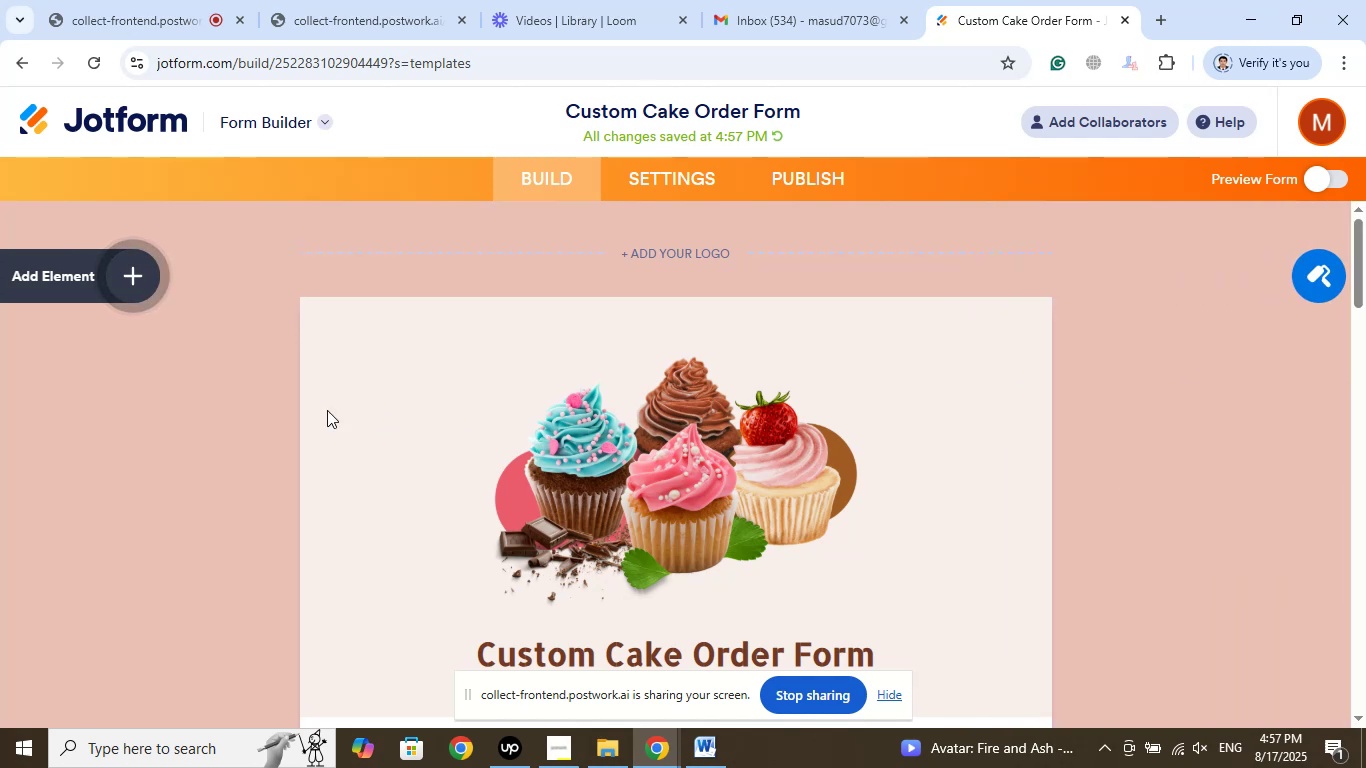 
scroll: coordinate [1046, 378], scroll_direction: down, amount: 12.0
 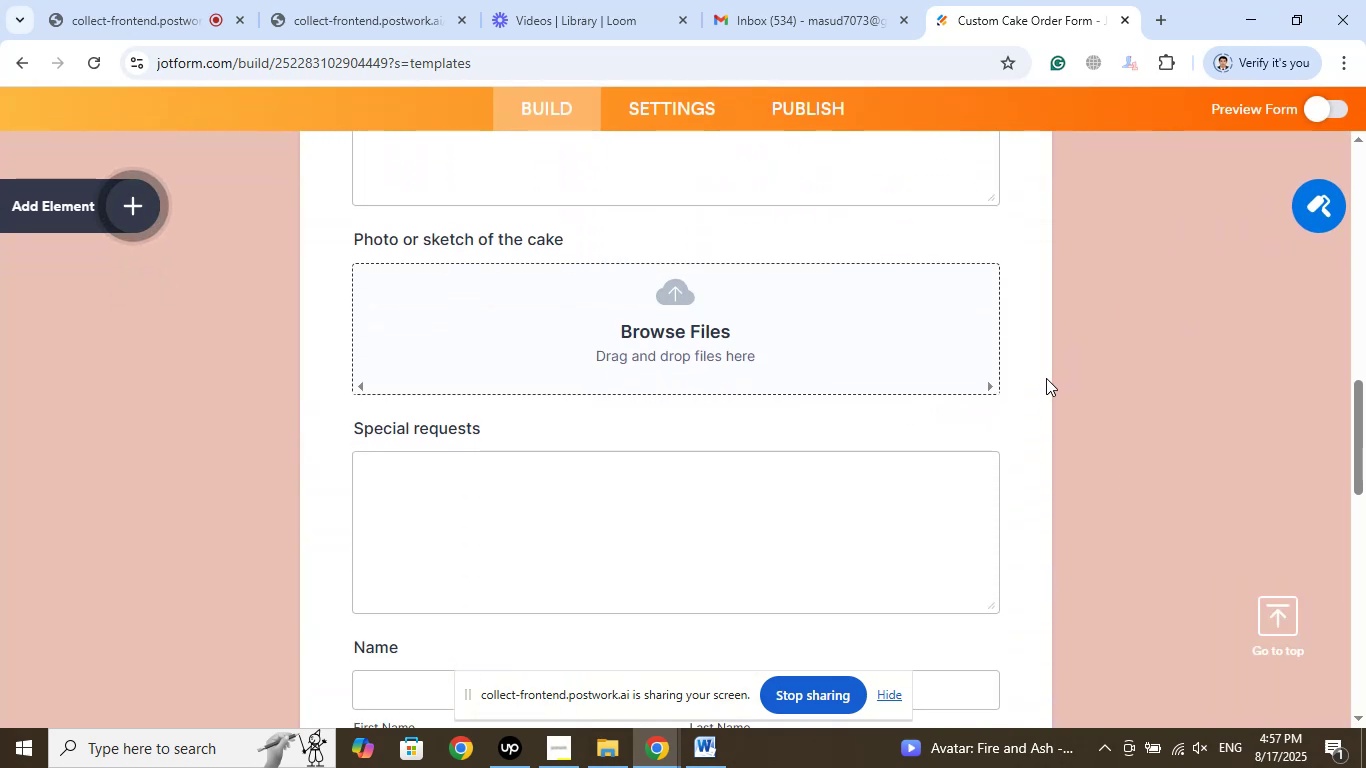 
scroll: coordinate [1046, 378], scroll_direction: up, amount: 1.0
 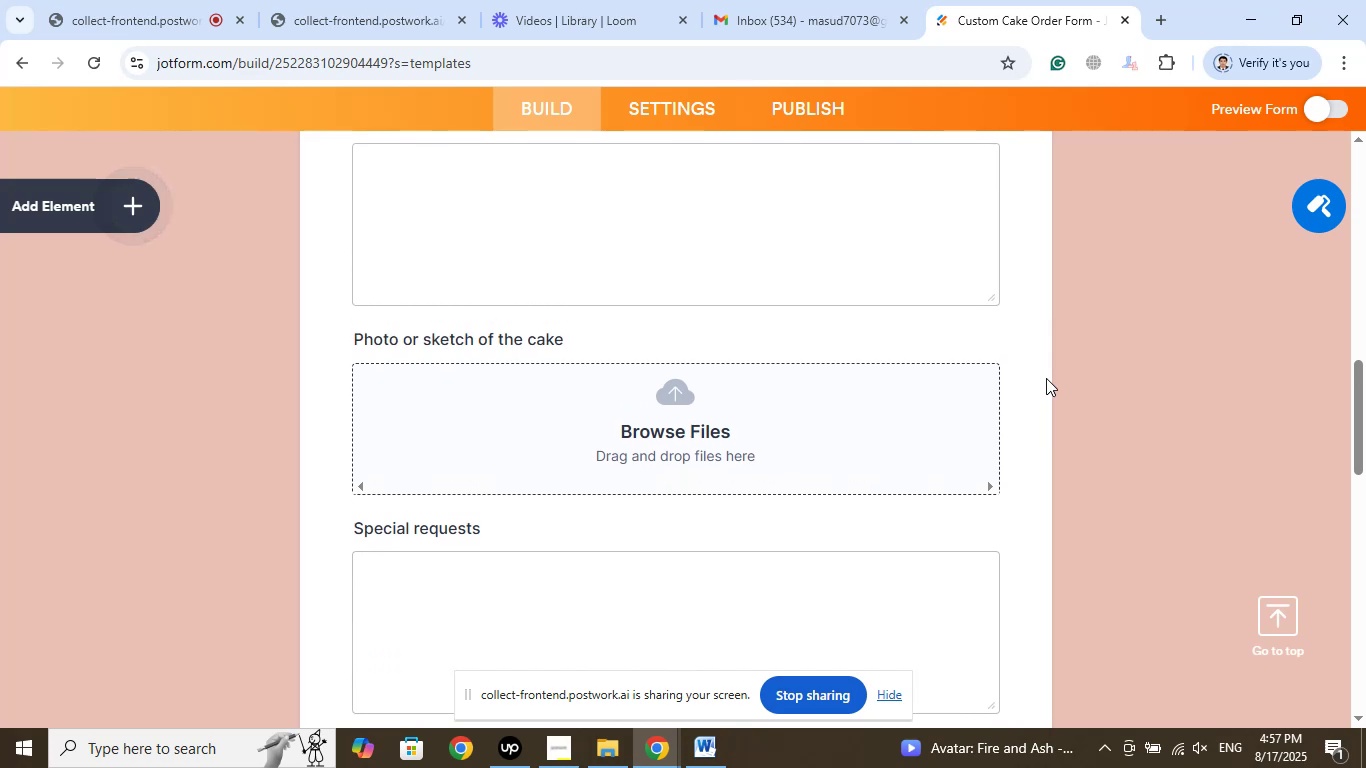 
scroll: coordinate [1045, 379], scroll_direction: down, amount: 9.0
 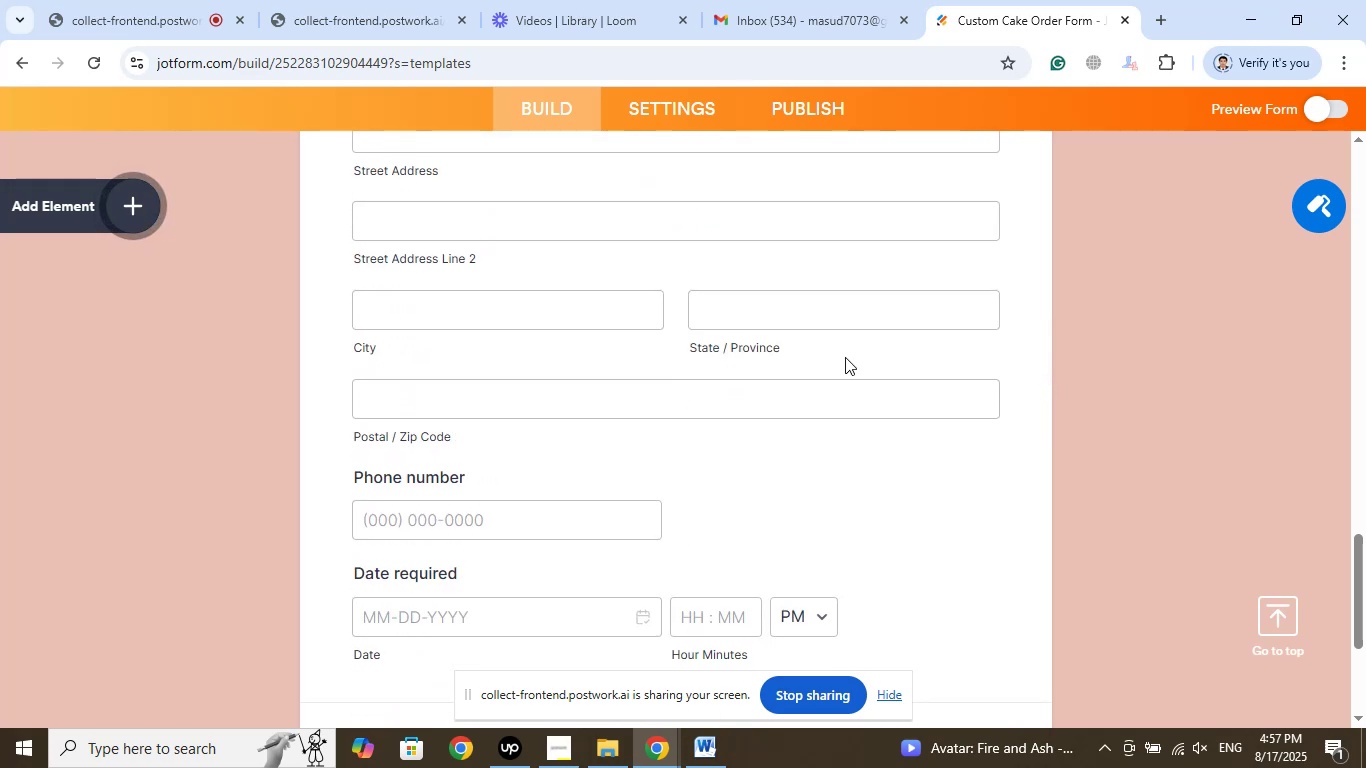 
left_click([544, 509])
 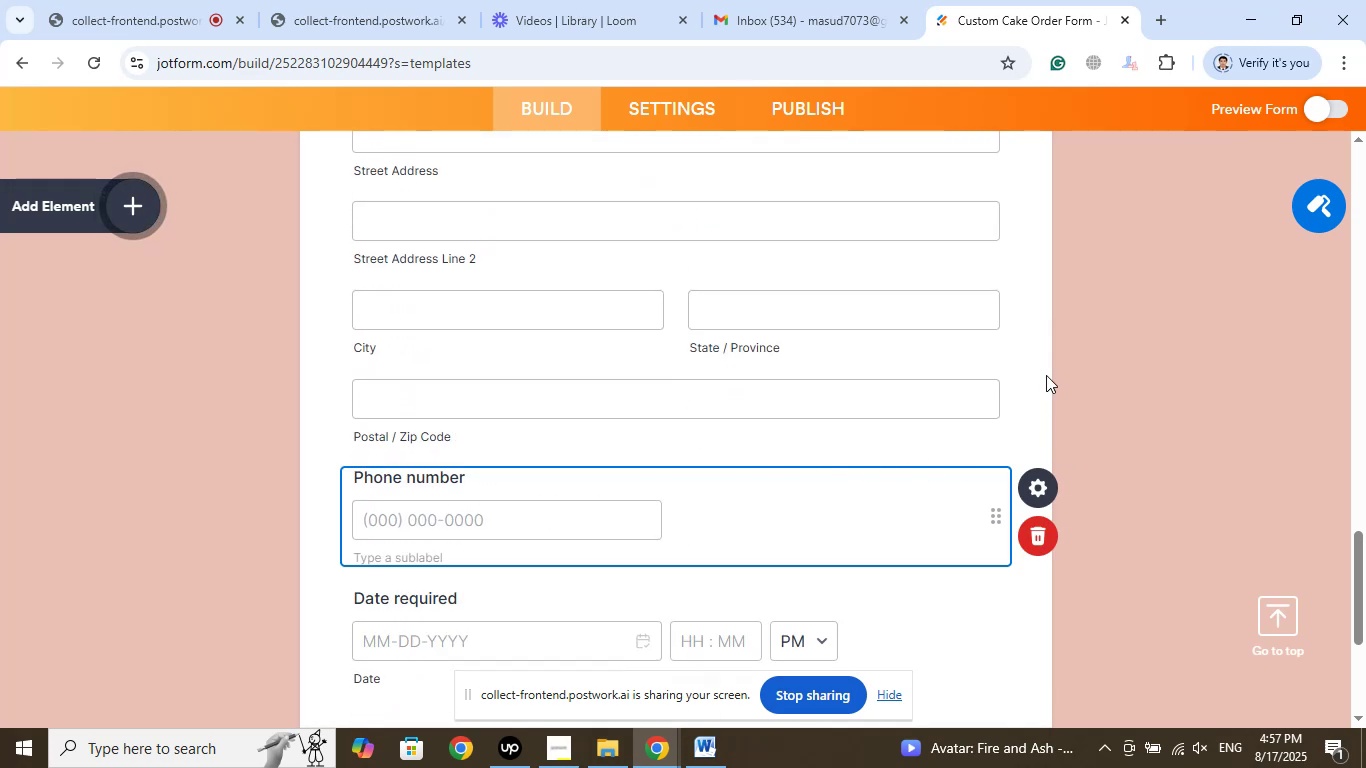 
left_click([1042, 353])
 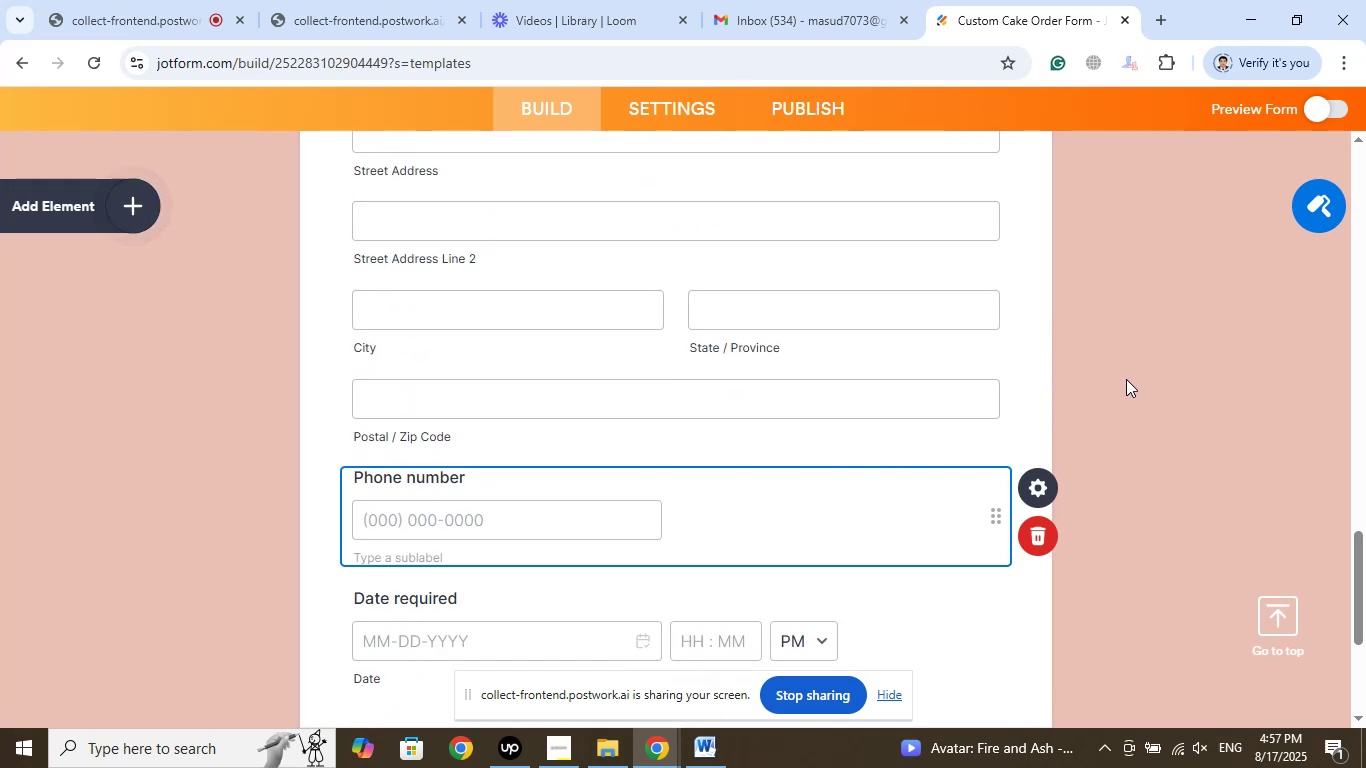 
scroll: coordinate [1126, 379], scroll_direction: down, amount: 1.0
 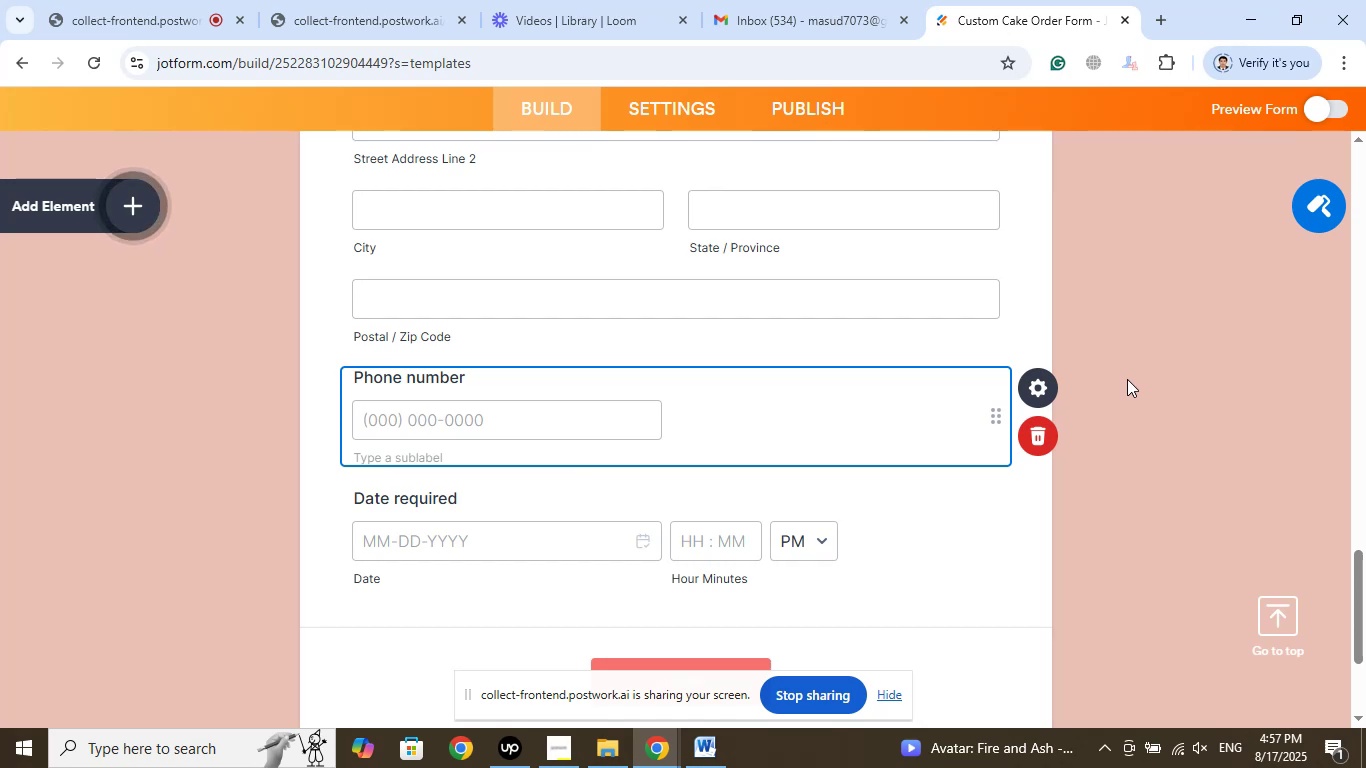 
left_click([498, 754])
 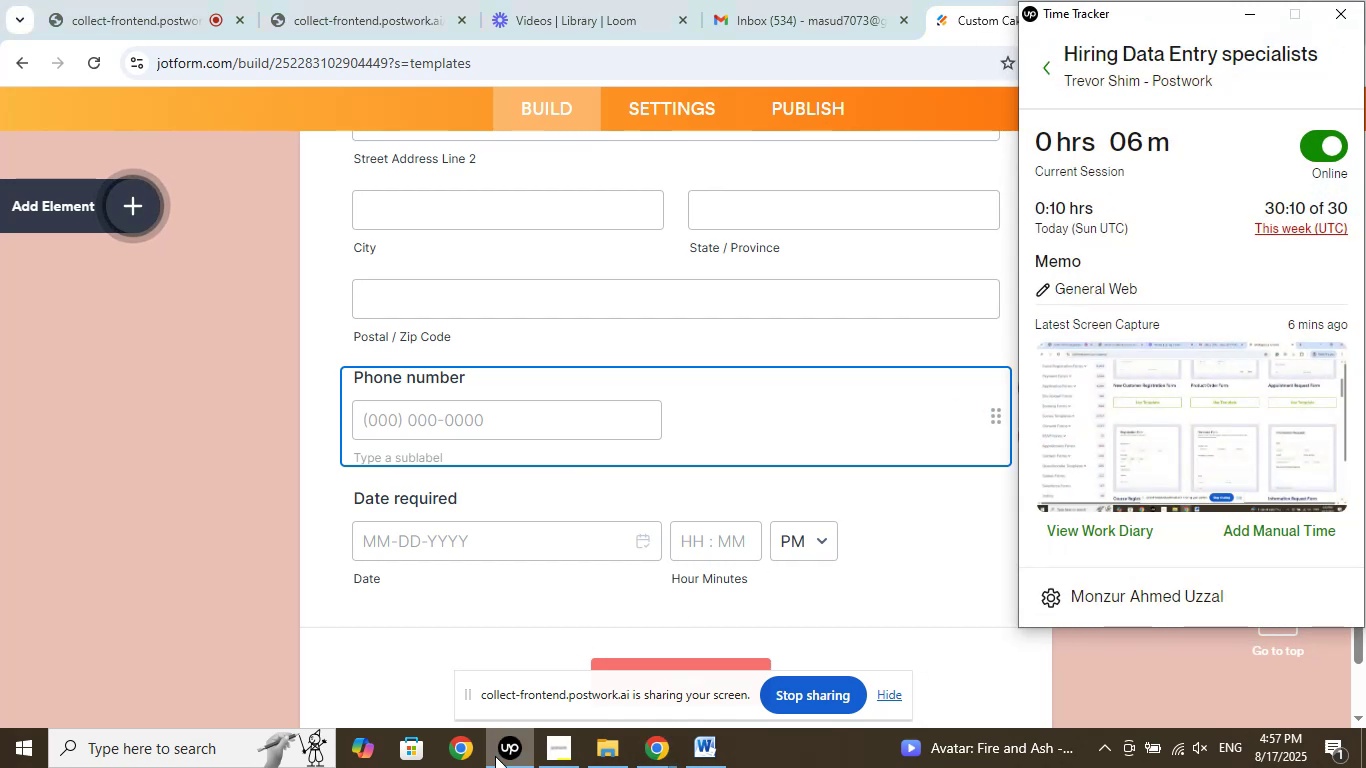 
left_click([495, 756])
 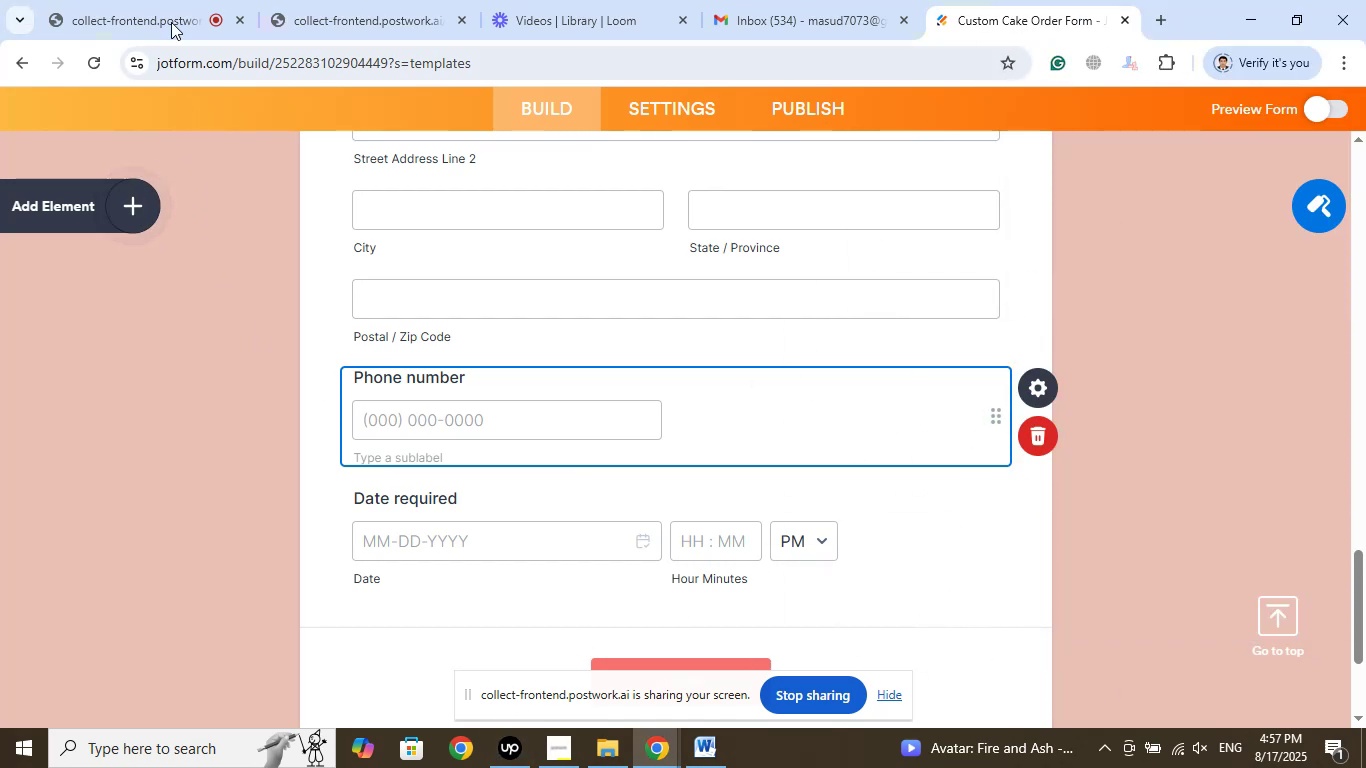 
left_click([141, 0])
 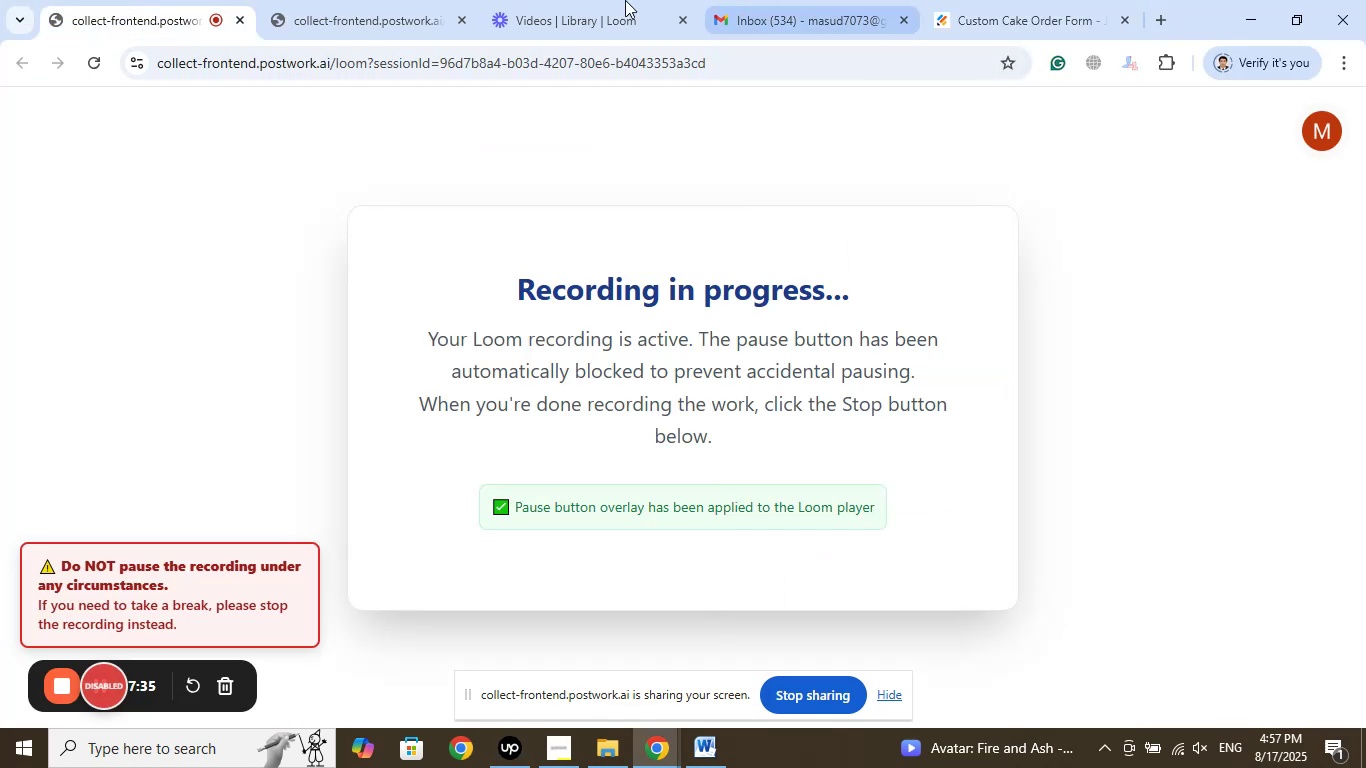 
left_click([429, 0])
 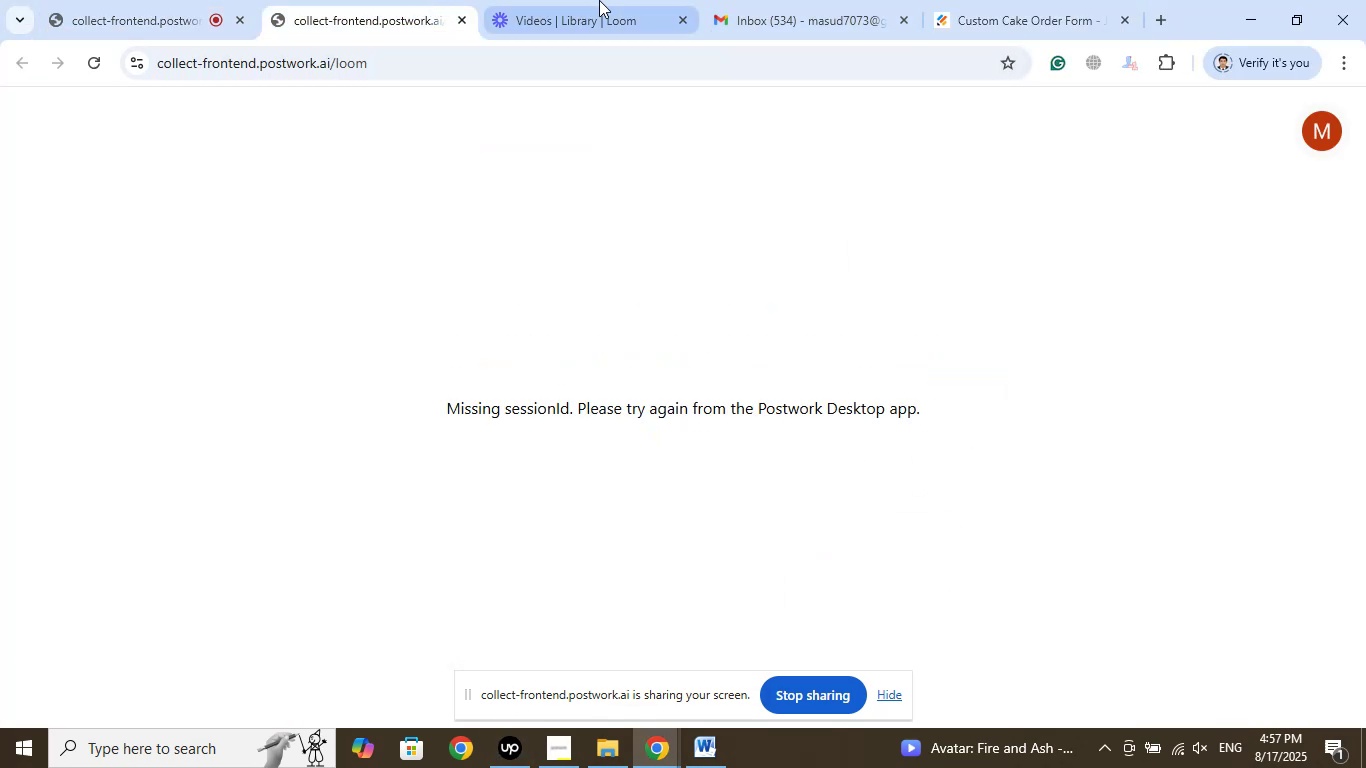 
left_click([600, 0])
 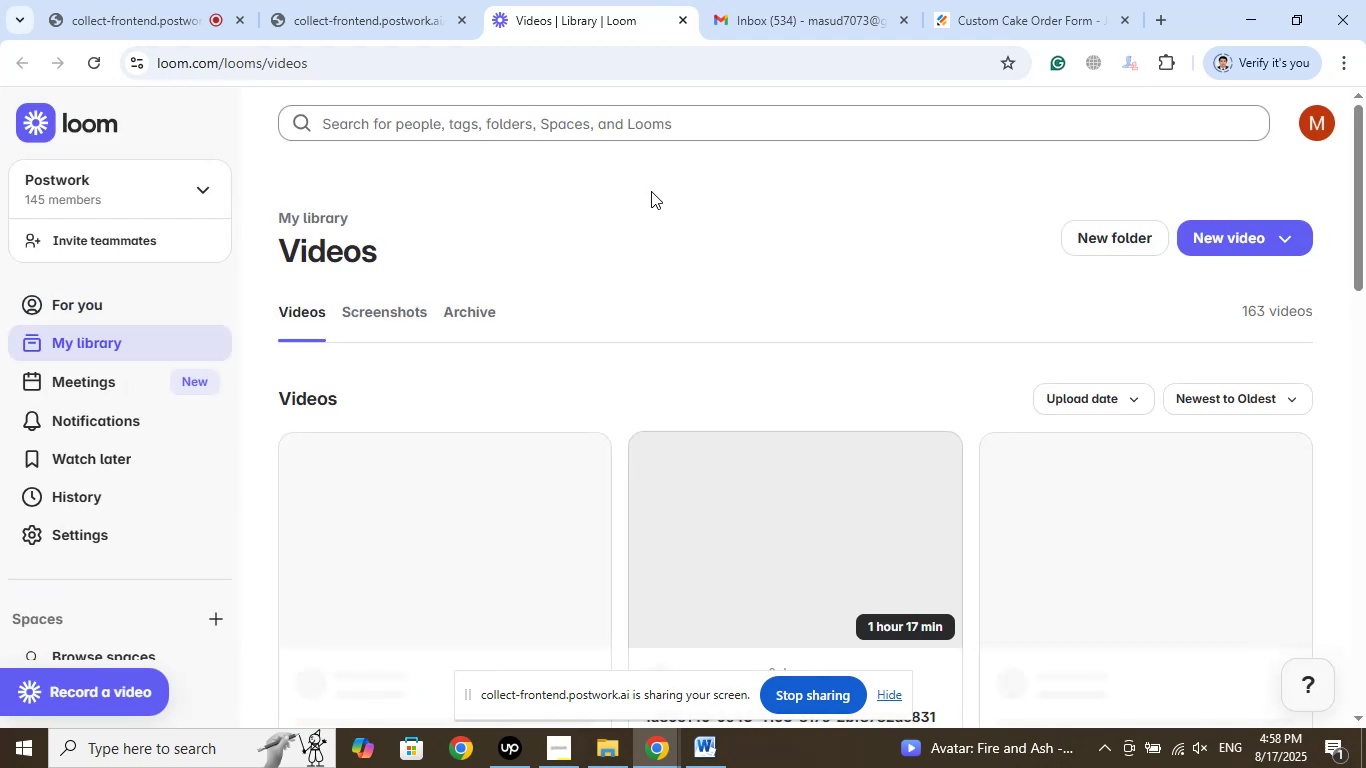 
wait(13.14)
 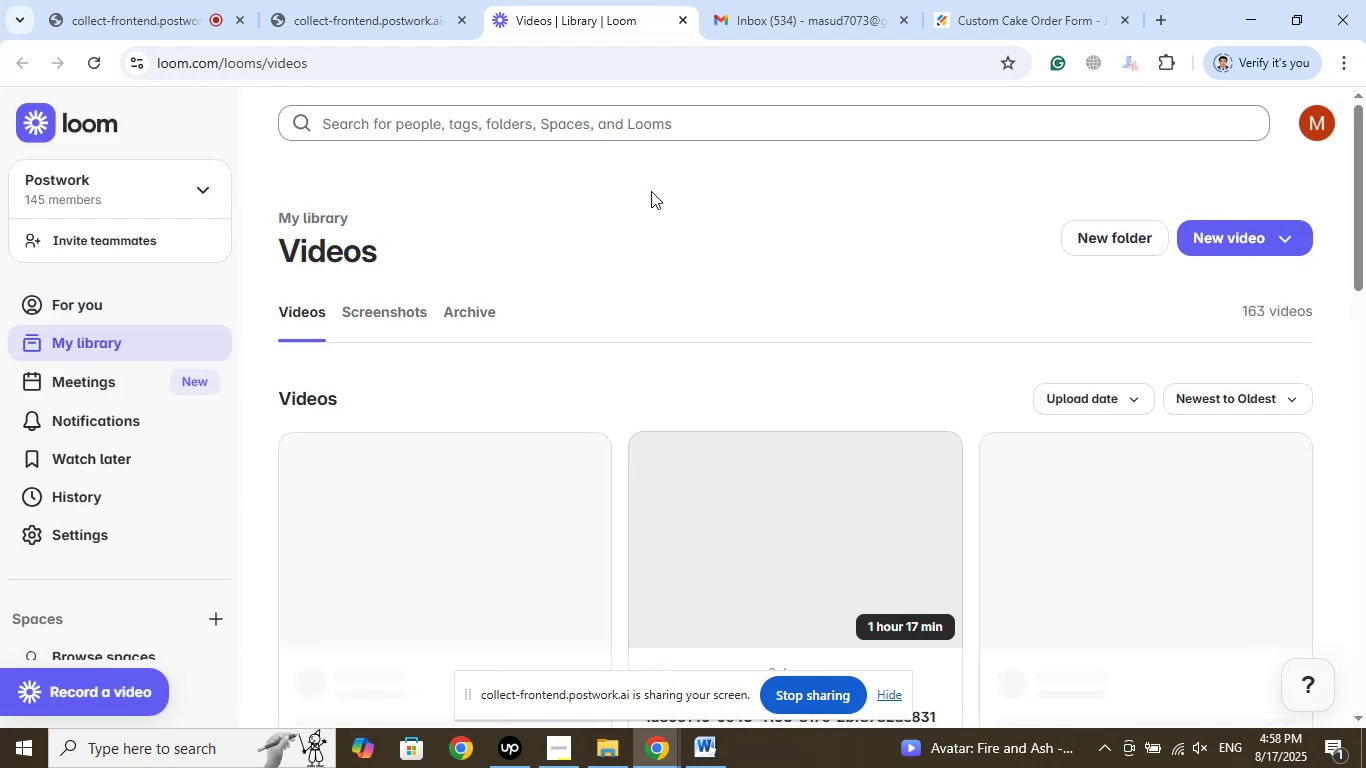 
left_click([1057, 0])
 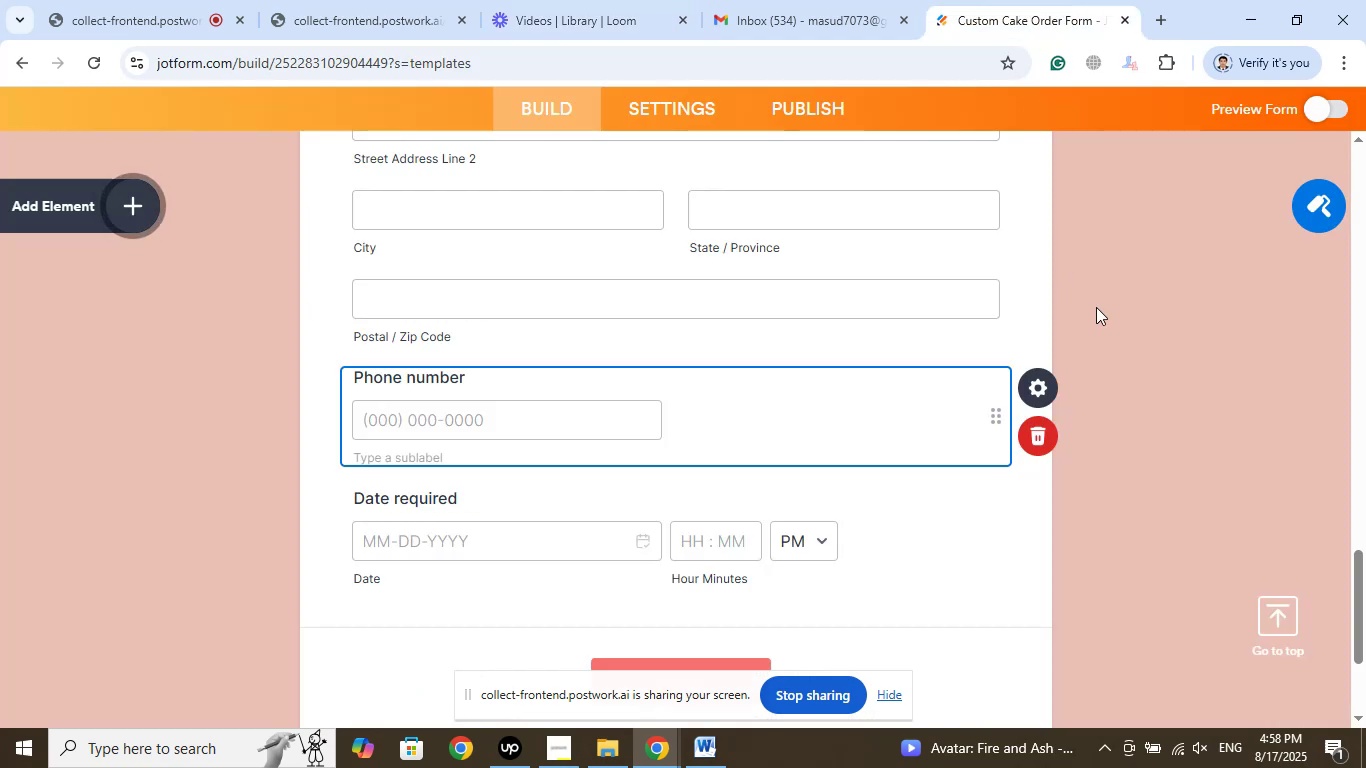 
scroll: coordinate [1190, 348], scroll_direction: up, amount: 21.0
 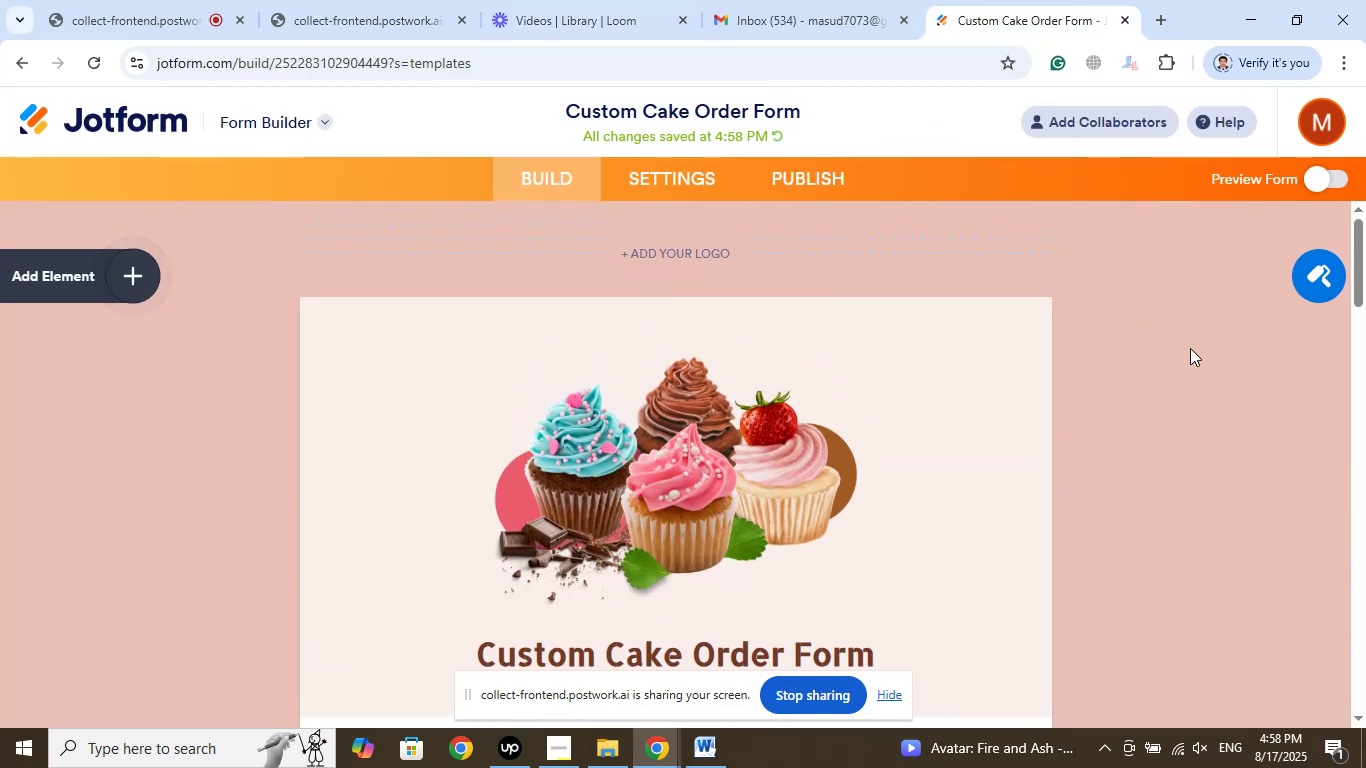 
scroll: coordinate [1014, 430], scroll_direction: down, amount: 7.0
 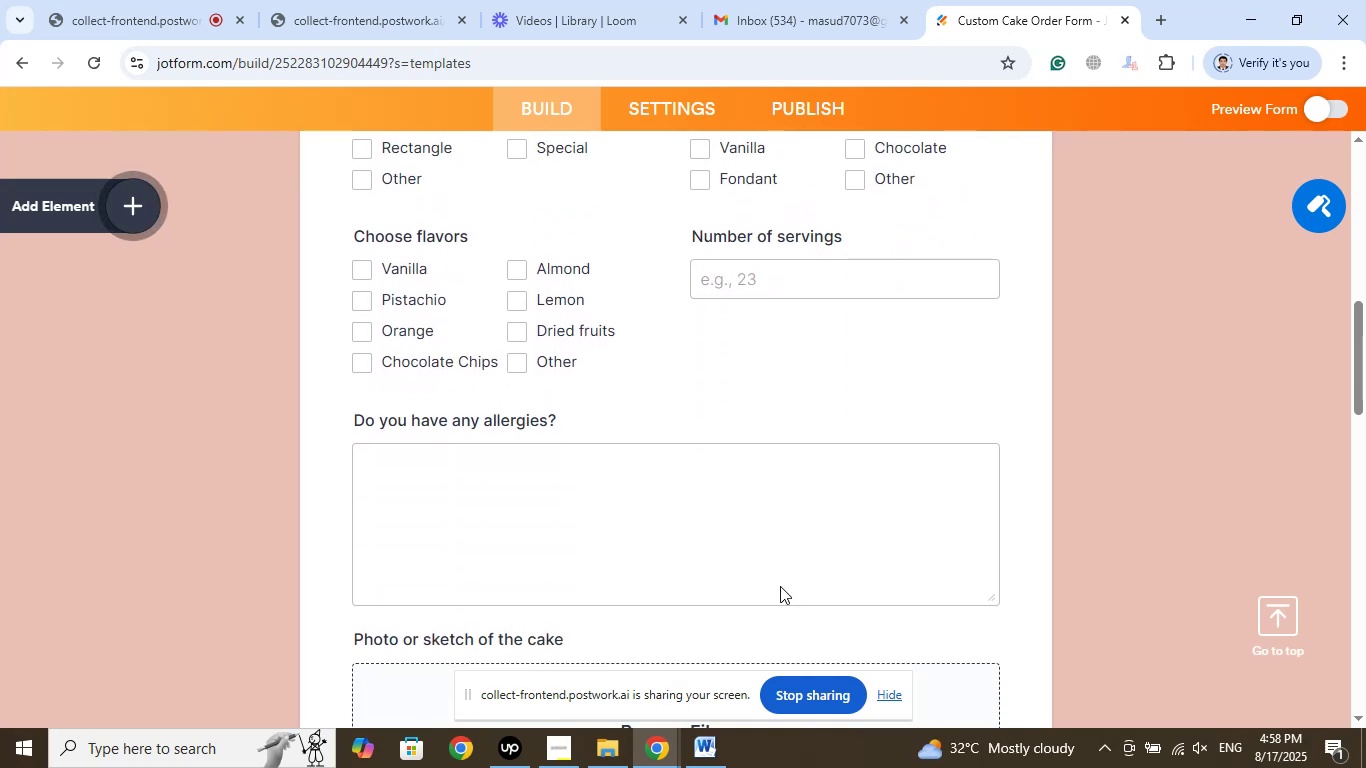 
left_click([705, 761])
 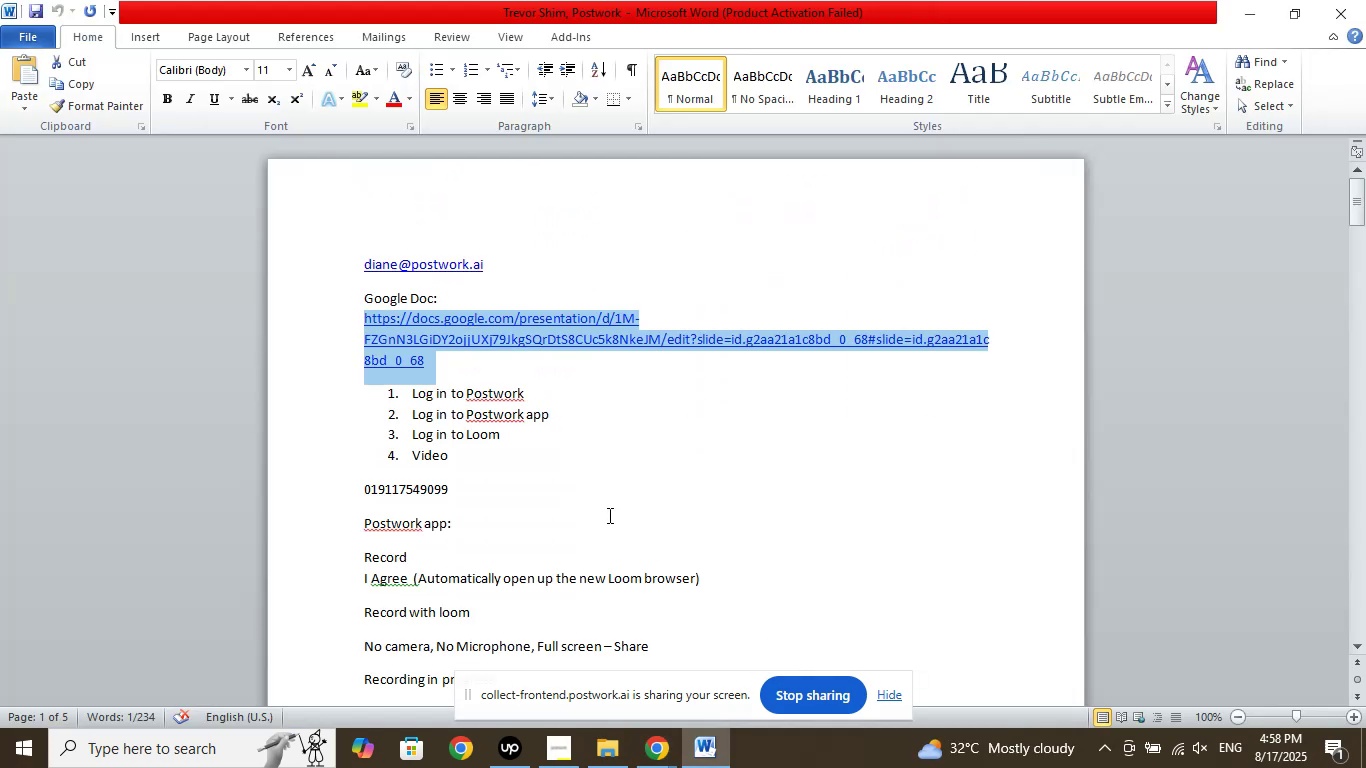 
scroll: coordinate [600, 439], scroll_direction: down, amount: 30.0
 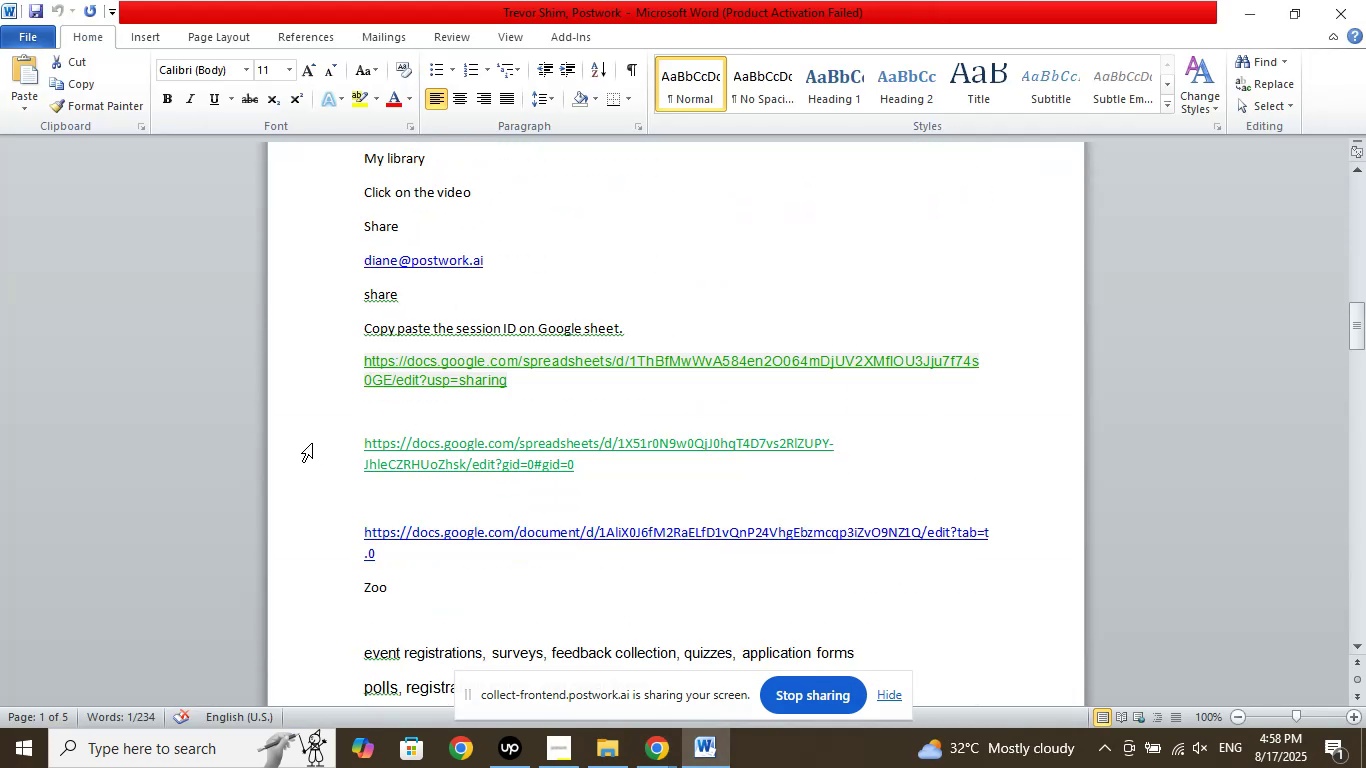 
left_click_drag(start_coordinate=[312, 443], to_coordinate=[311, 461])
 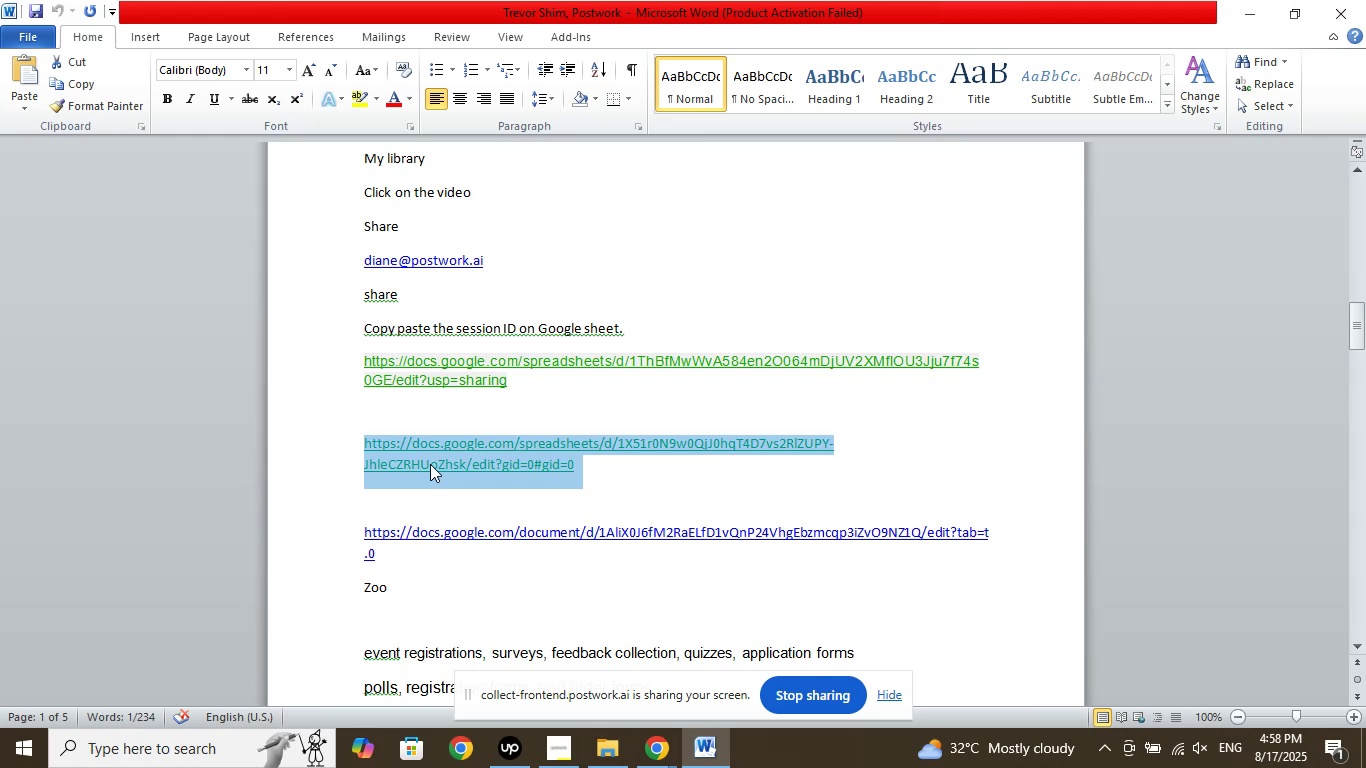 
right_click([430, 464])
 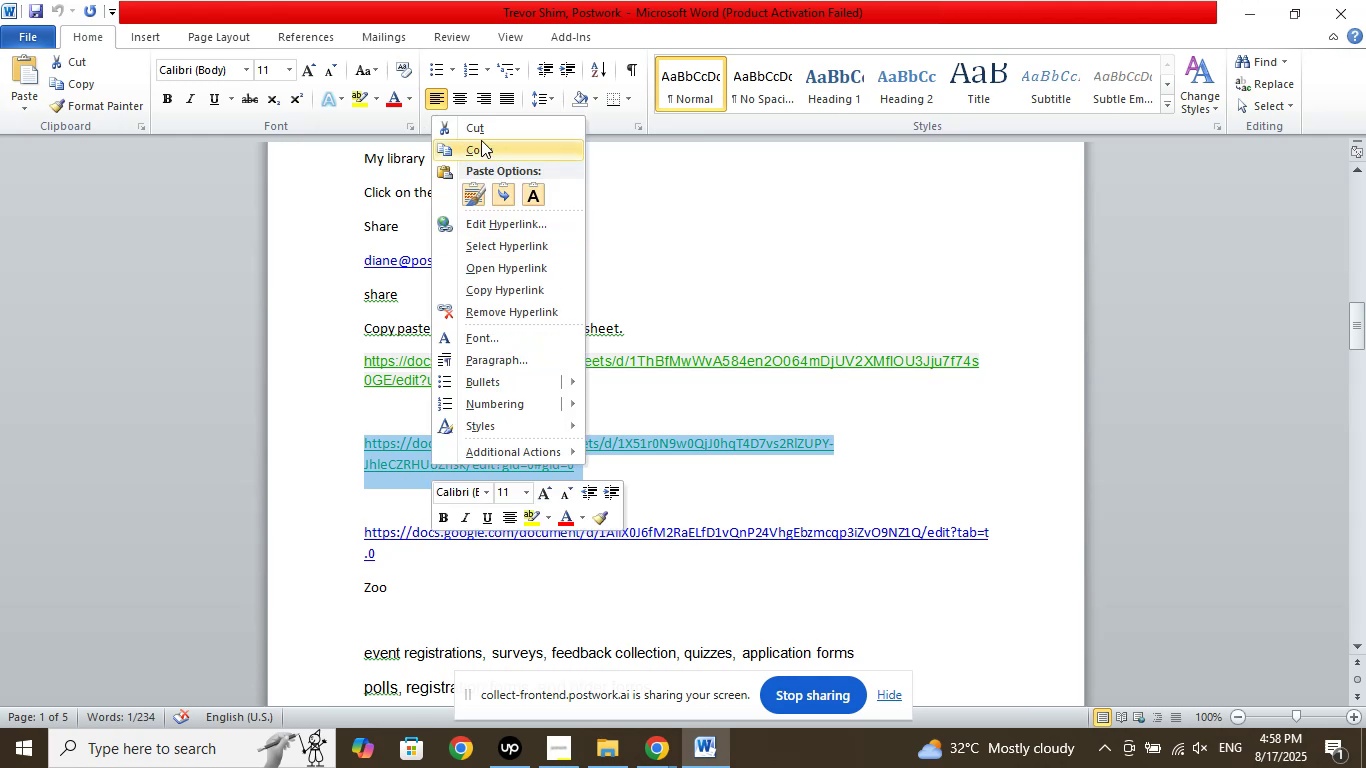 
left_click([481, 140])
 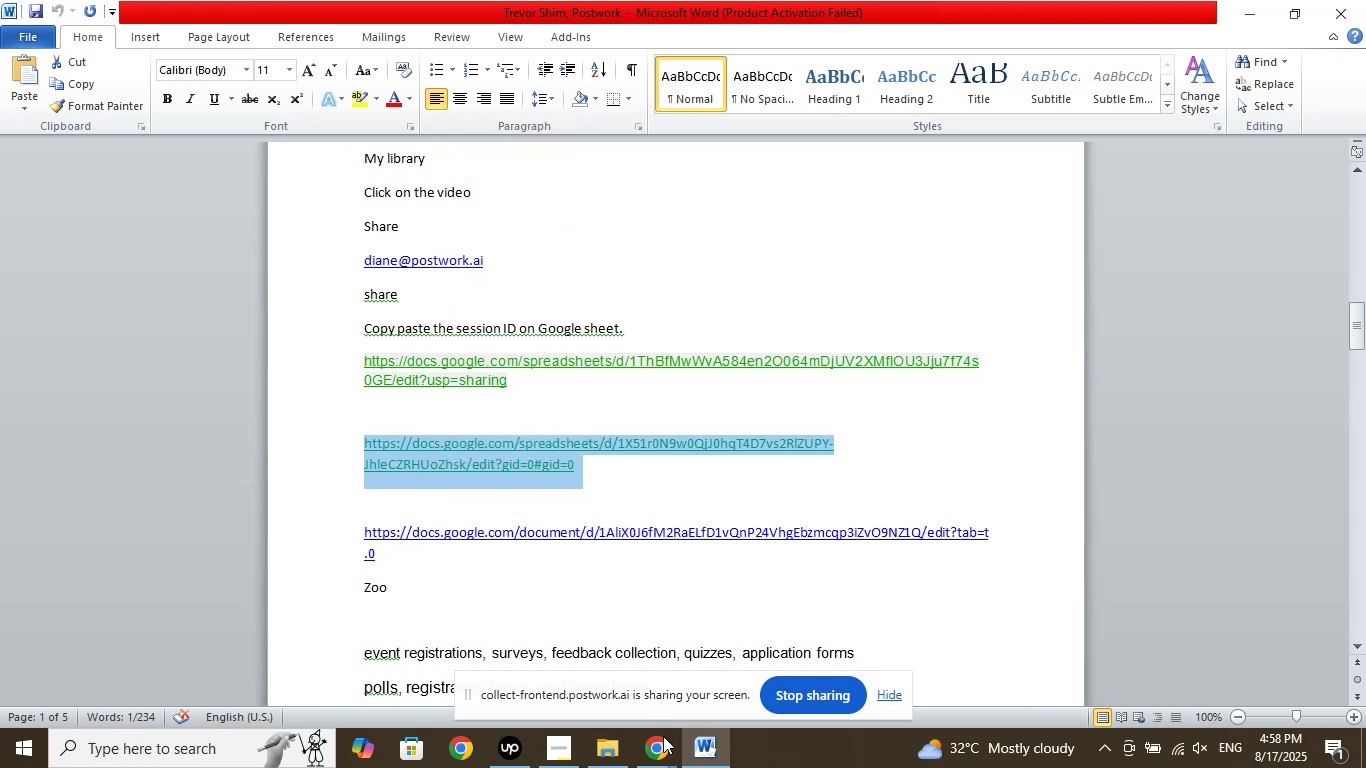 
left_click([655, 744])
 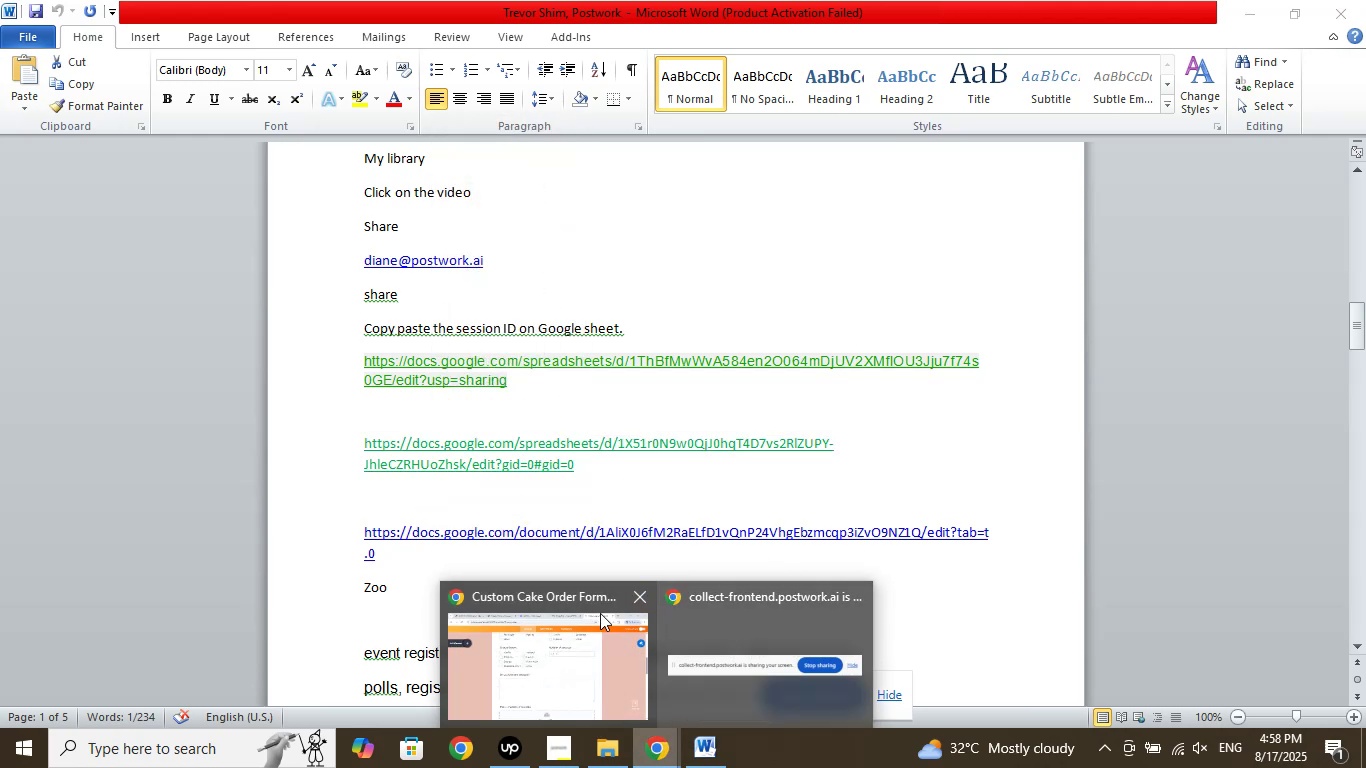 
left_click([594, 615])
 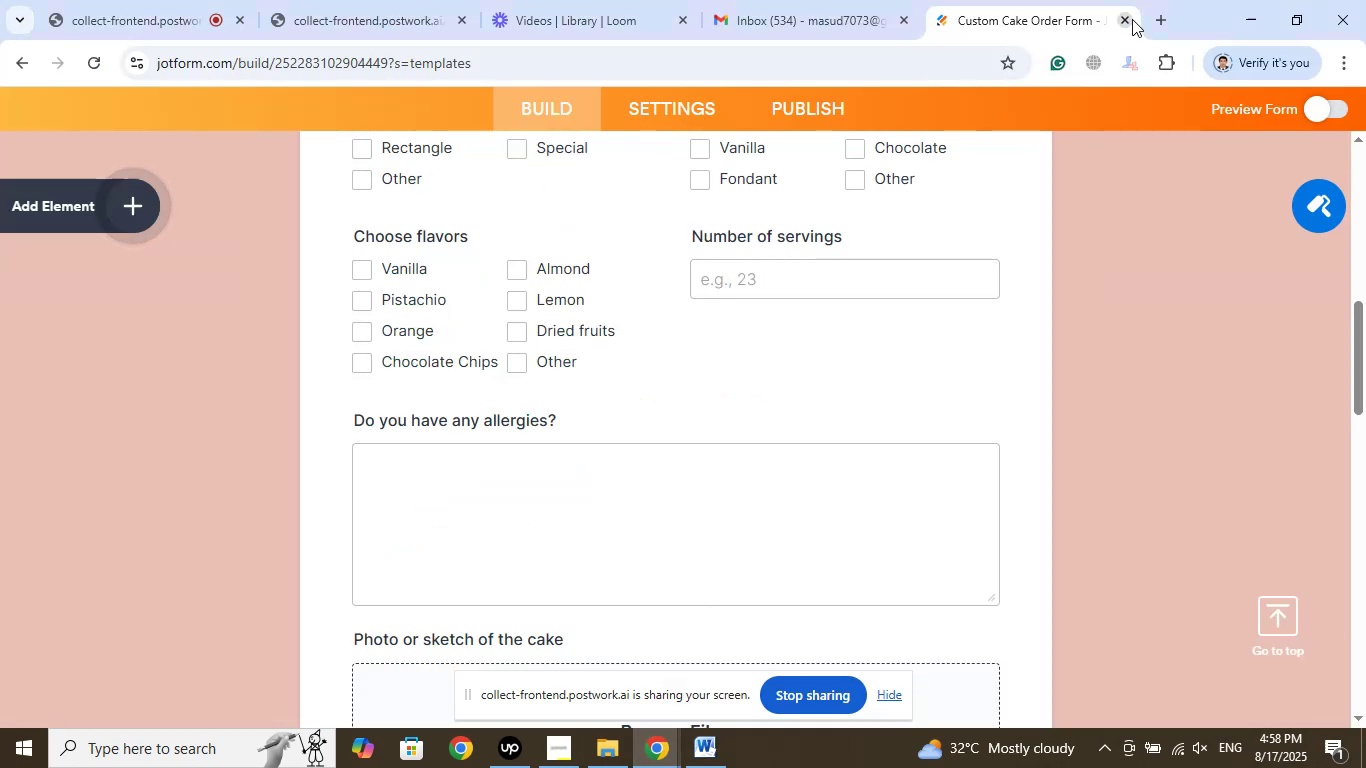 
left_click([1161, 14])
 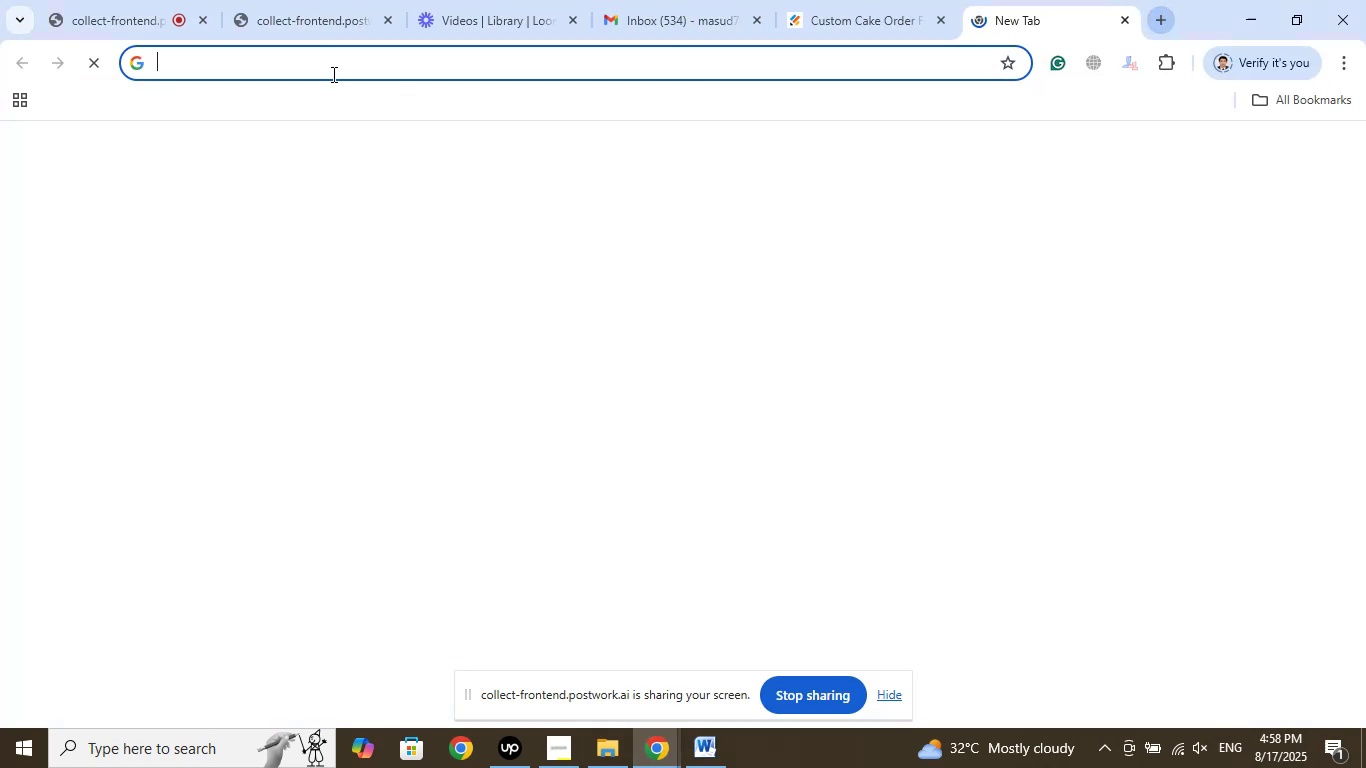 
right_click([332, 74])
 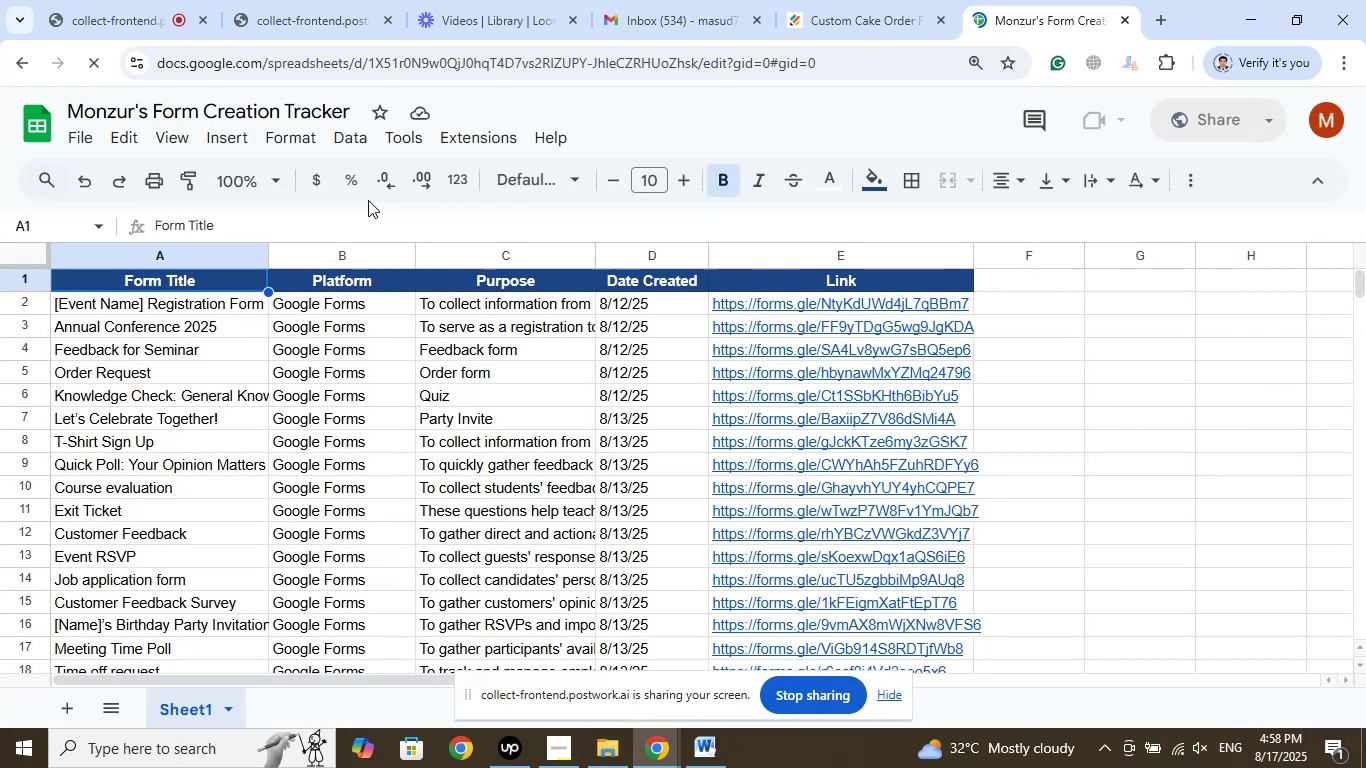 
wait(15.17)
 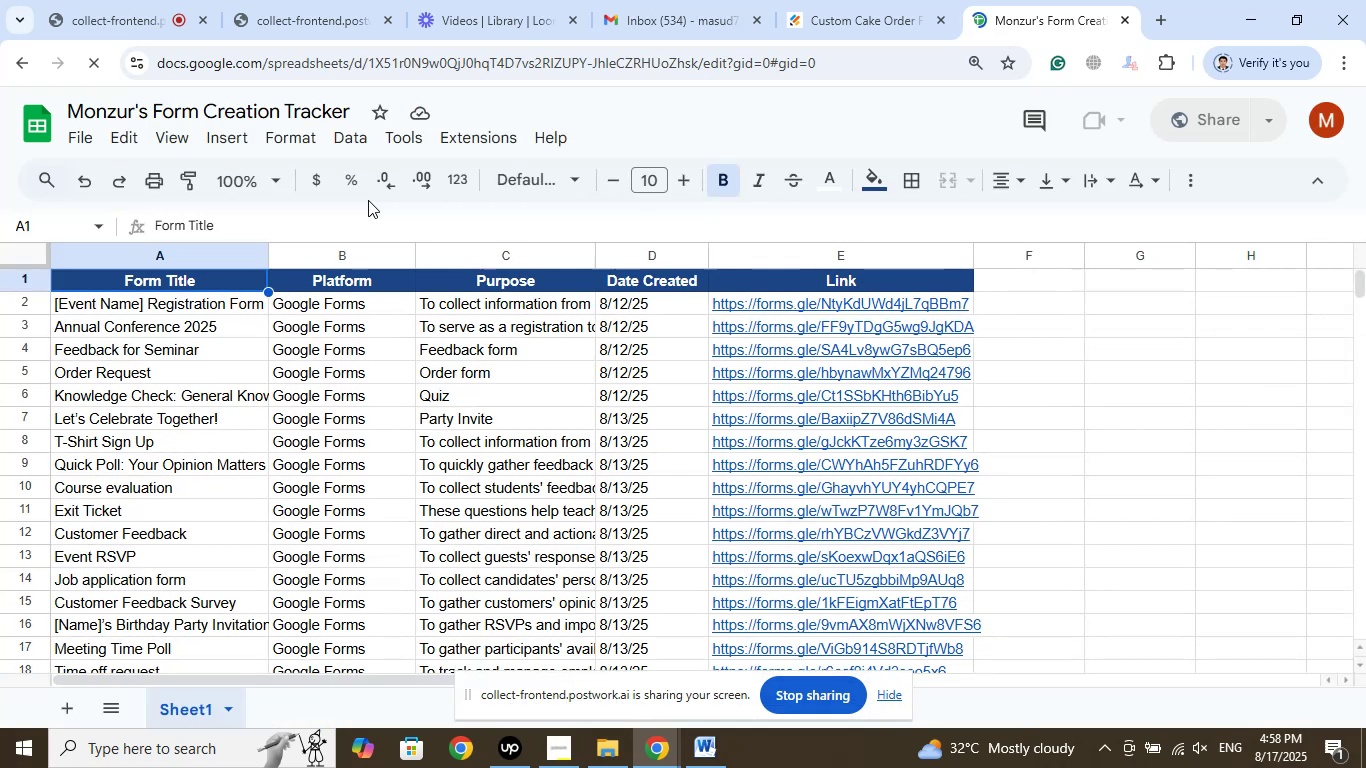 
left_click([181, 386])
 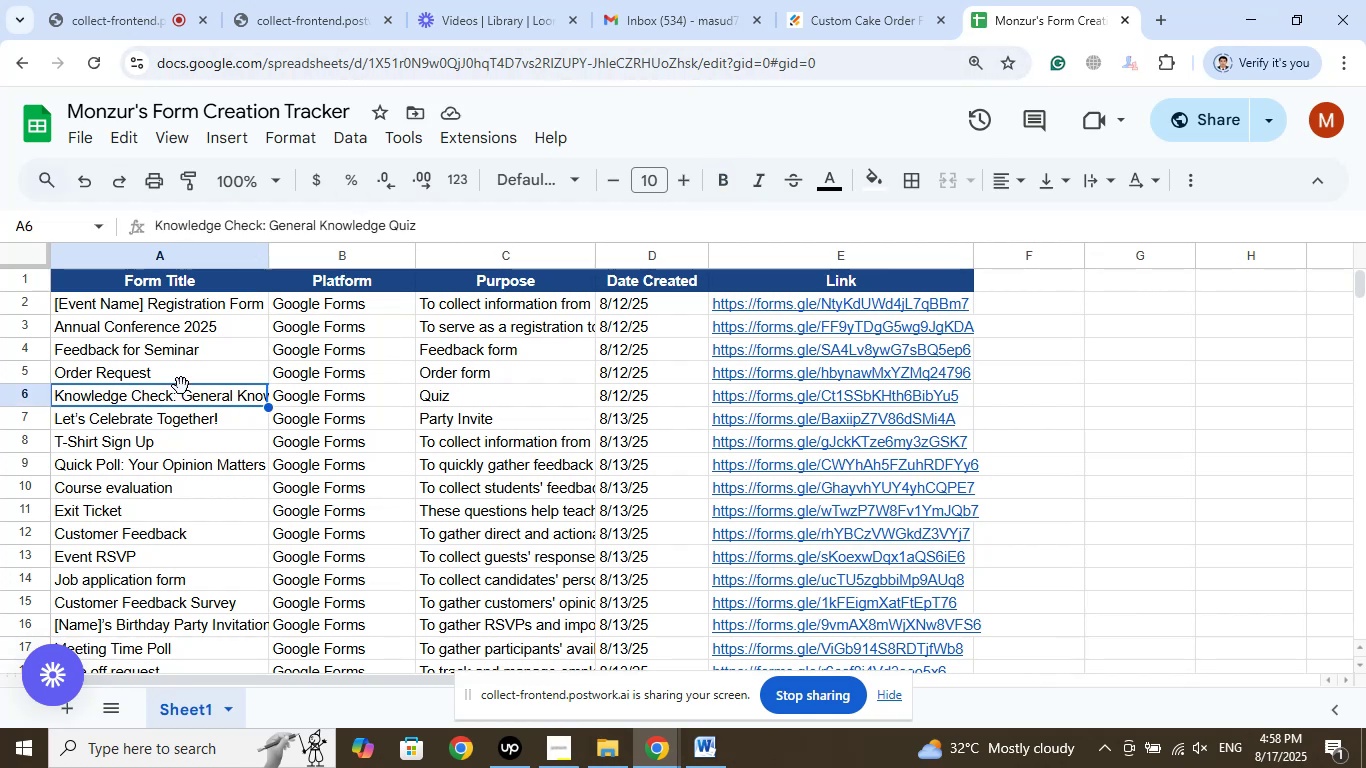 
scroll: coordinate [191, 384], scroll_direction: down, amount: 11.0
 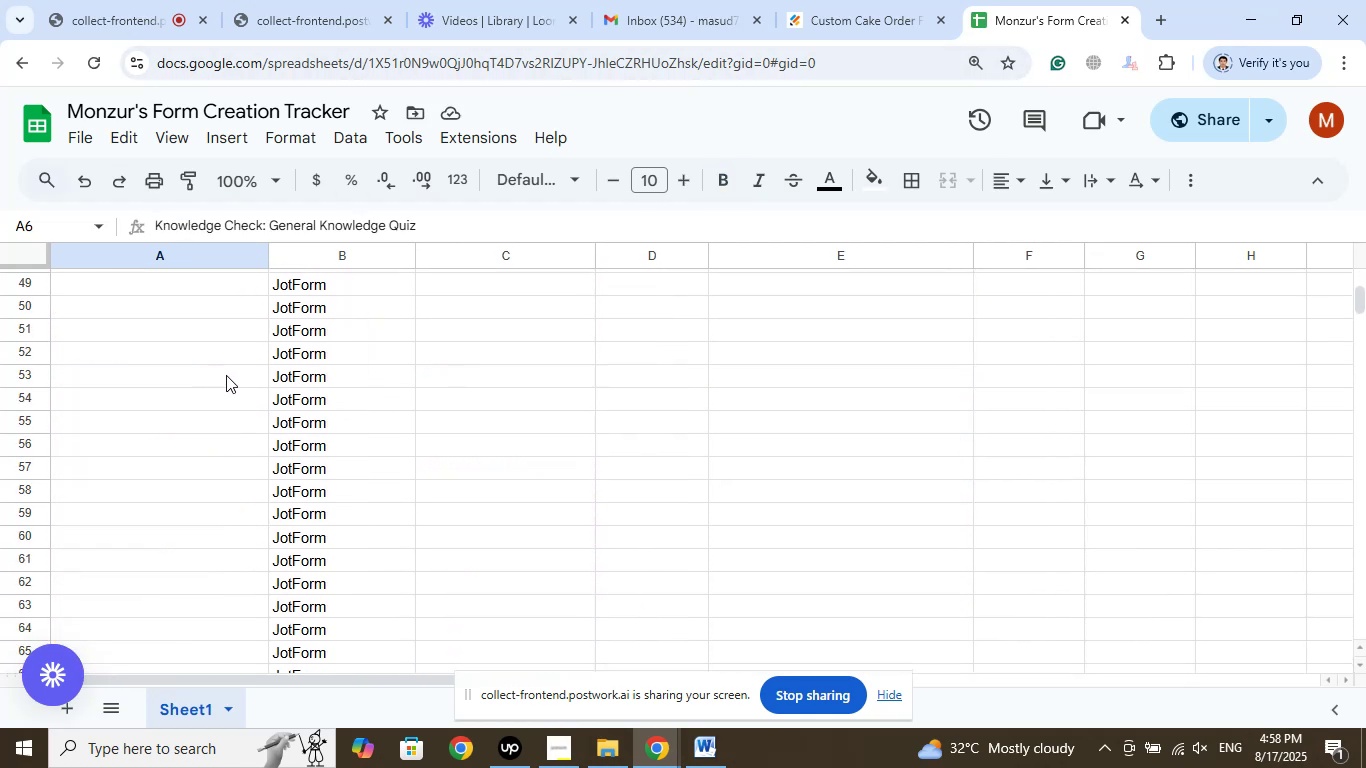 
scroll: coordinate [226, 375], scroll_direction: up, amount: 3.0
 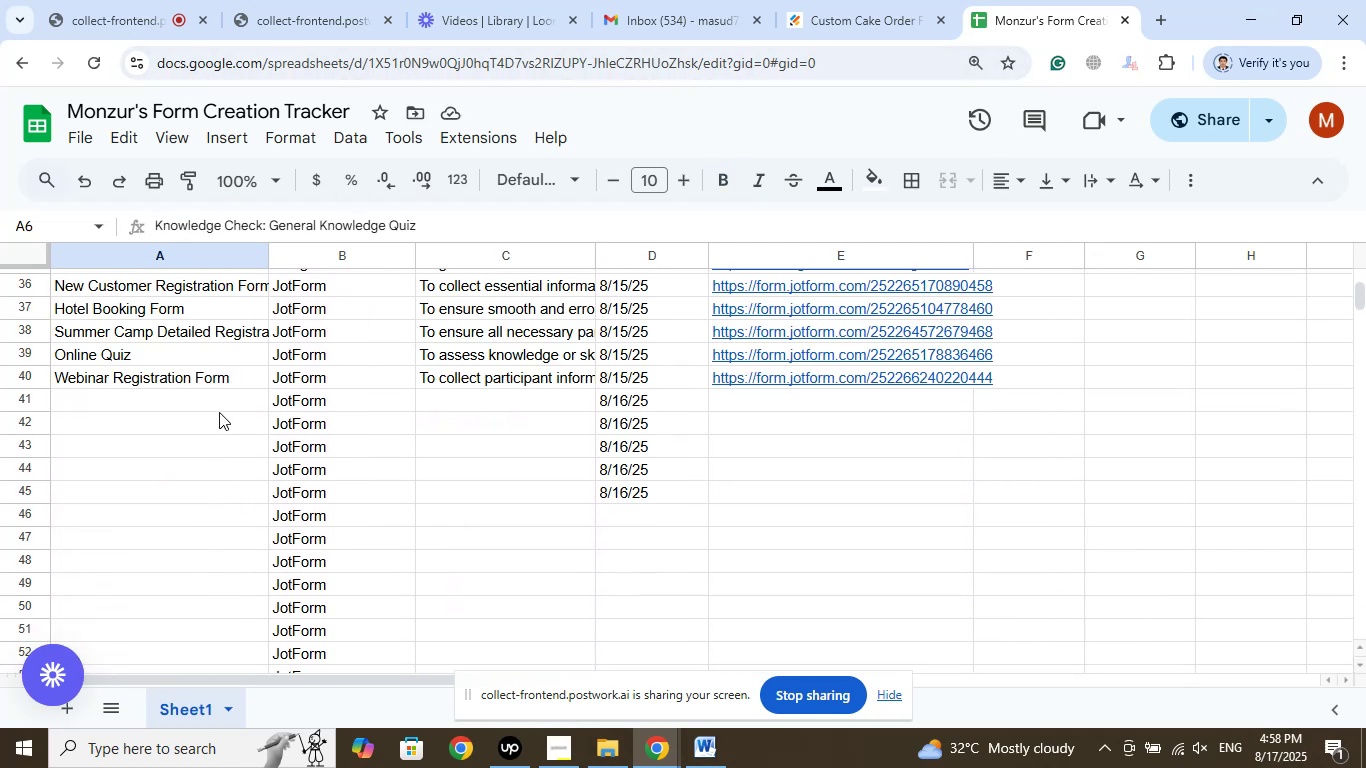 
left_click([221, 411])
 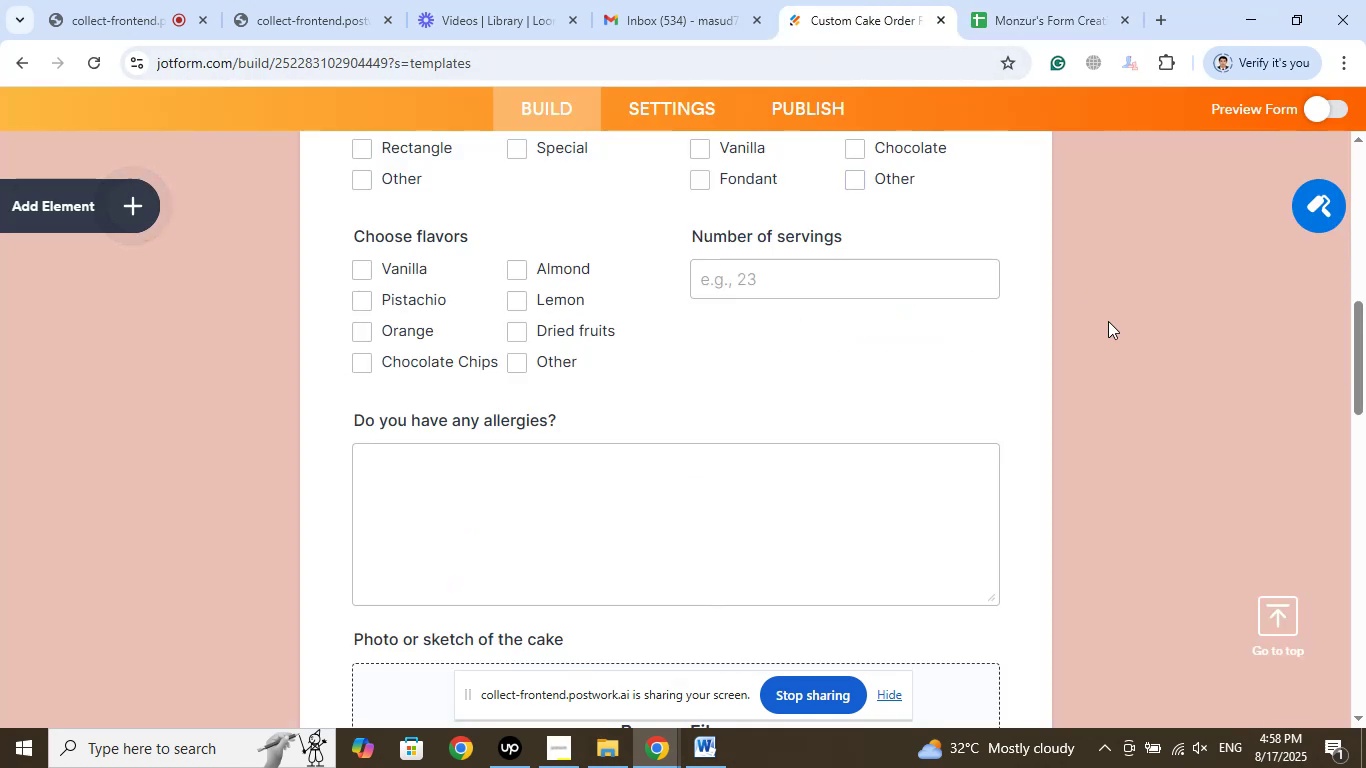 
scroll: coordinate [1108, 321], scroll_direction: up, amount: 13.0
 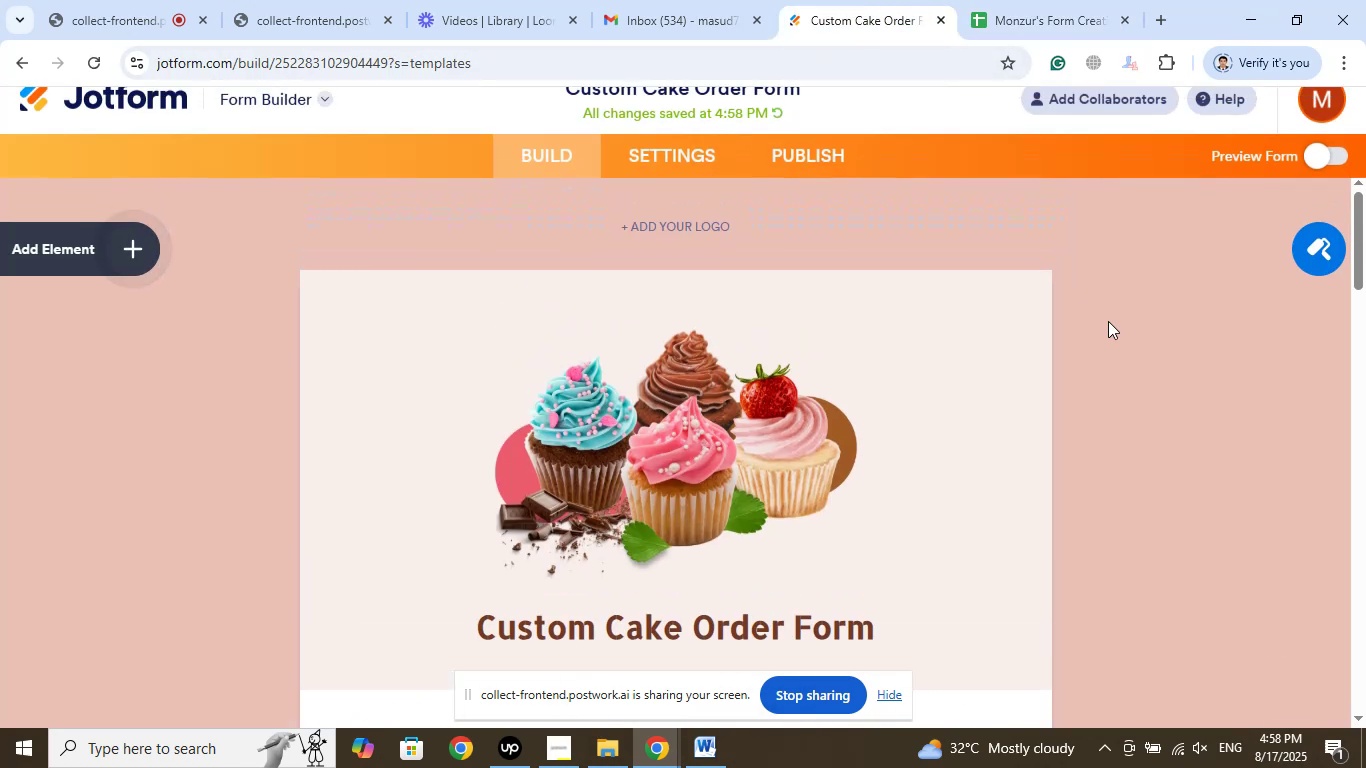 
scroll: coordinate [1108, 321], scroll_direction: down, amount: 3.0
 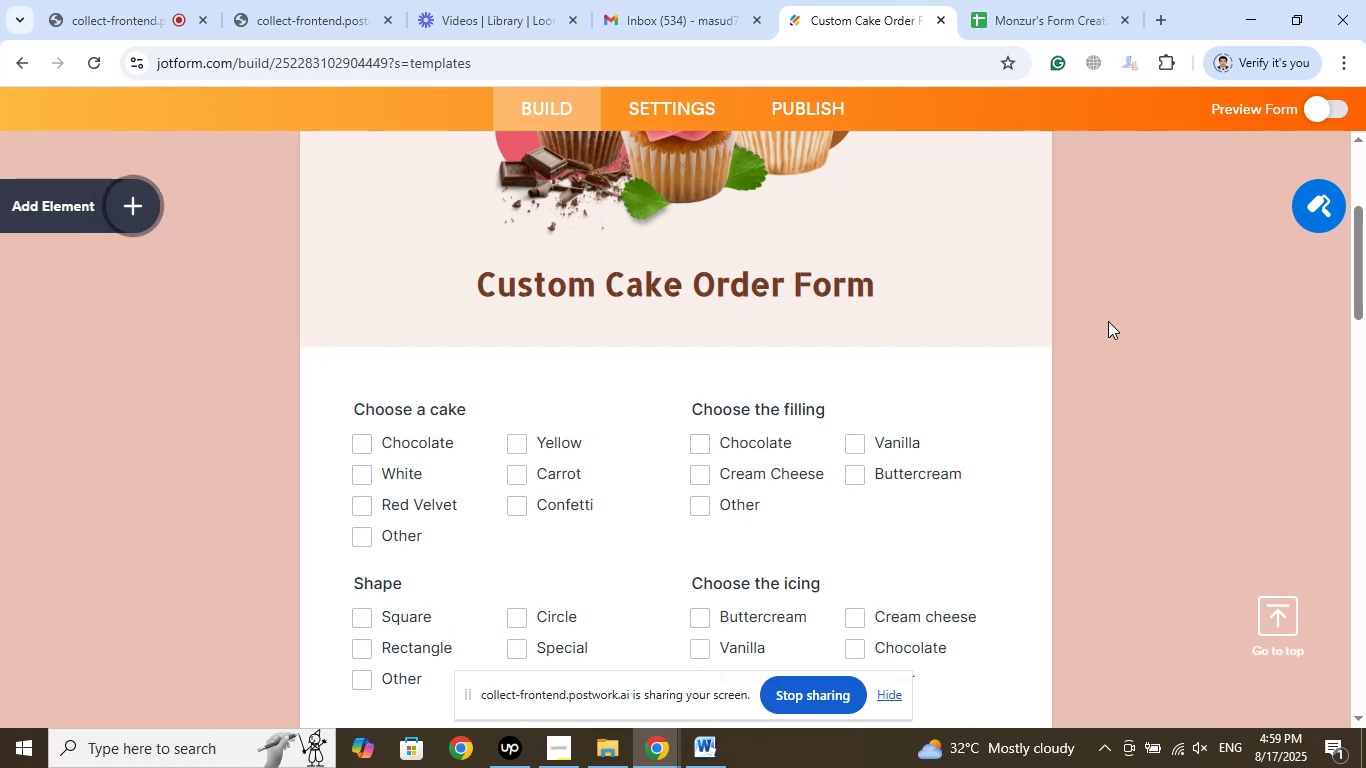 
wait(5.15)
 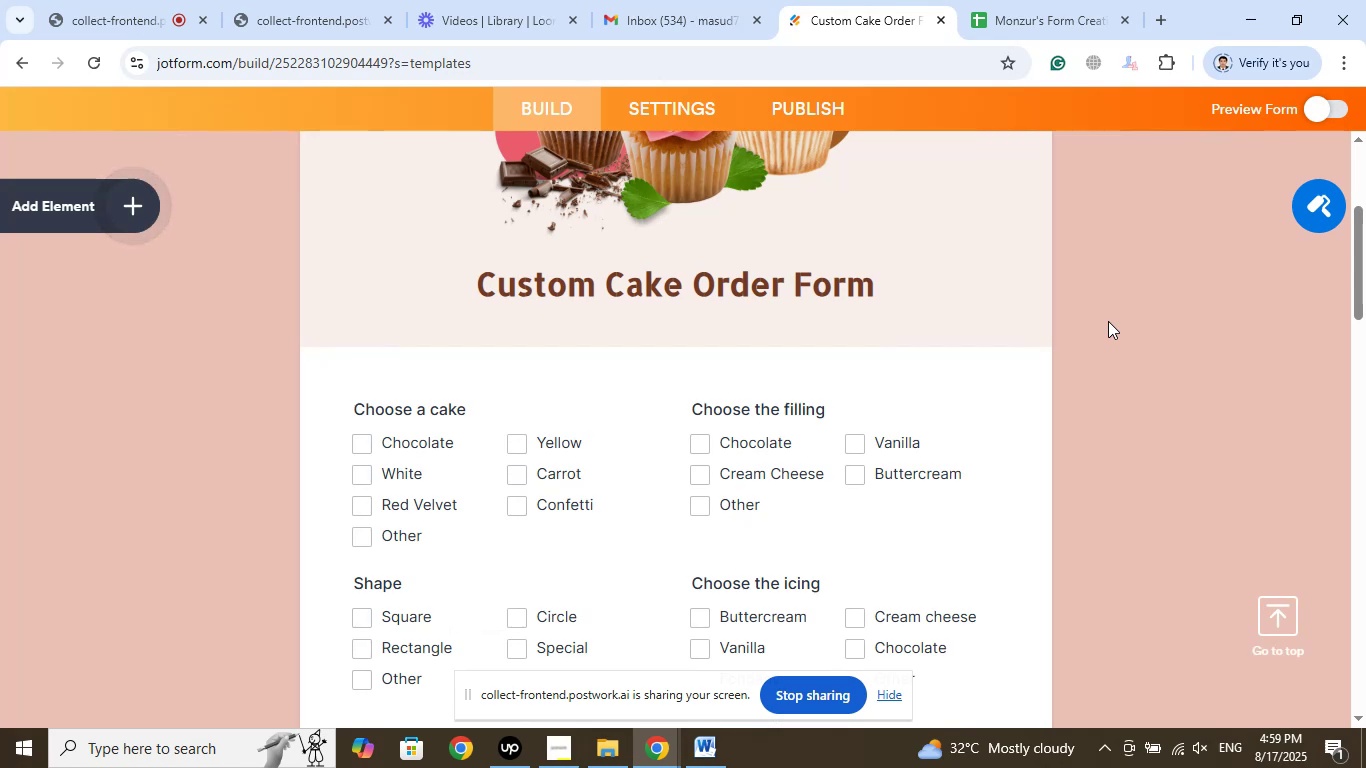 
scroll: coordinate [931, 368], scroll_direction: down, amount: 5.0
 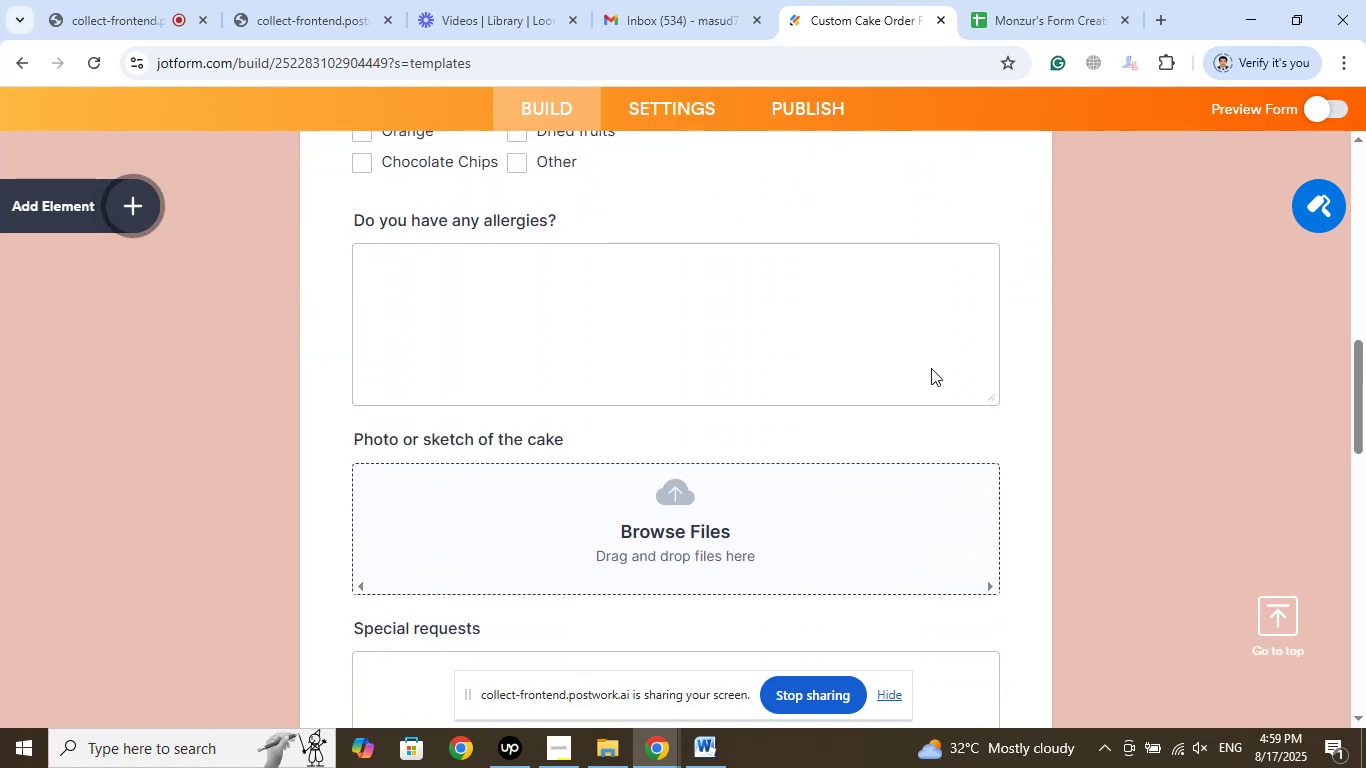 
scroll: coordinate [931, 368], scroll_direction: up, amount: 2.0
 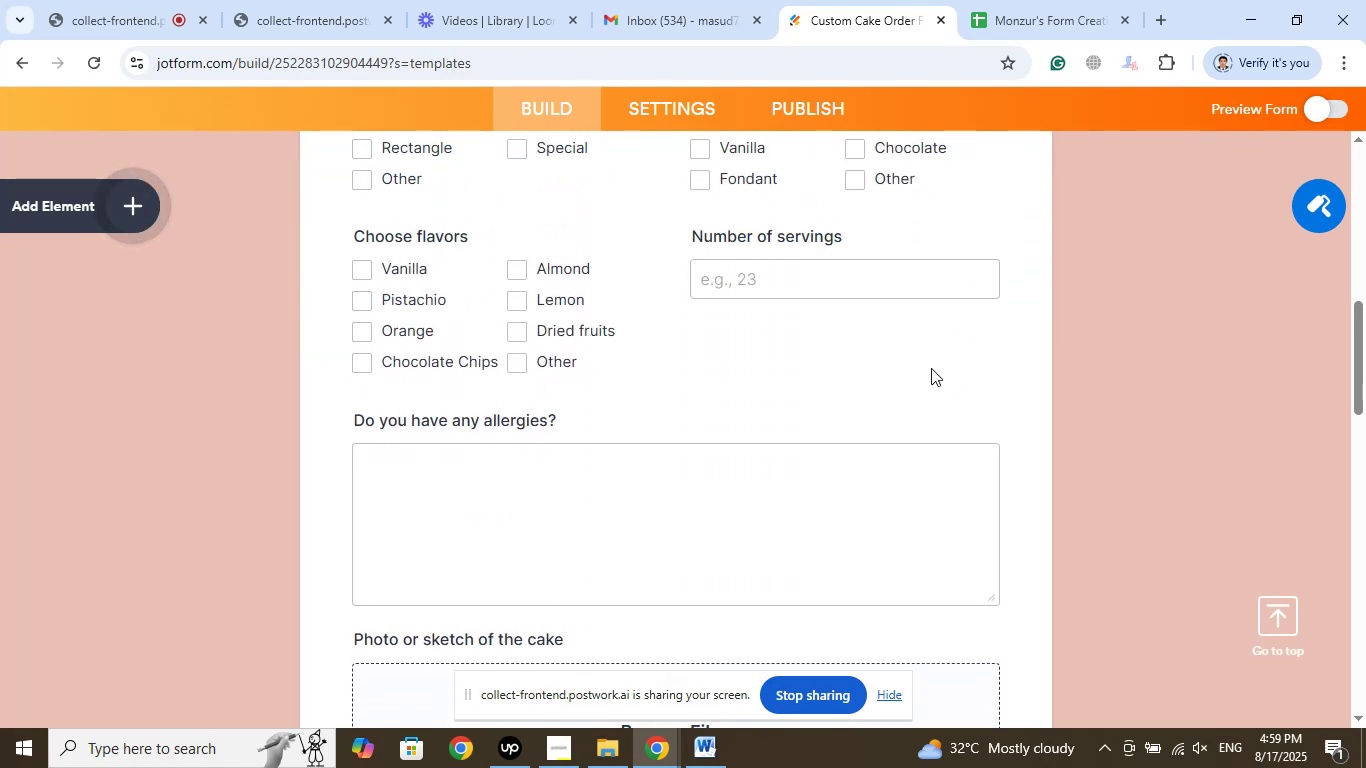 
scroll: coordinate [931, 367], scroll_direction: down, amount: 12.0
 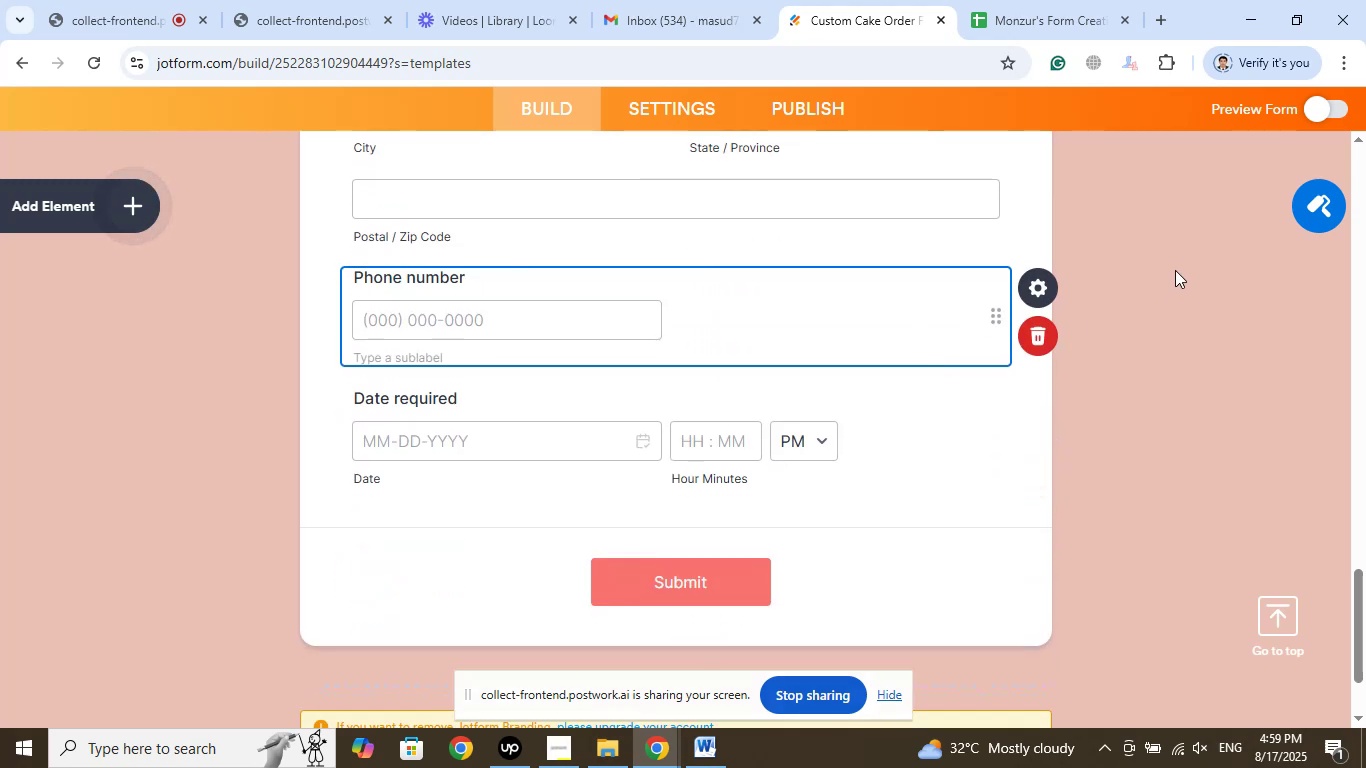 
left_click([1176, 269])
 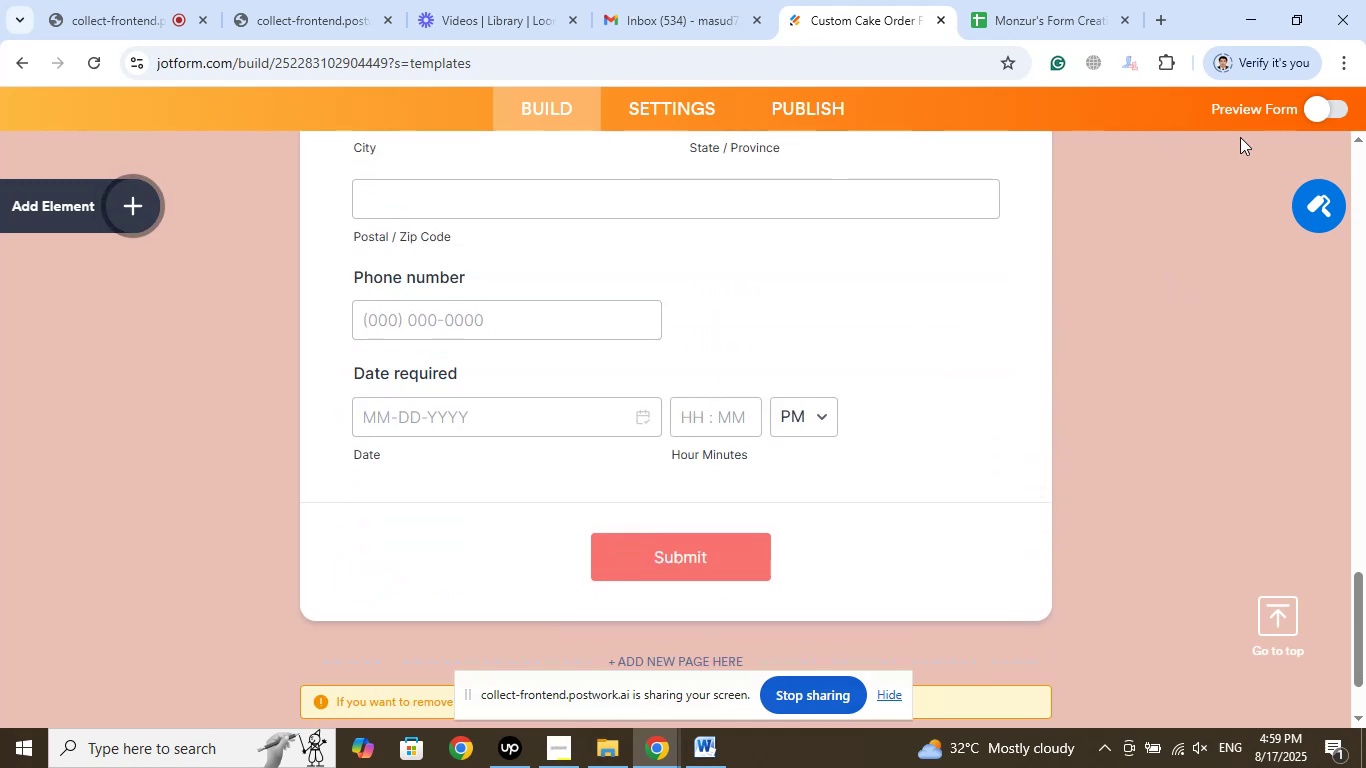 
left_click([1333, 109])
 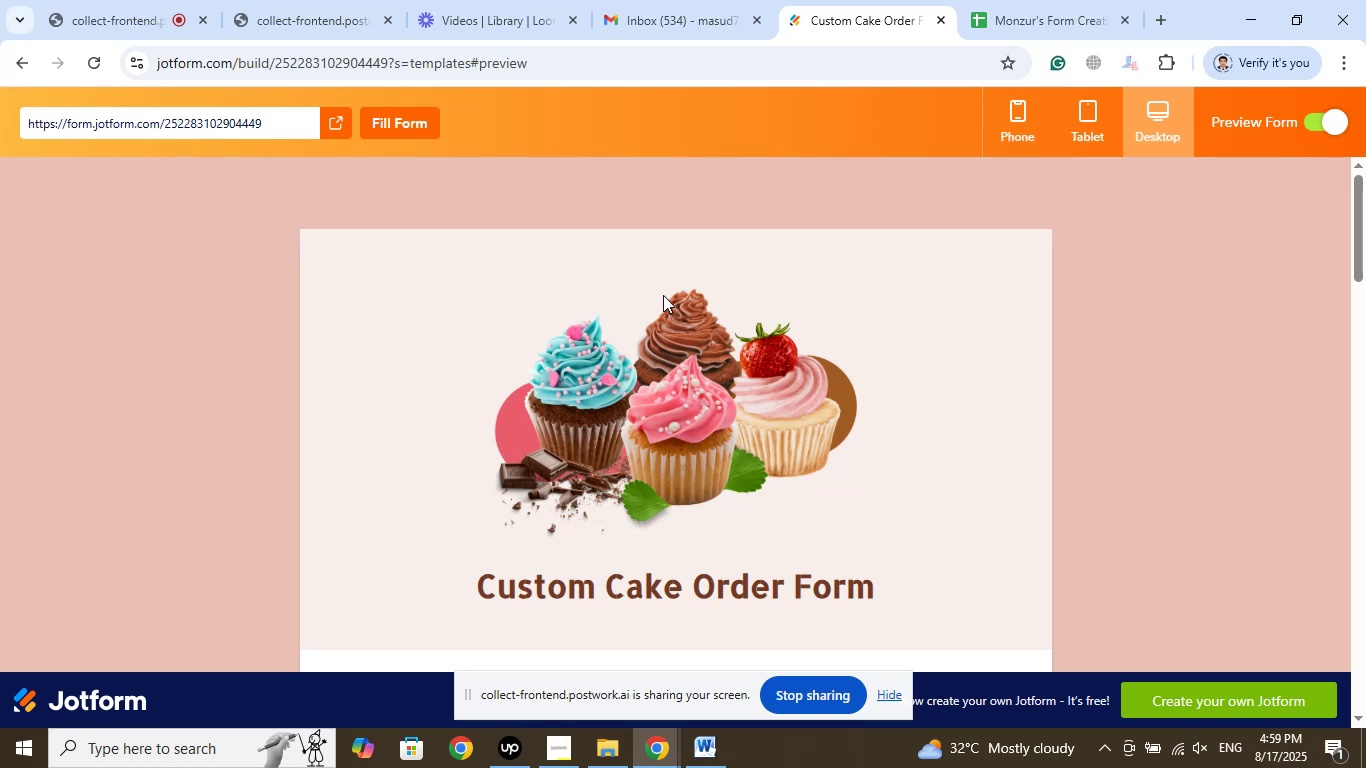 
wait(22.4)
 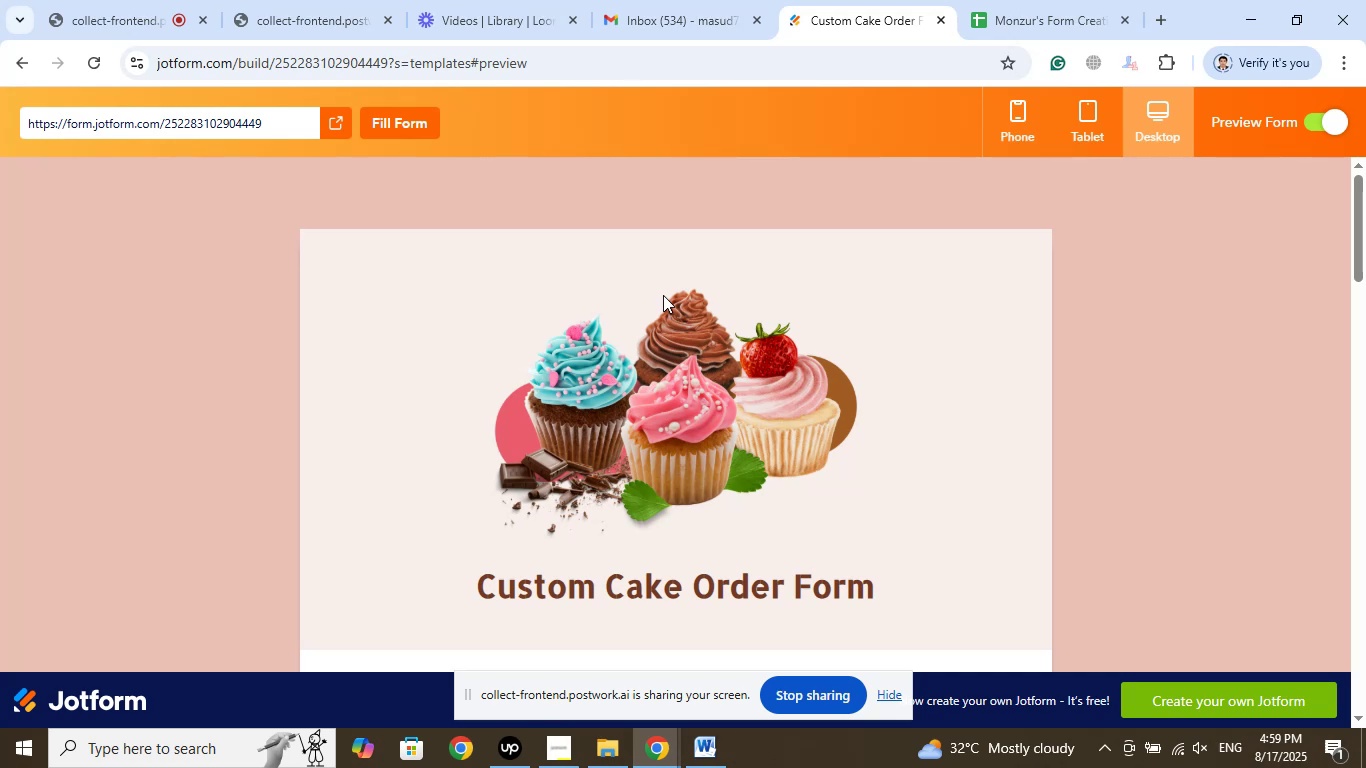 
scroll: coordinate [755, 412], scroll_direction: down, amount: 5.0
 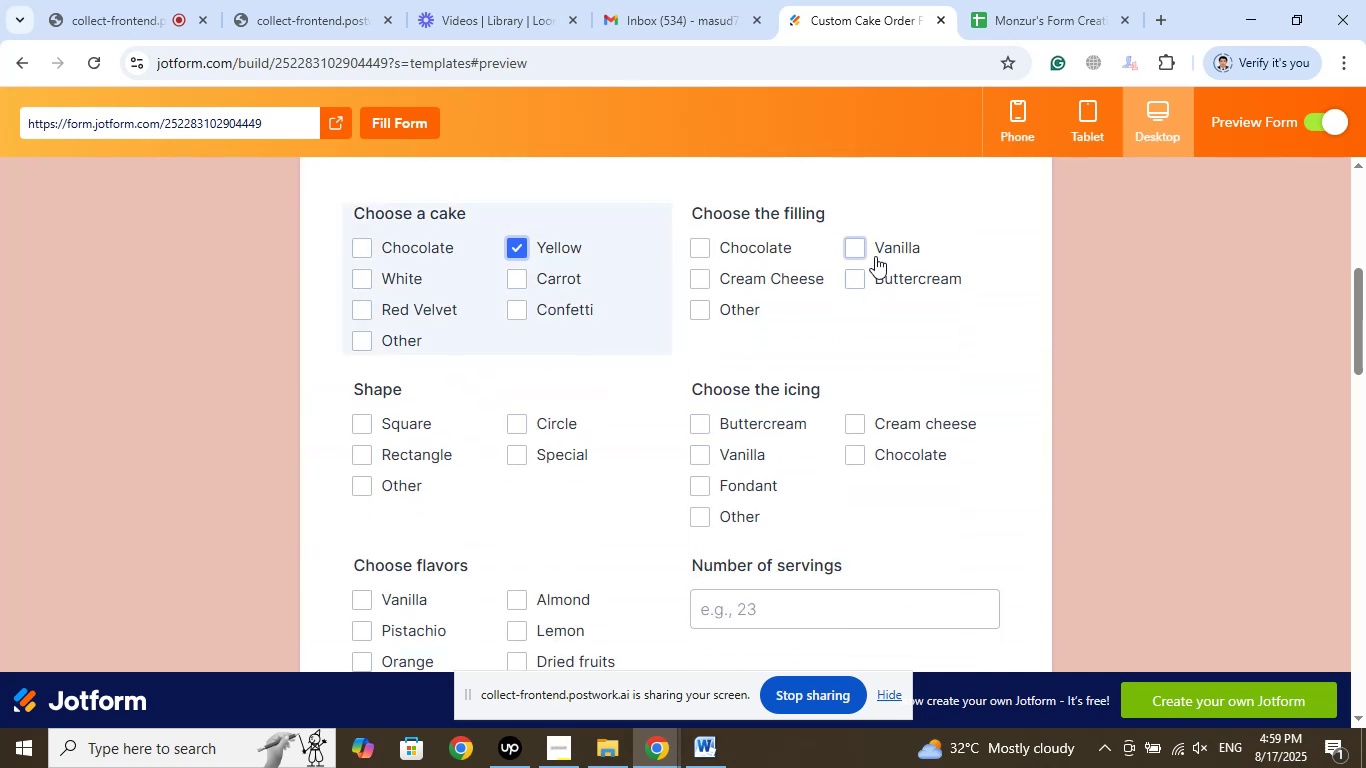 
wait(9.67)
 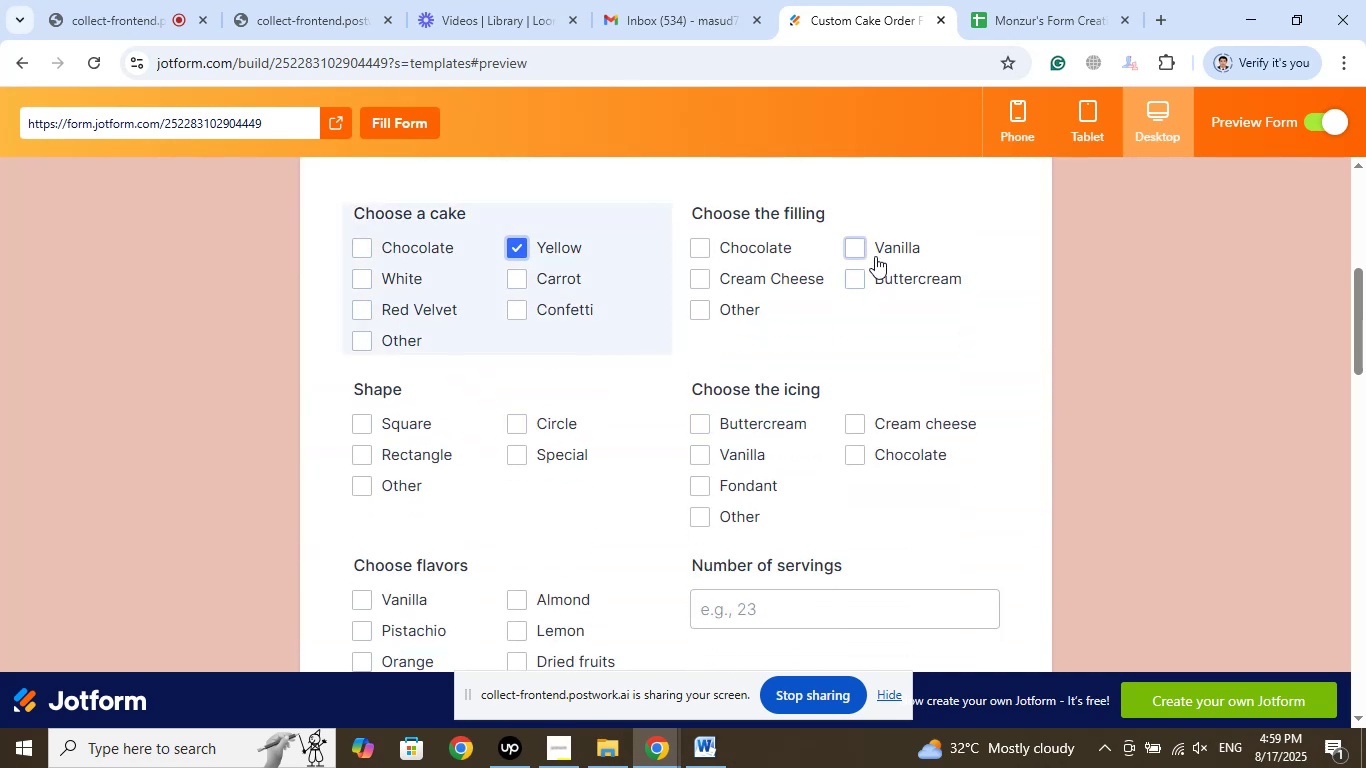 
left_click([847, 237])
 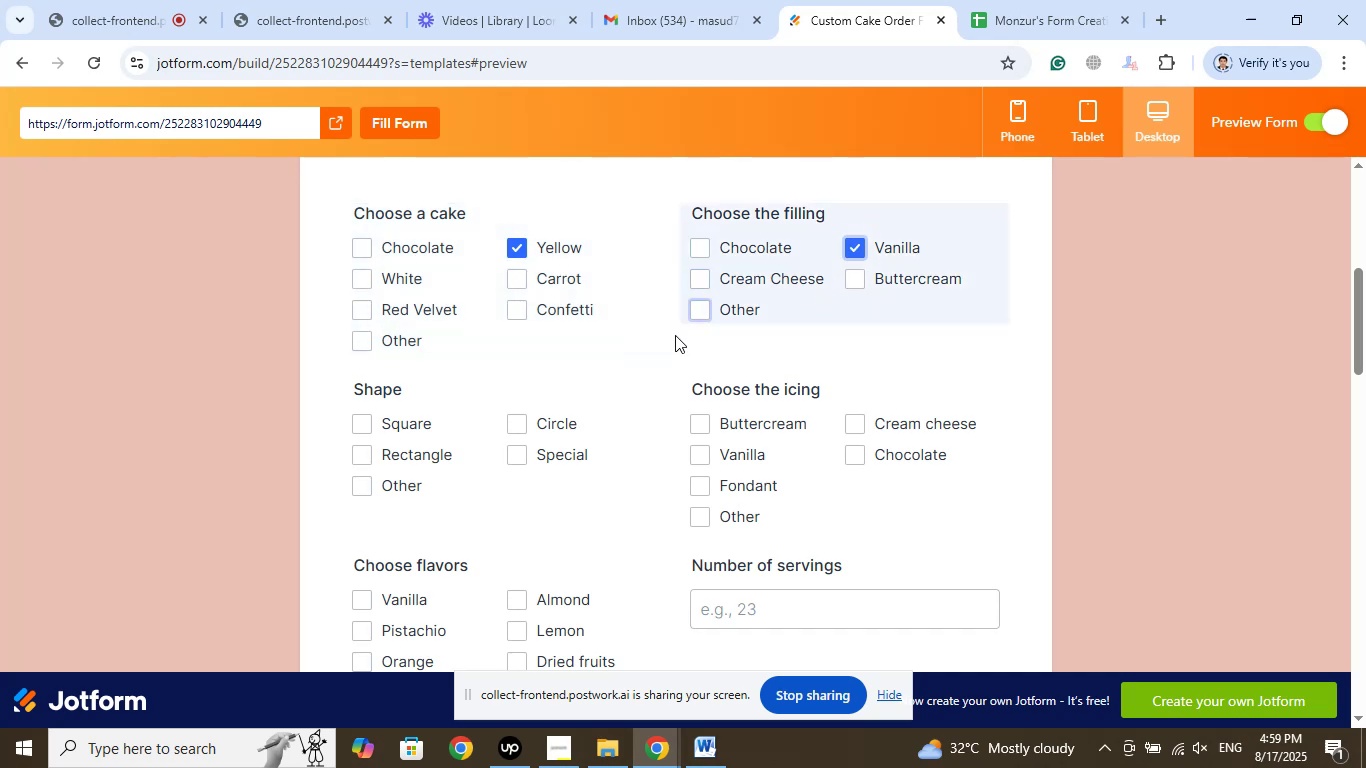 
scroll: coordinate [479, 364], scroll_direction: down, amount: 1.0
 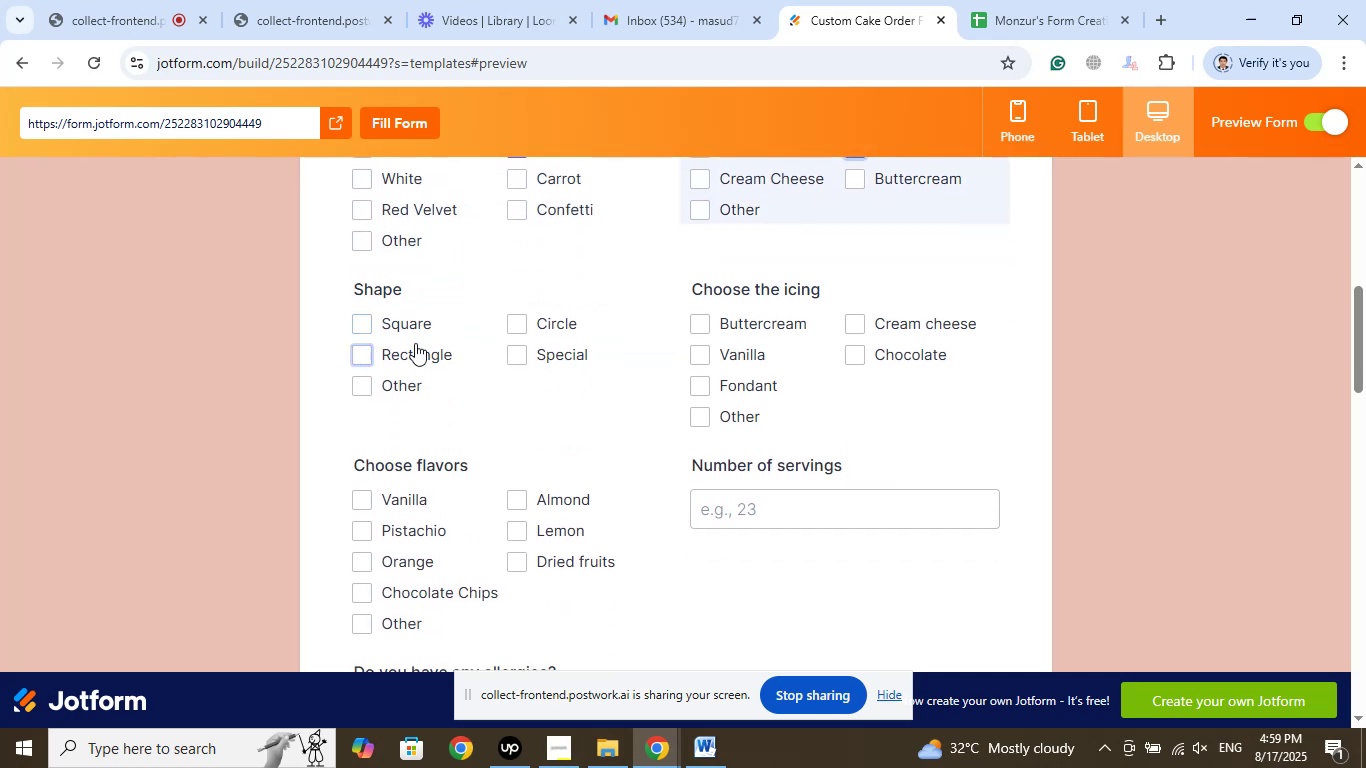 
wait(5.38)
 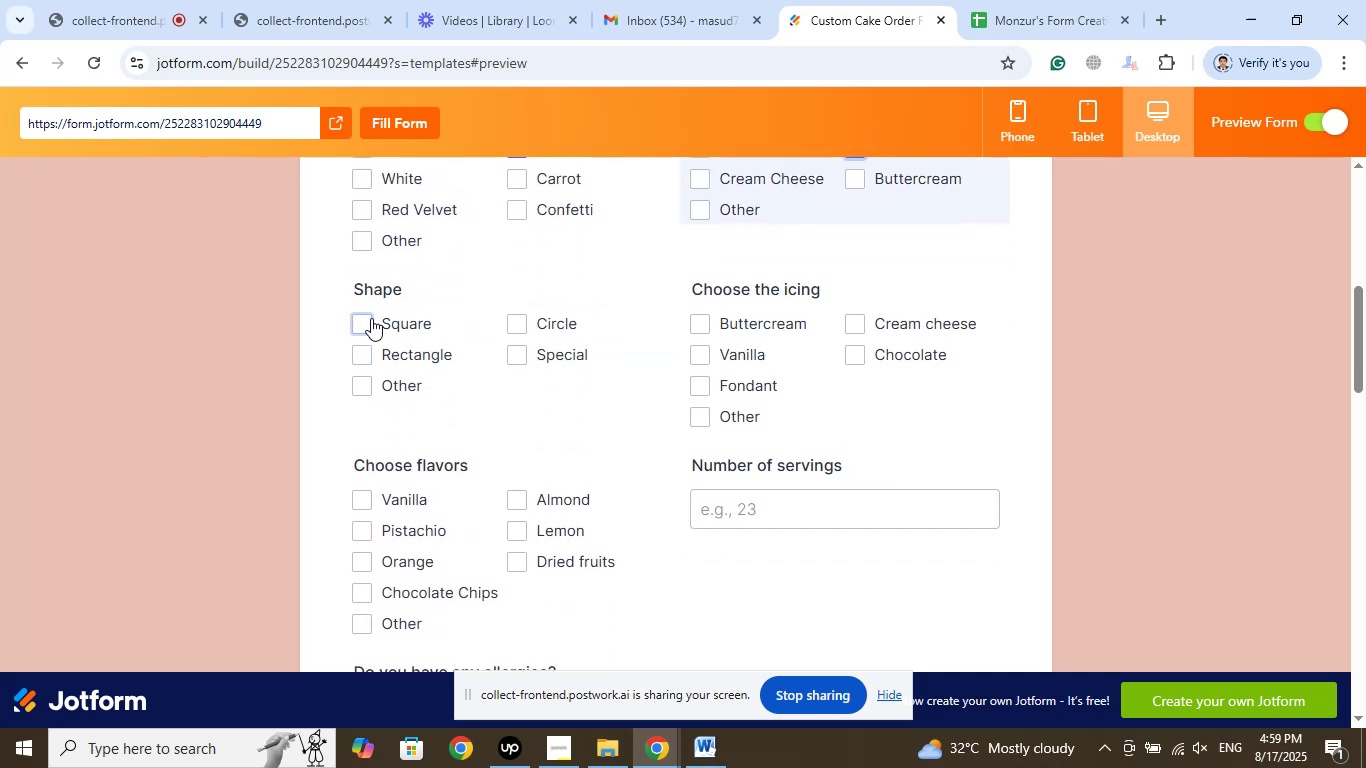 
left_click([534, 319])
 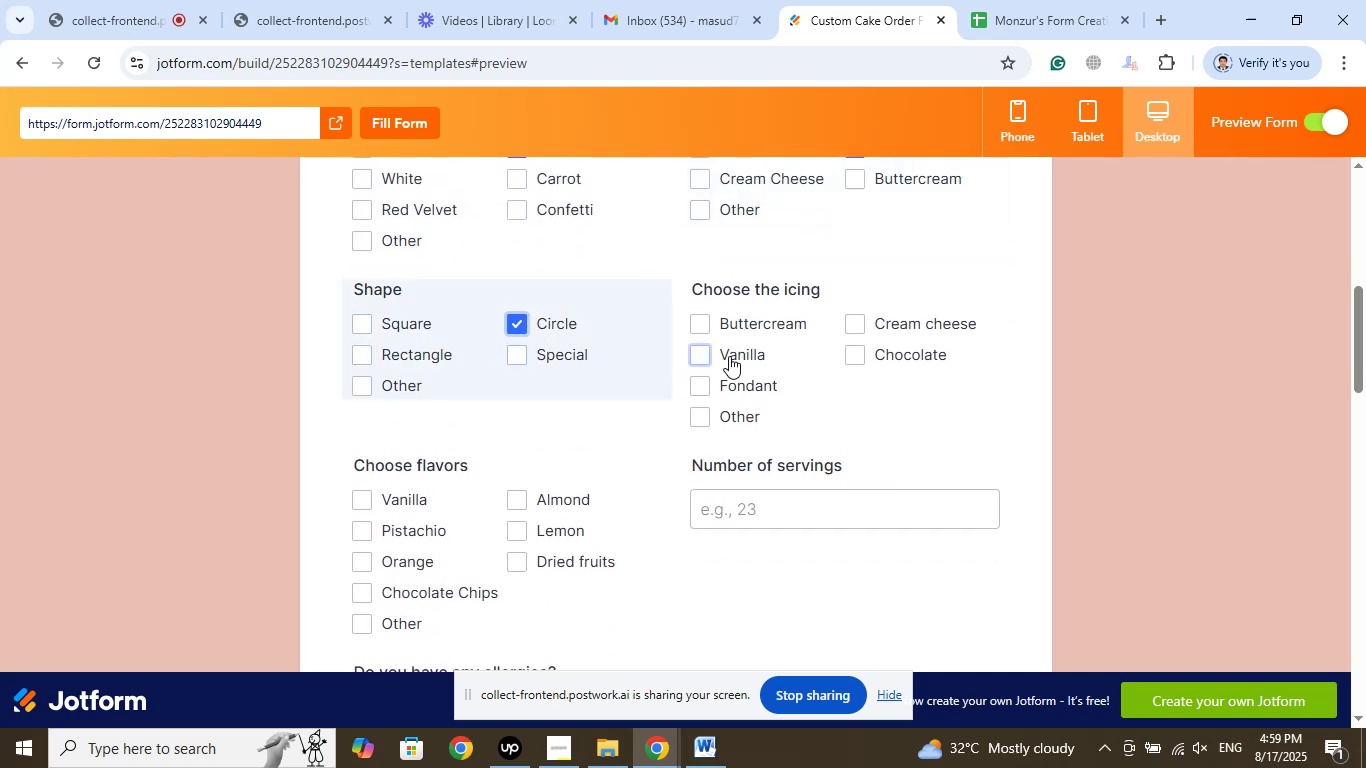 
left_click([697, 352])
 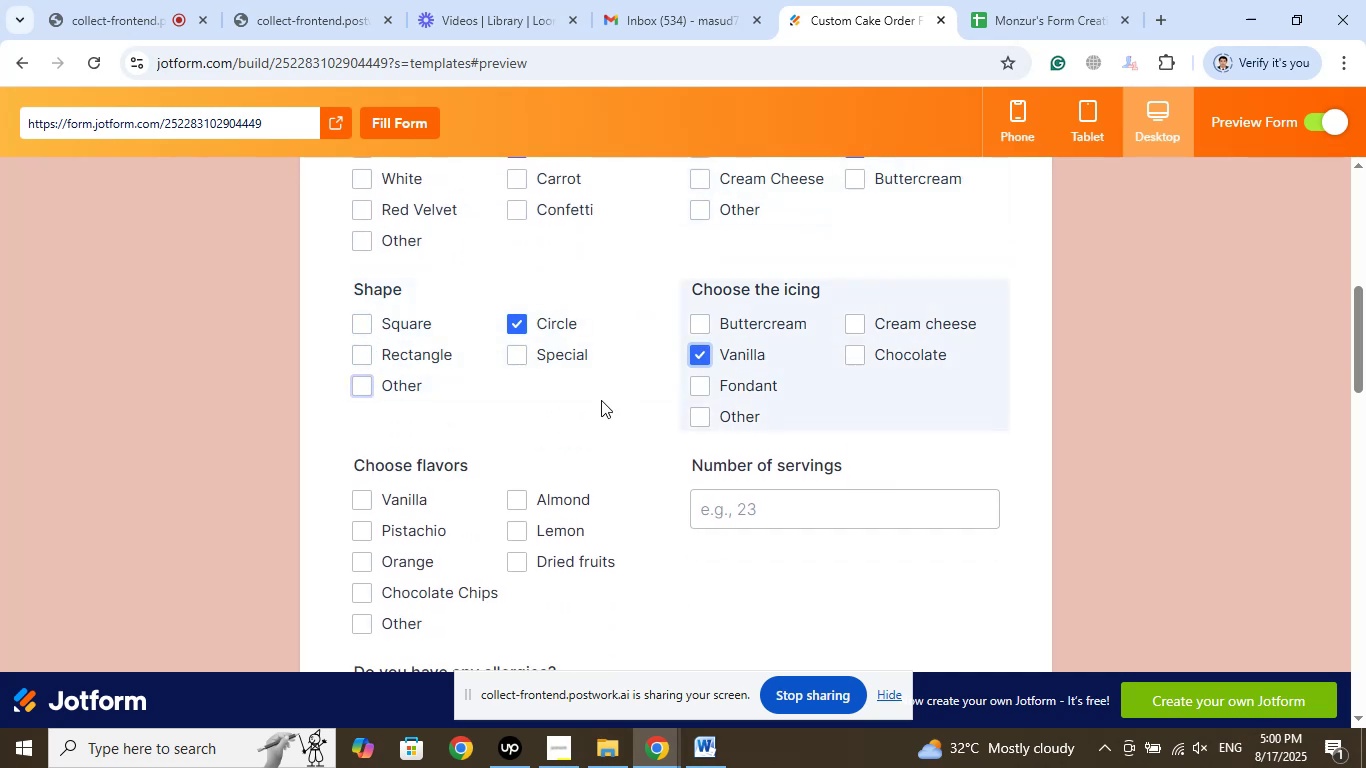 
scroll: coordinate [599, 401], scroll_direction: down, amount: 2.0
 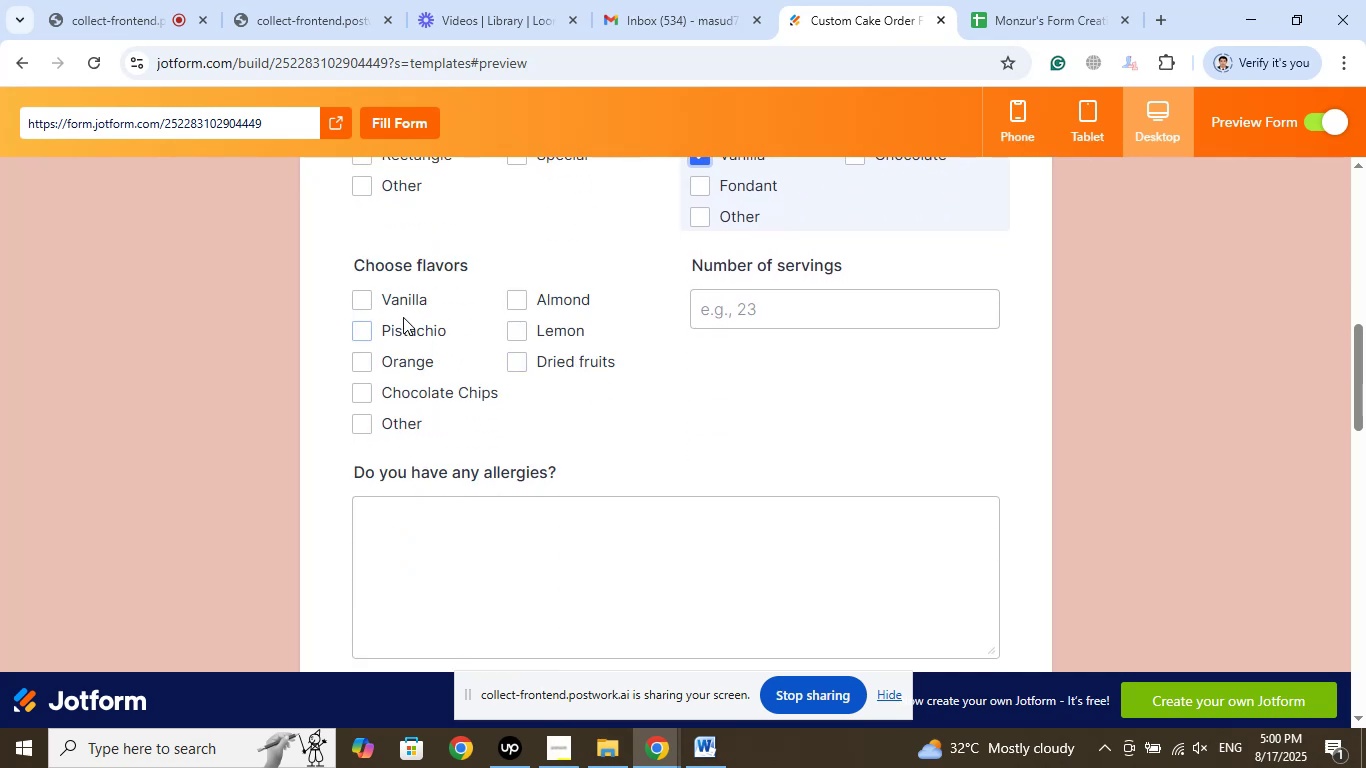 
left_click([353, 301])
 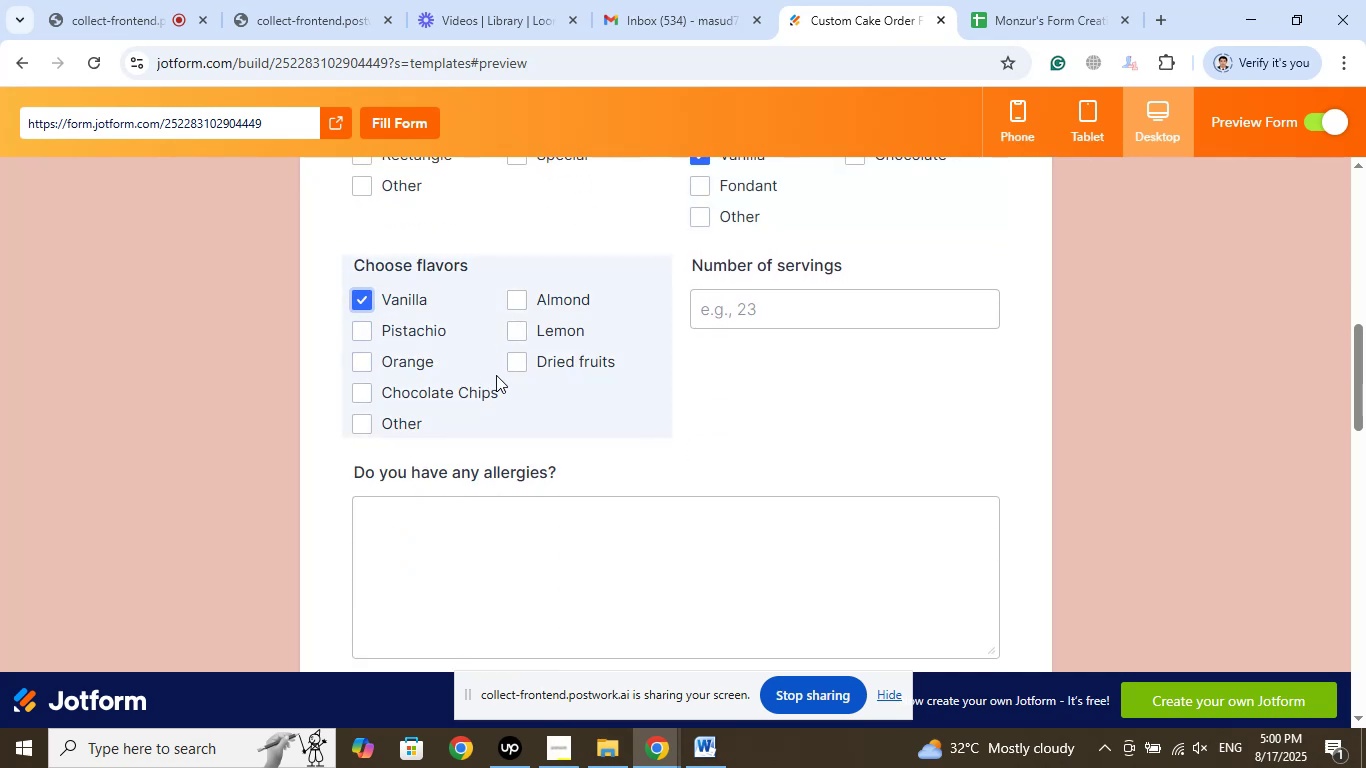 
scroll: coordinate [504, 378], scroll_direction: up, amount: 4.0
 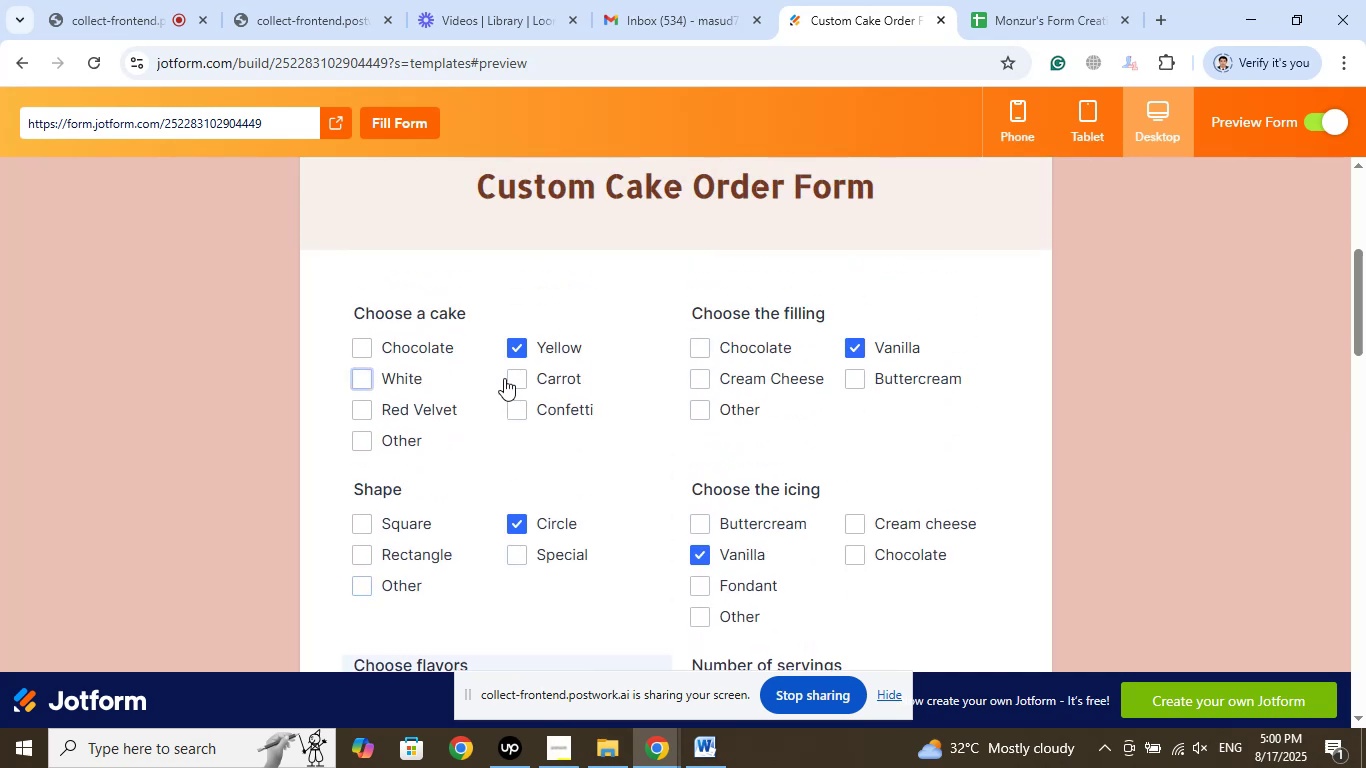 
scroll: coordinate [505, 378], scroll_direction: down, amount: 5.0
 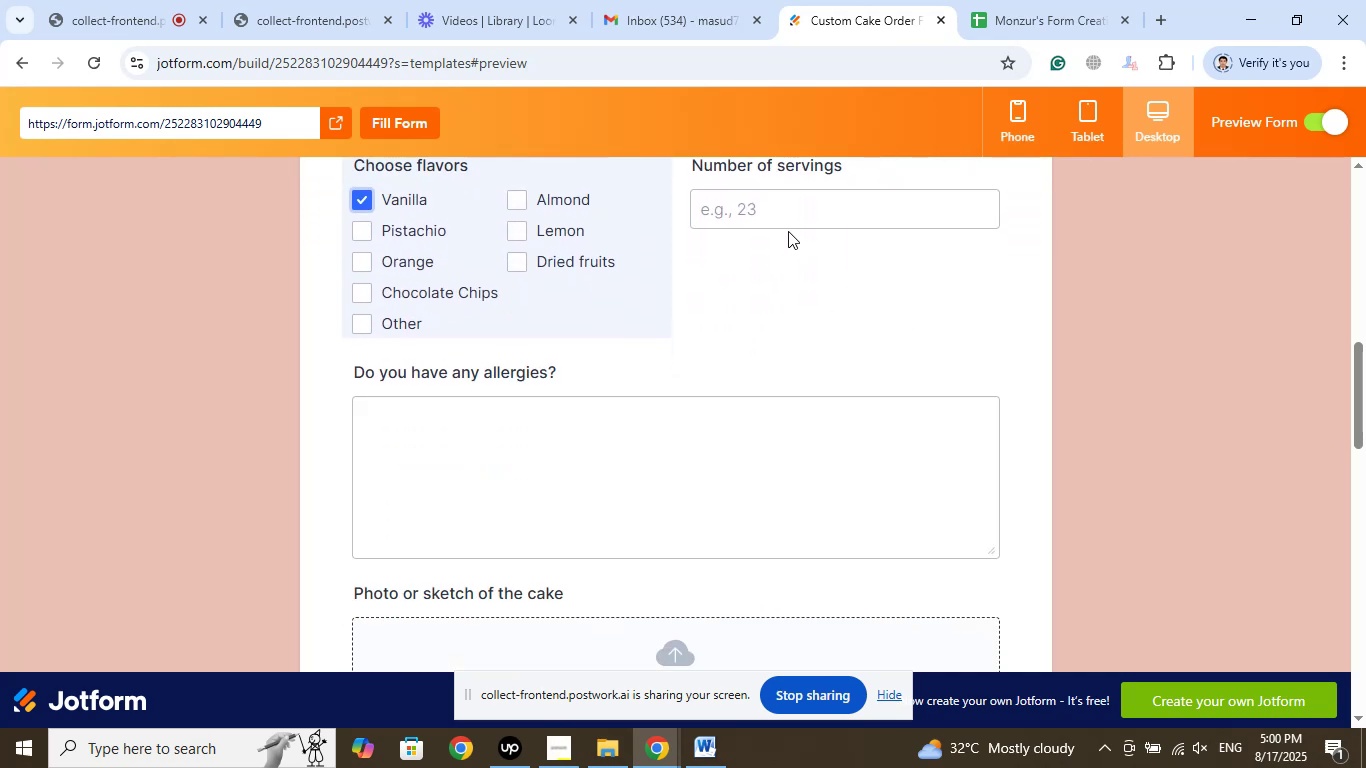 
left_click([785, 213])
 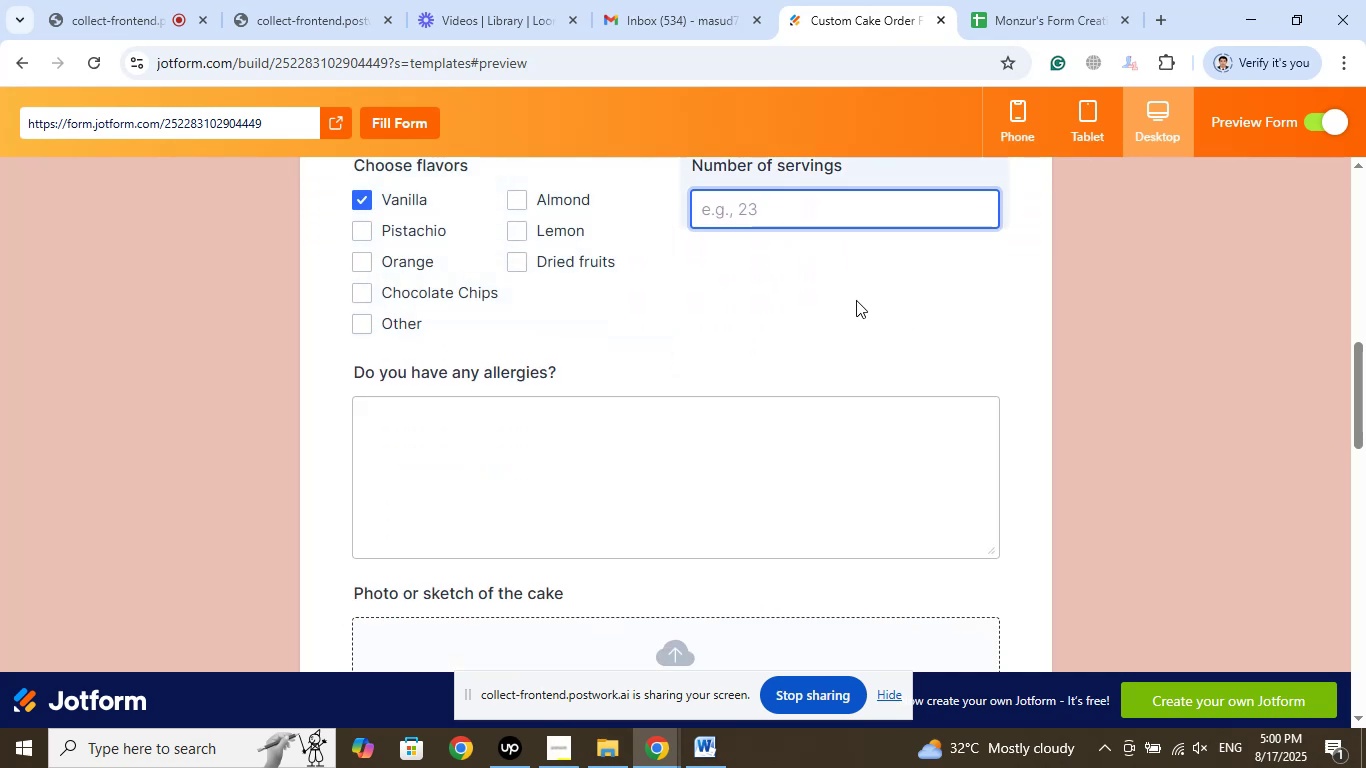 
key(Numpad1)
 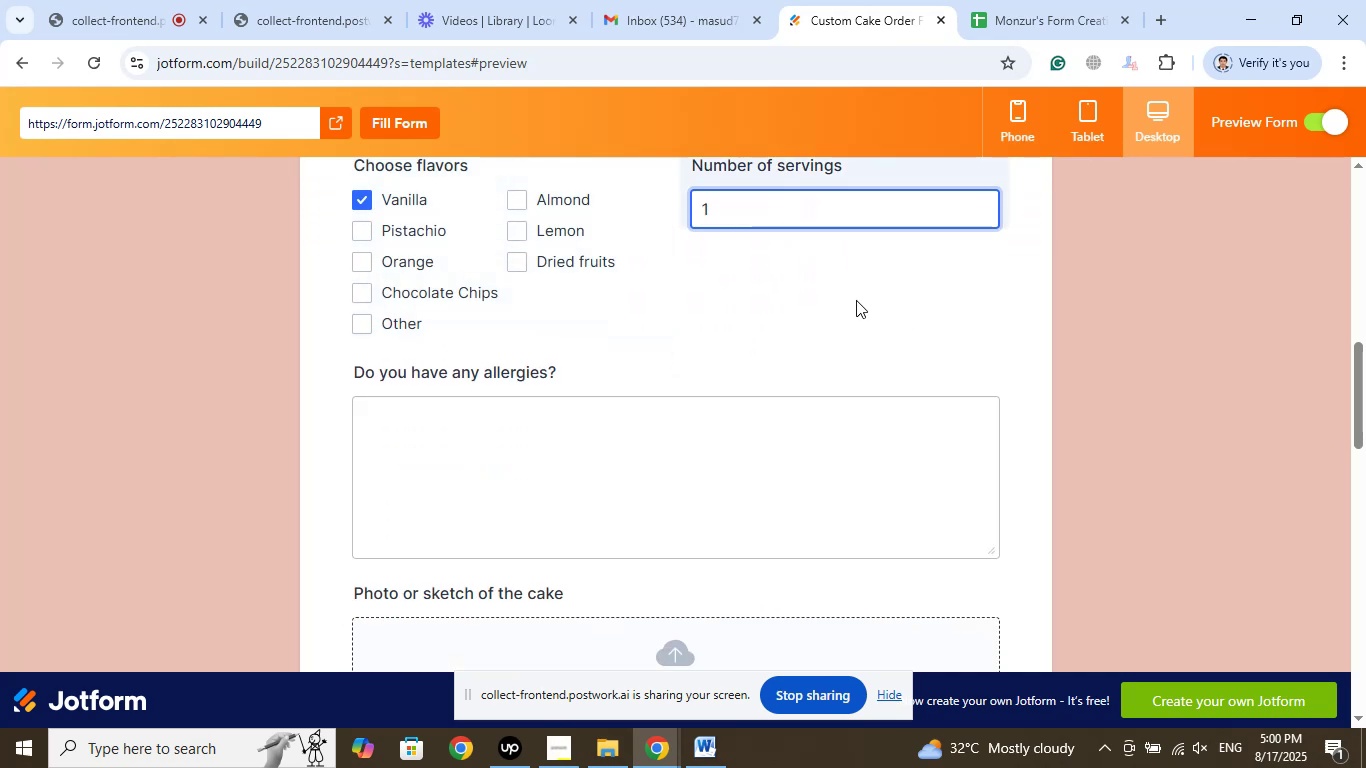 
scroll: coordinate [815, 157], scroll_direction: down, amount: 3.0
 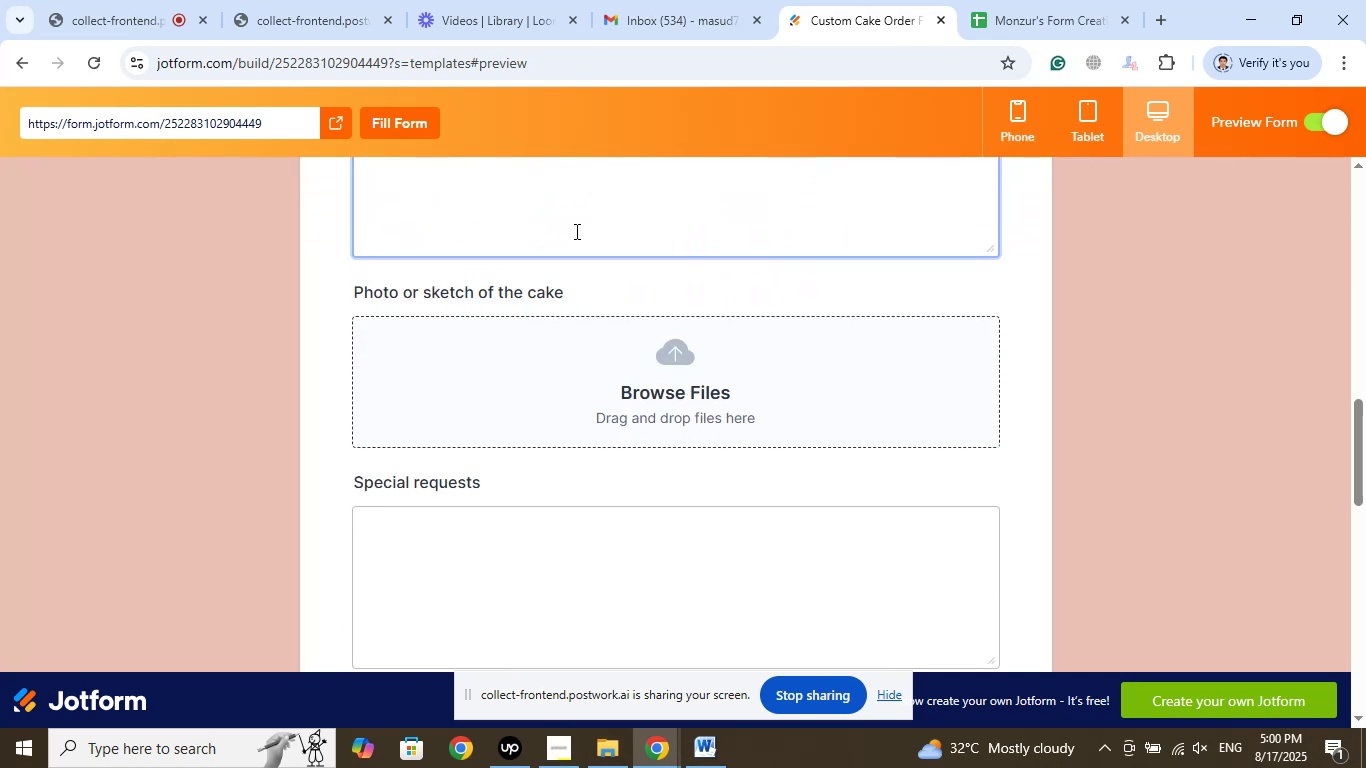 
left_click([573, 229])
 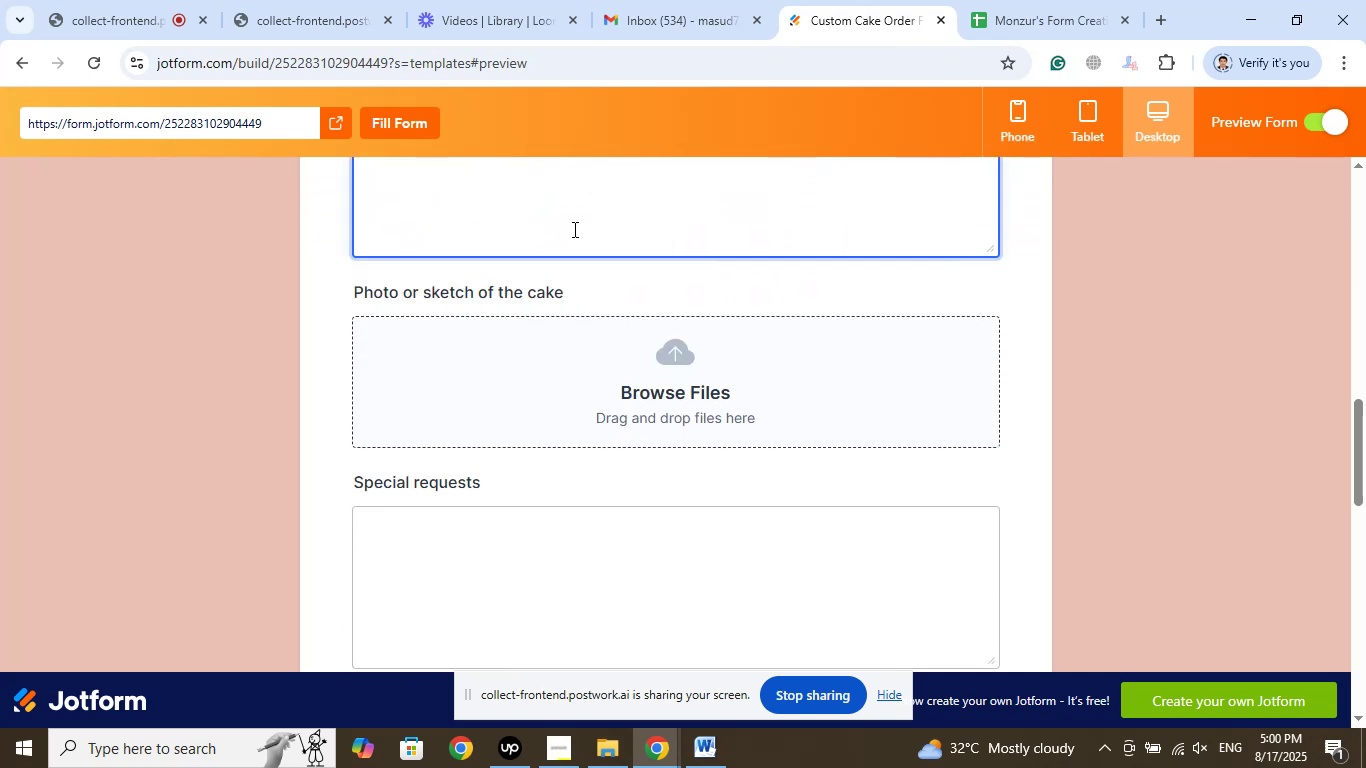 
scroll: coordinate [573, 229], scroll_direction: up, amount: 2.0
 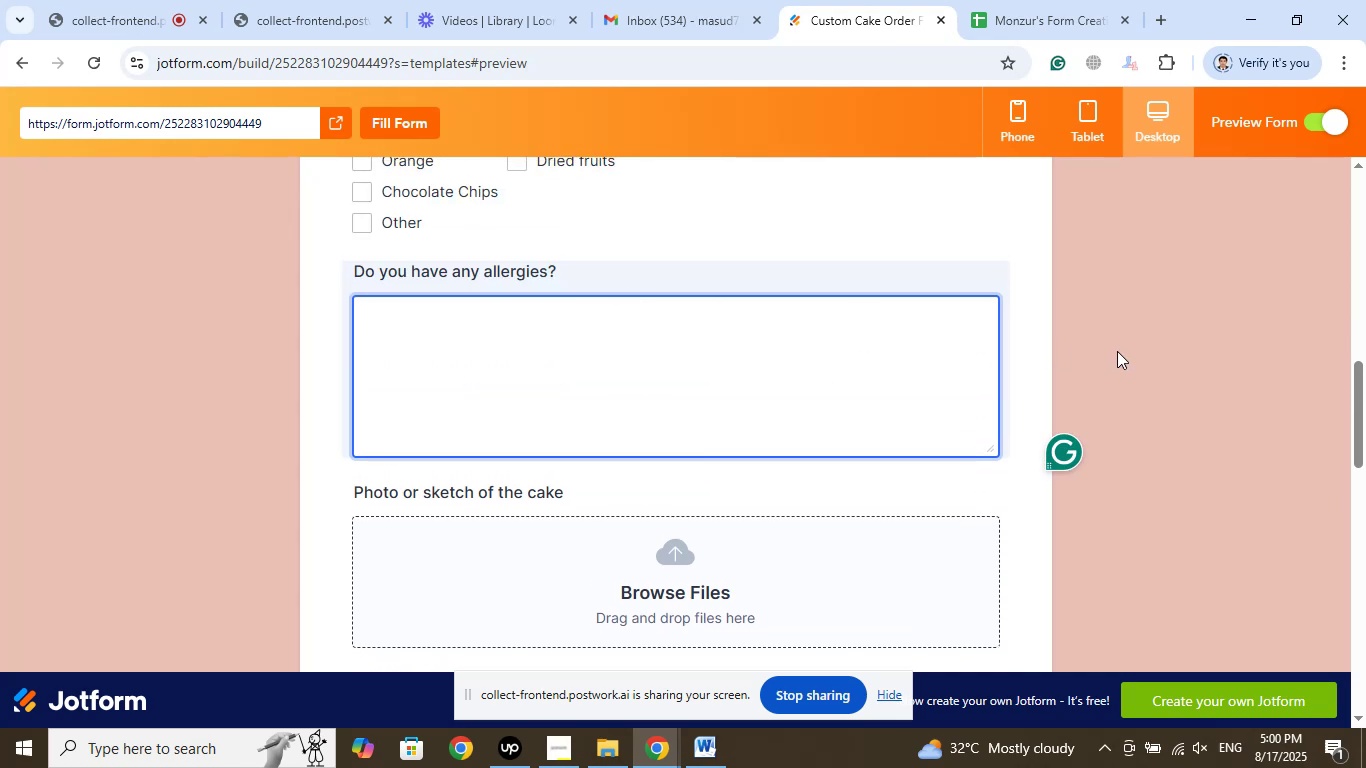 
type(Nio)
key(Backspace)
key(Backspace)
type(o,)
key(Backspace)
type(.)
 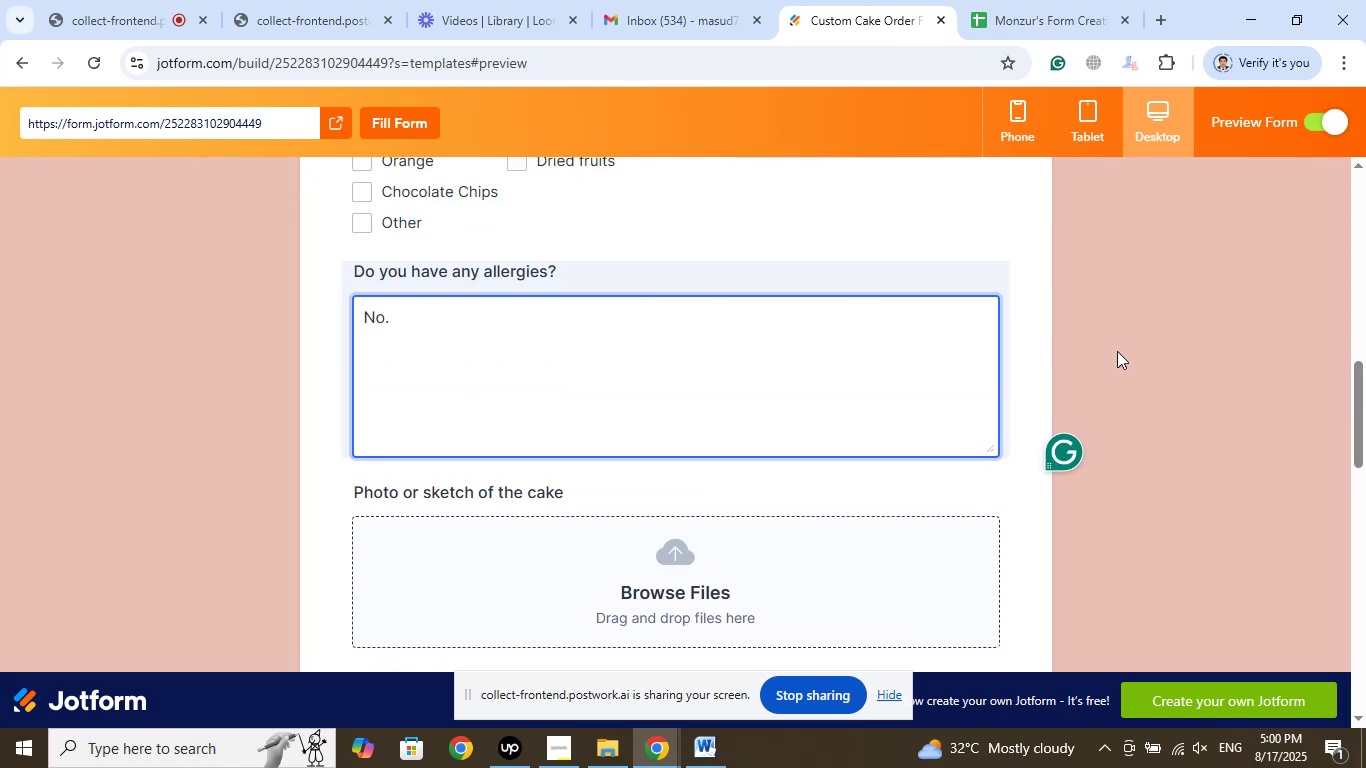 
scroll: coordinate [1119, 372], scroll_direction: down, amount: 2.0
 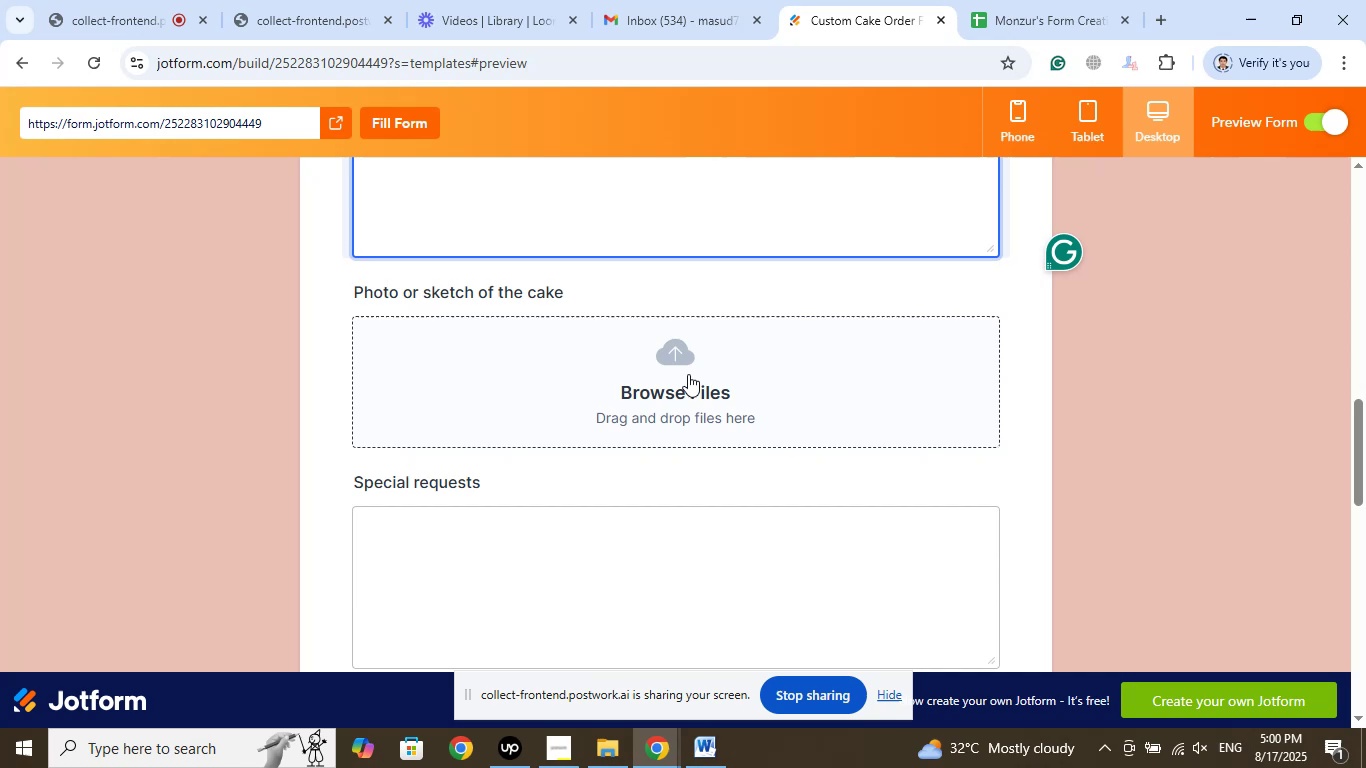 
left_click([685, 356])
 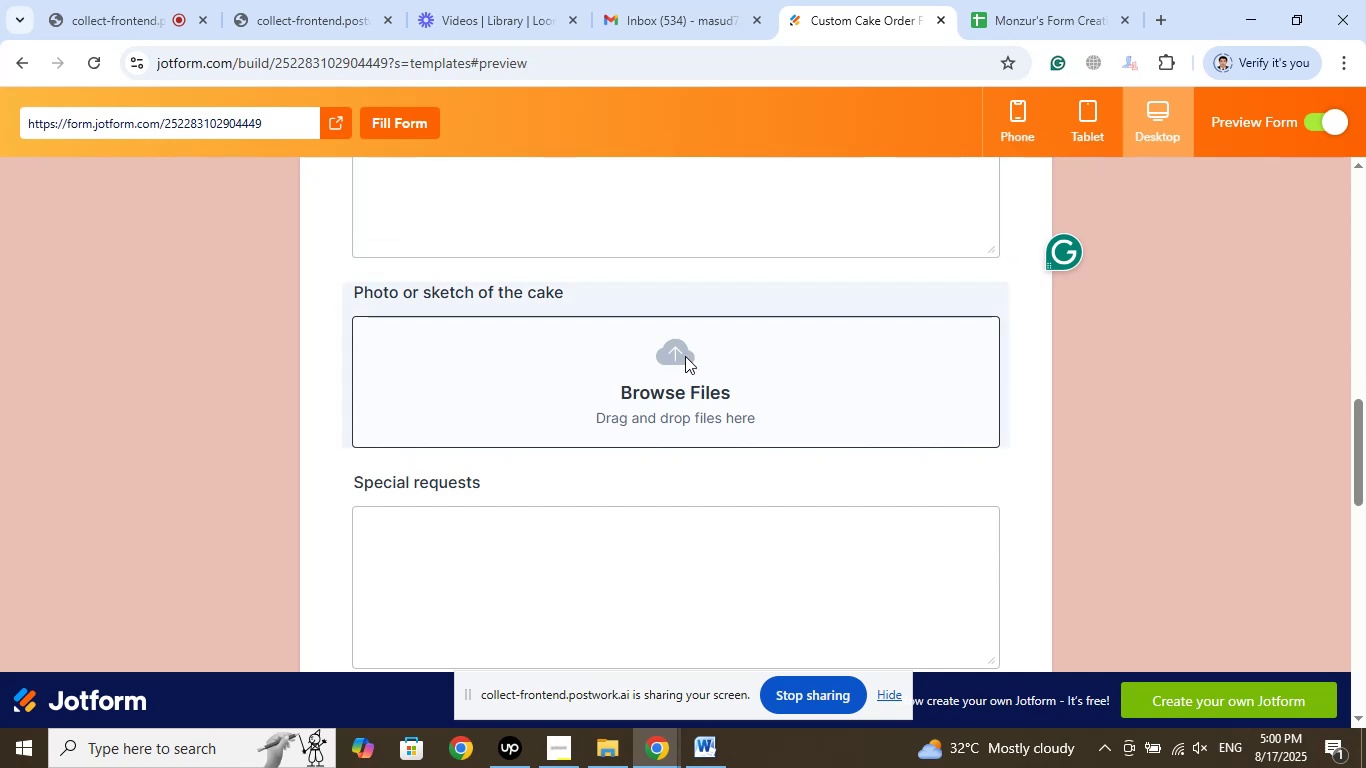 
mouse_move([778, 382])
 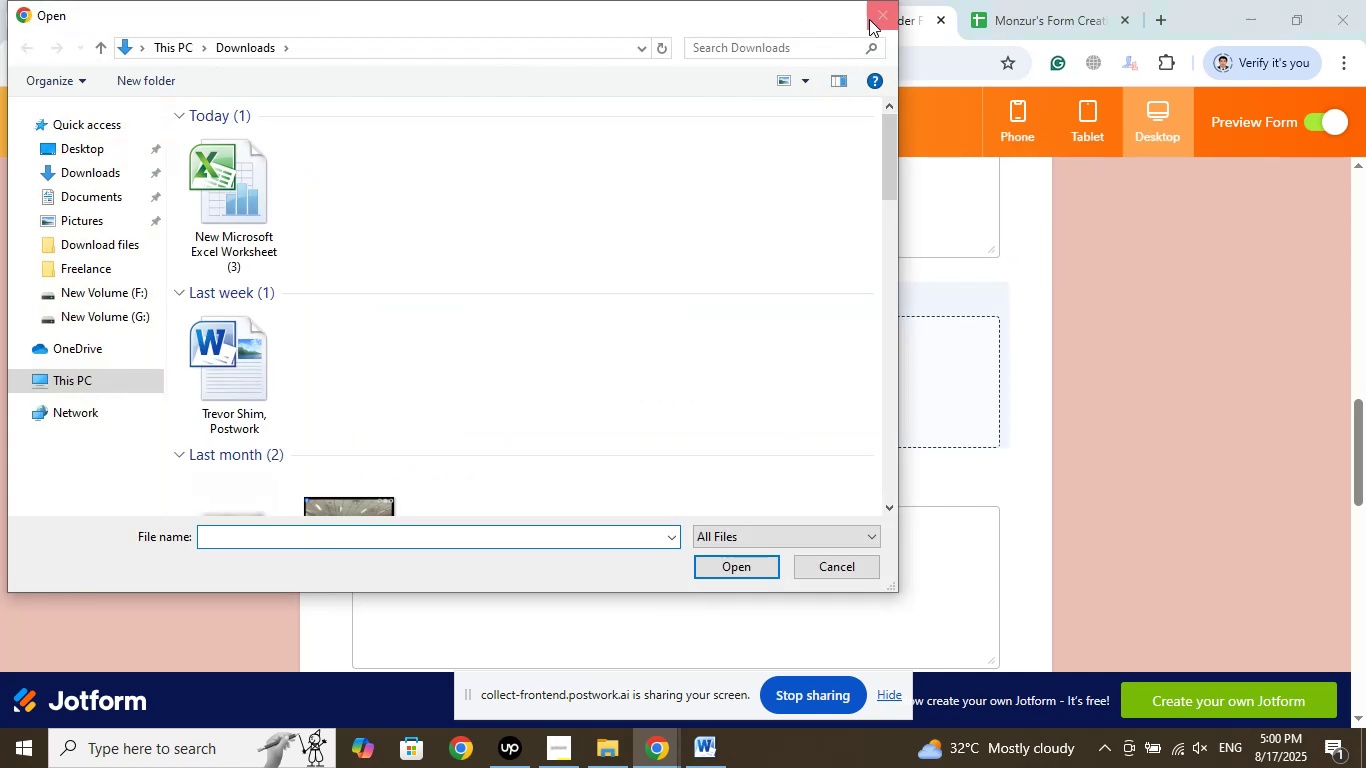 
left_click([870, 18])
 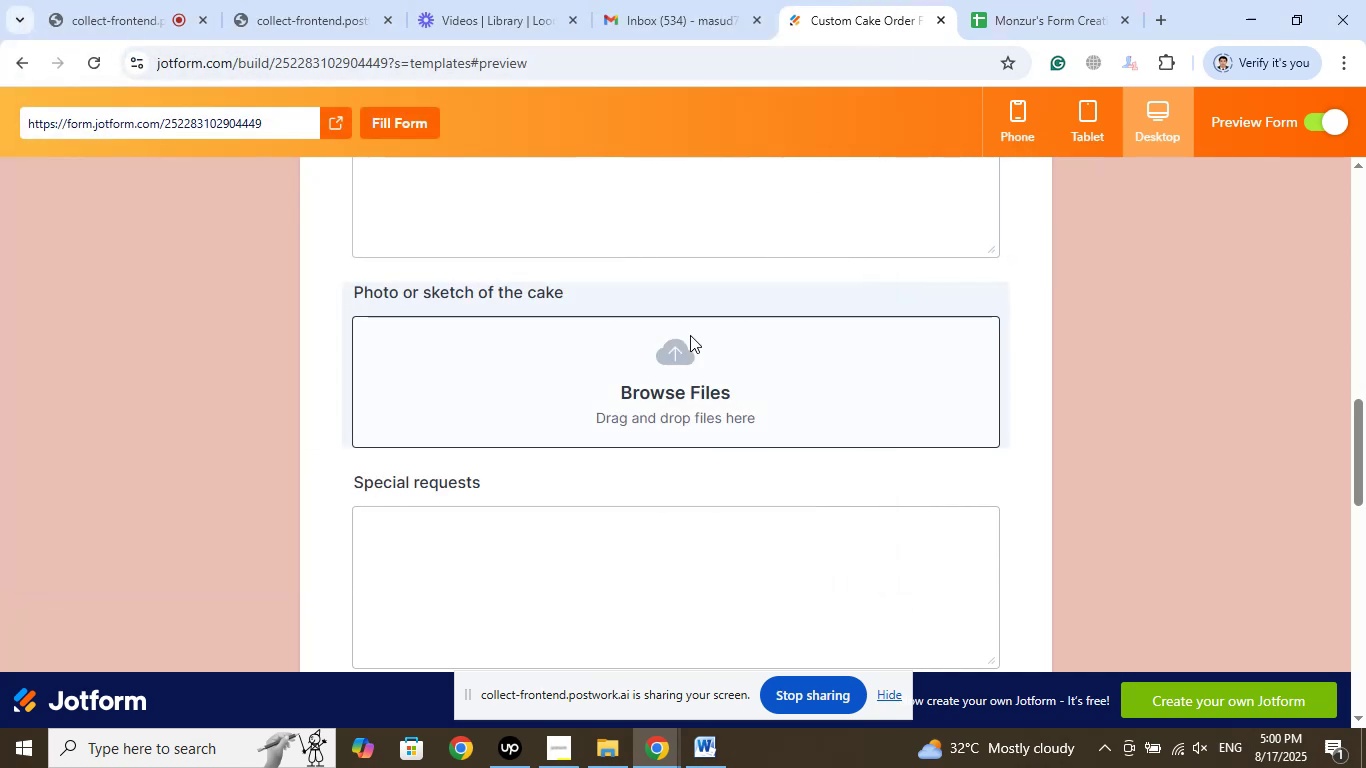 
scroll: coordinate [689, 336], scroll_direction: down, amount: 2.0
 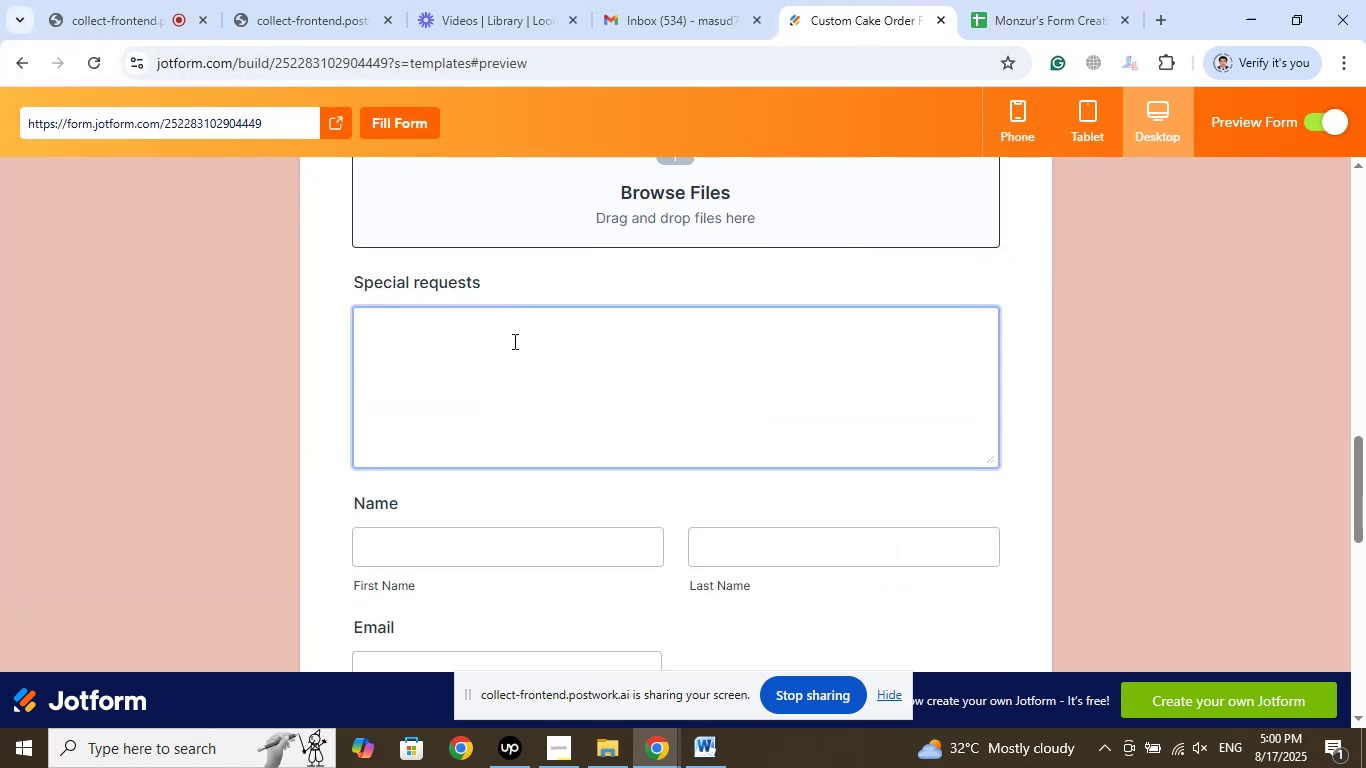 
left_click([516, 329])
 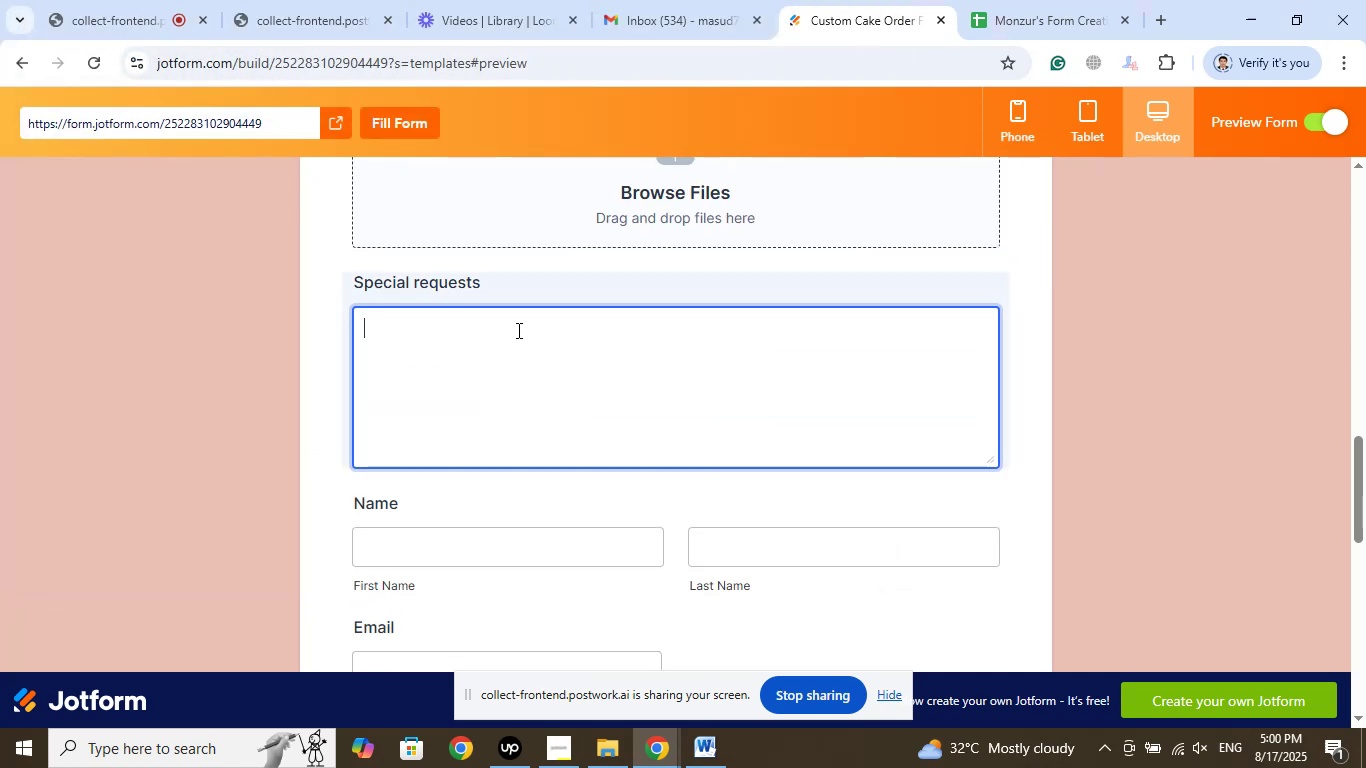 
scroll: coordinate [521, 330], scroll_direction: down, amount: 1.0
 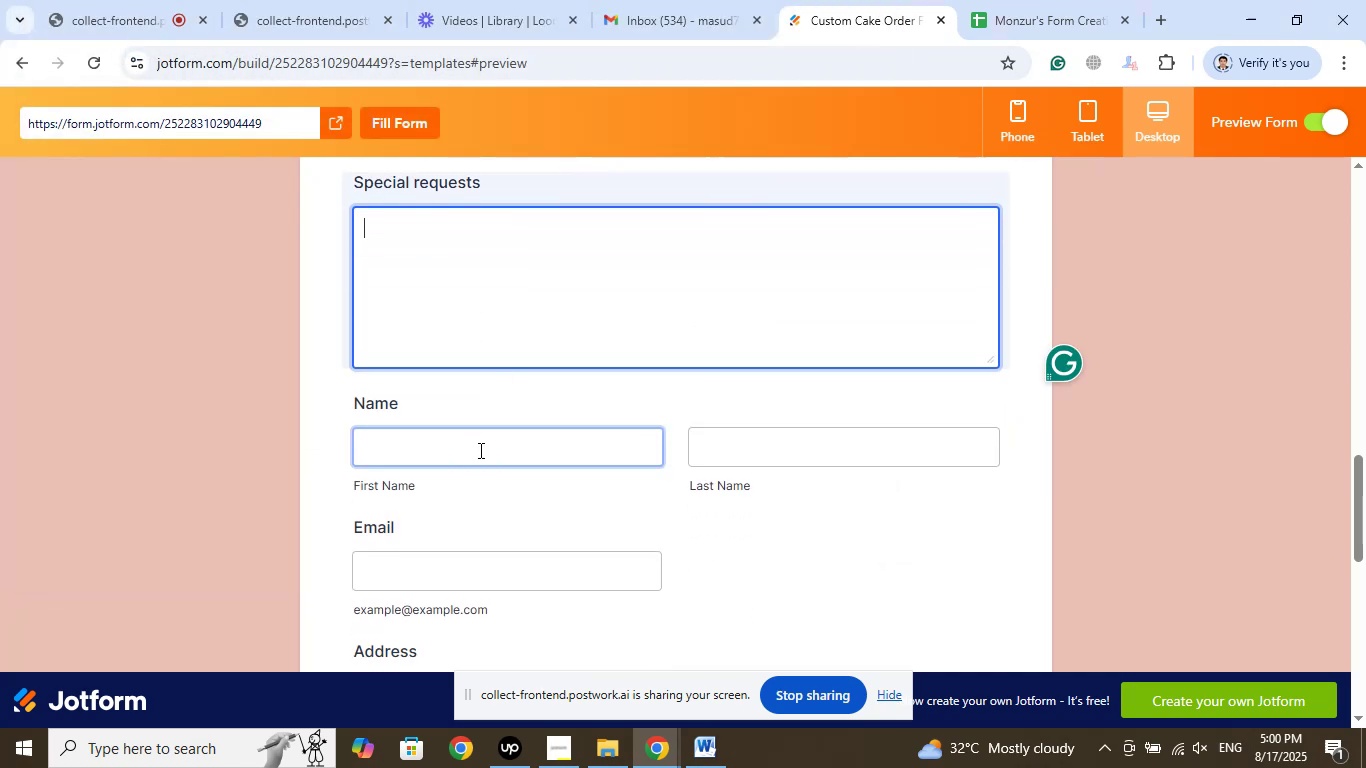 
left_click([477, 451])
 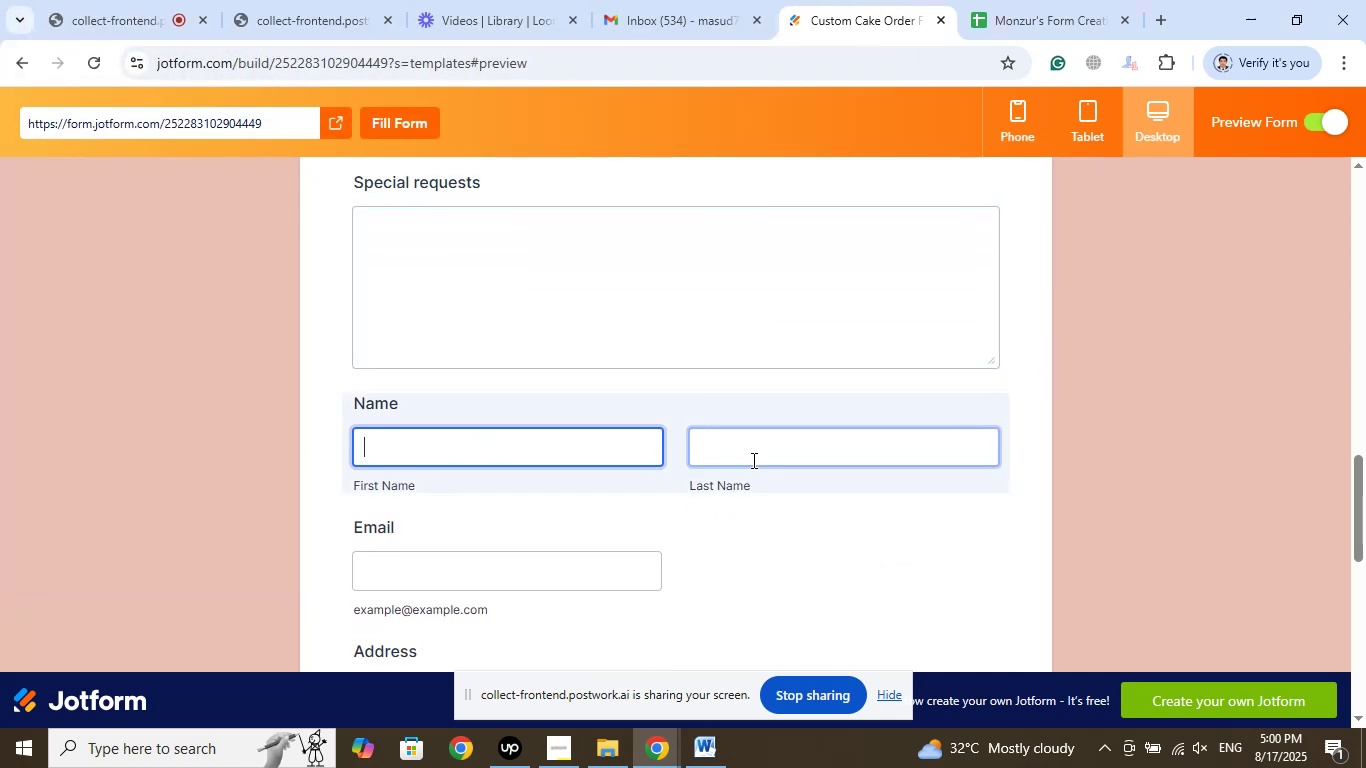 
left_click([753, 460])
 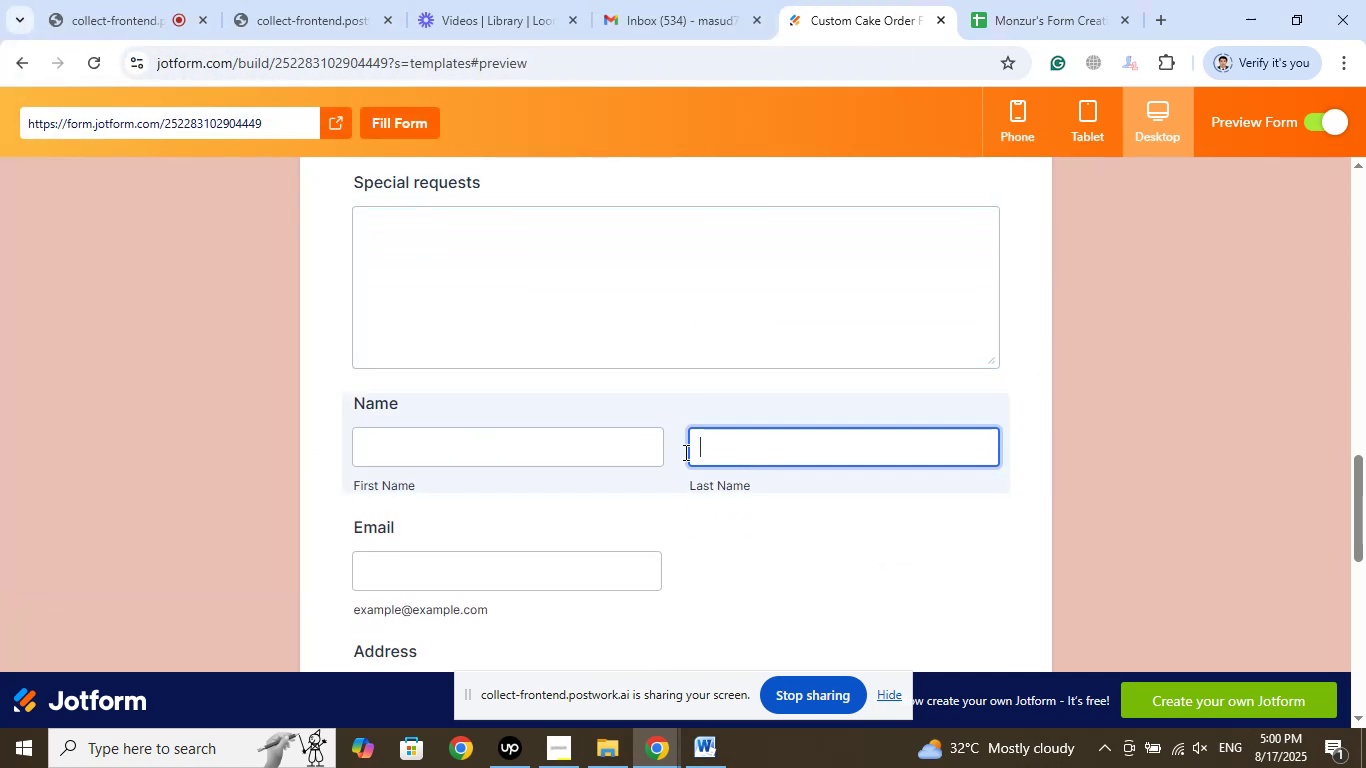 
scroll: coordinate [676, 406], scroll_direction: down, amount: 4.0
 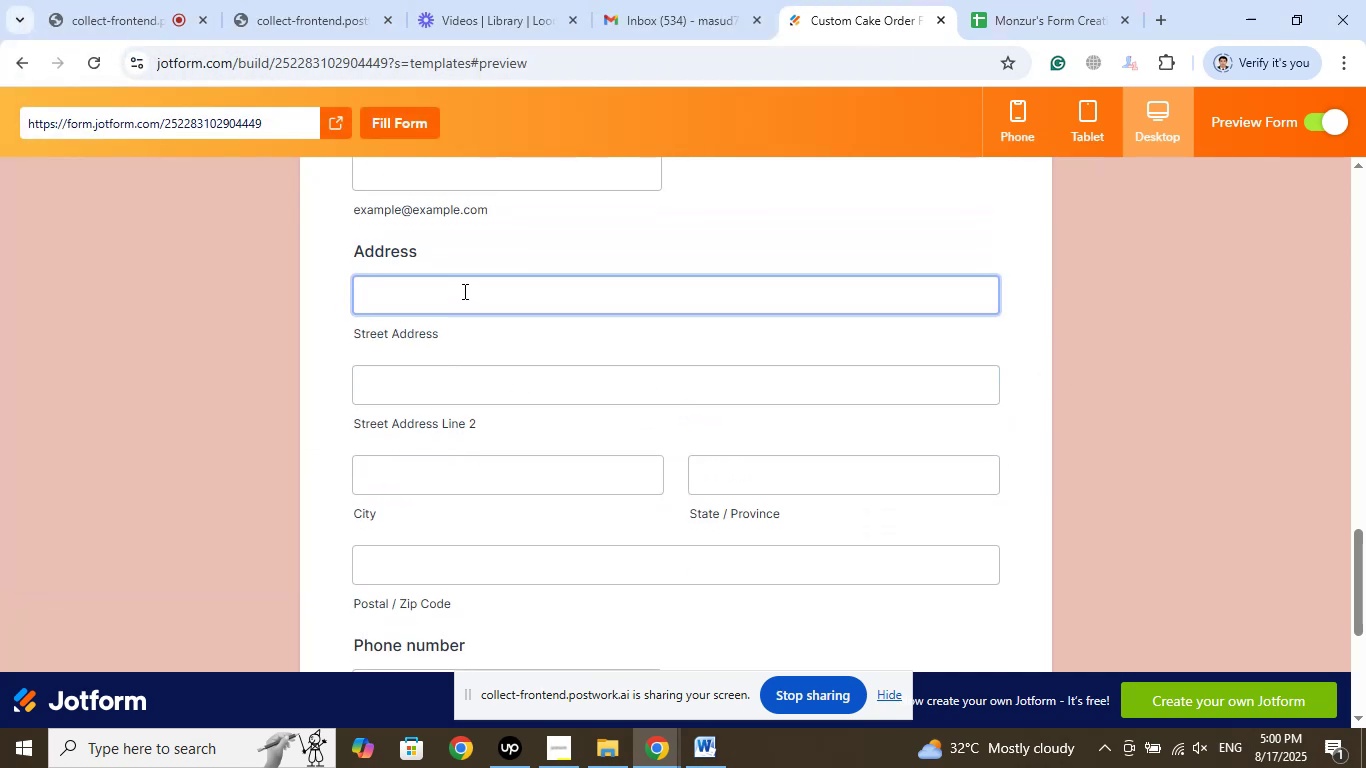 
scroll: coordinate [477, 278], scroll_direction: up, amount: 1.0
 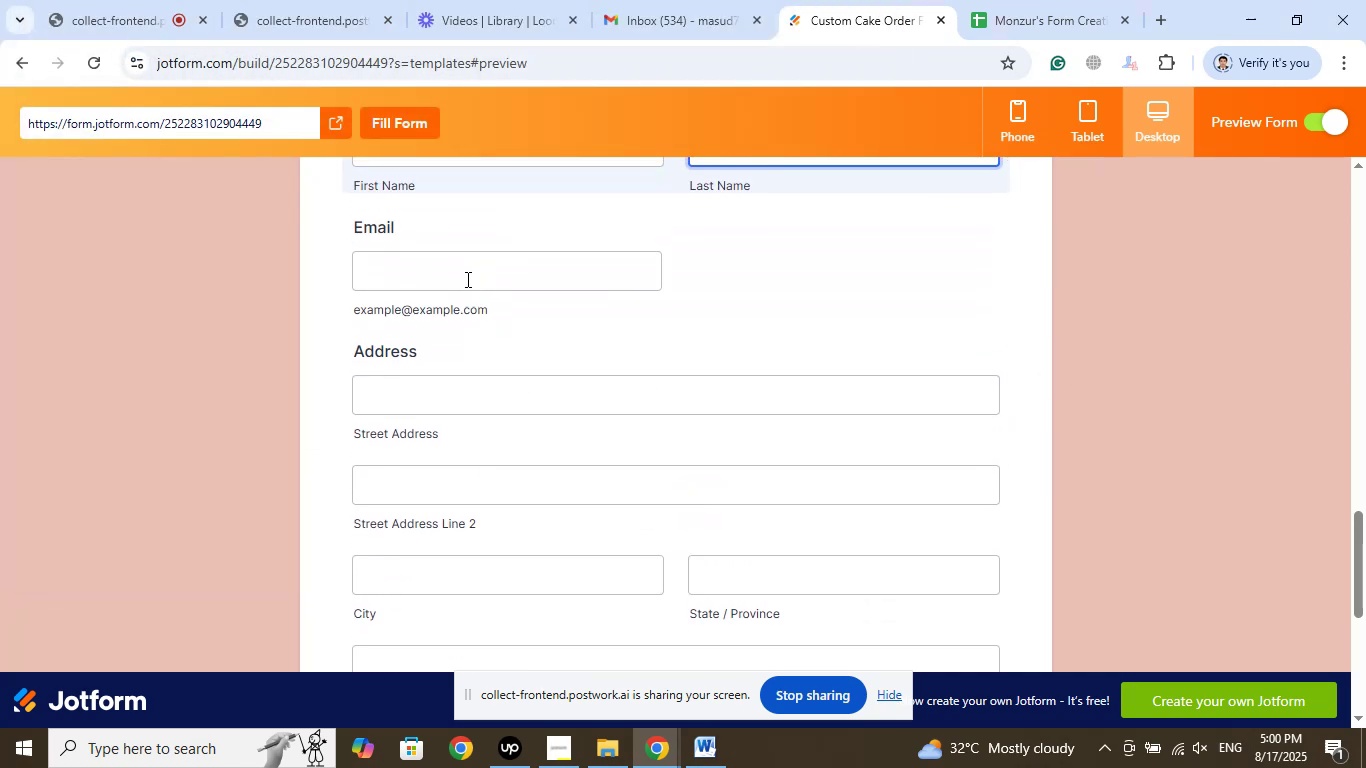 
left_click([465, 275])
 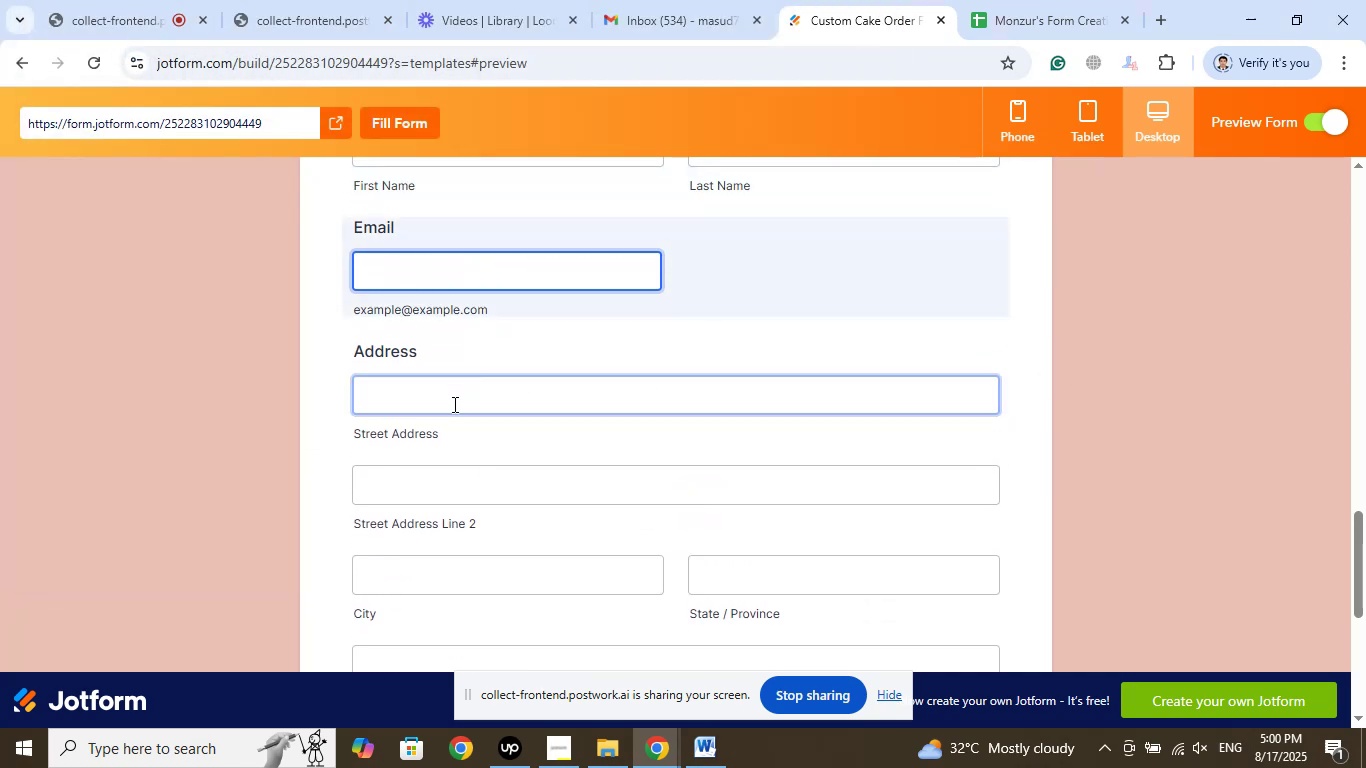 
left_click([452, 405])
 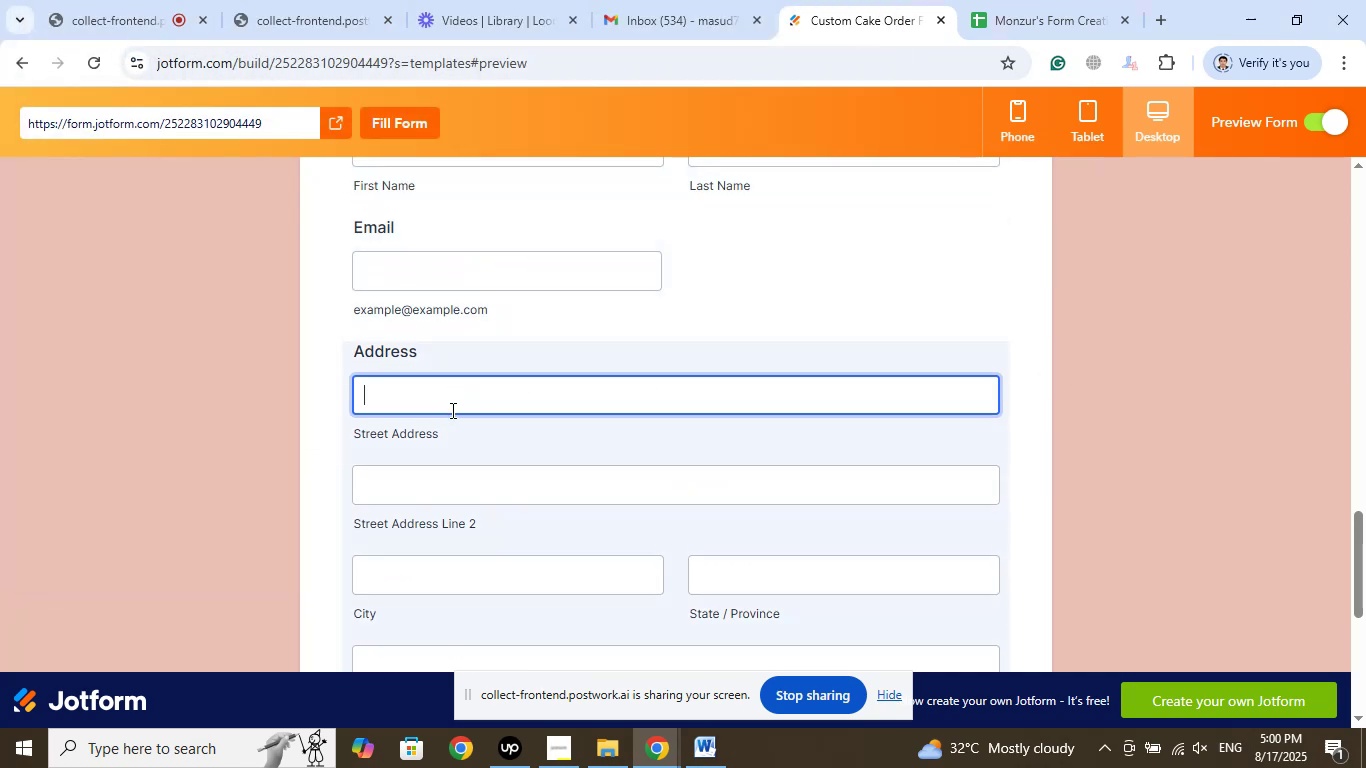 
scroll: coordinate [455, 411], scroll_direction: down, amount: 1.0
 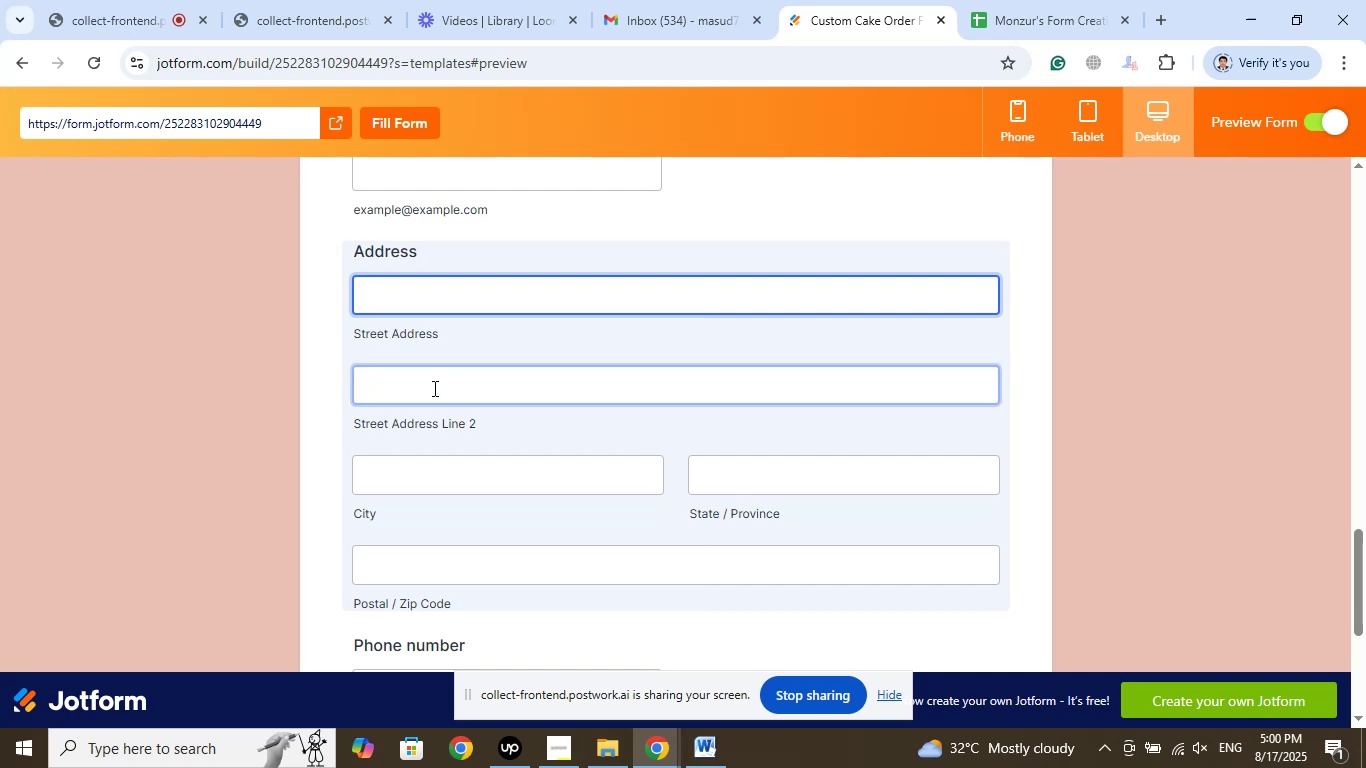 
left_click([433, 388])
 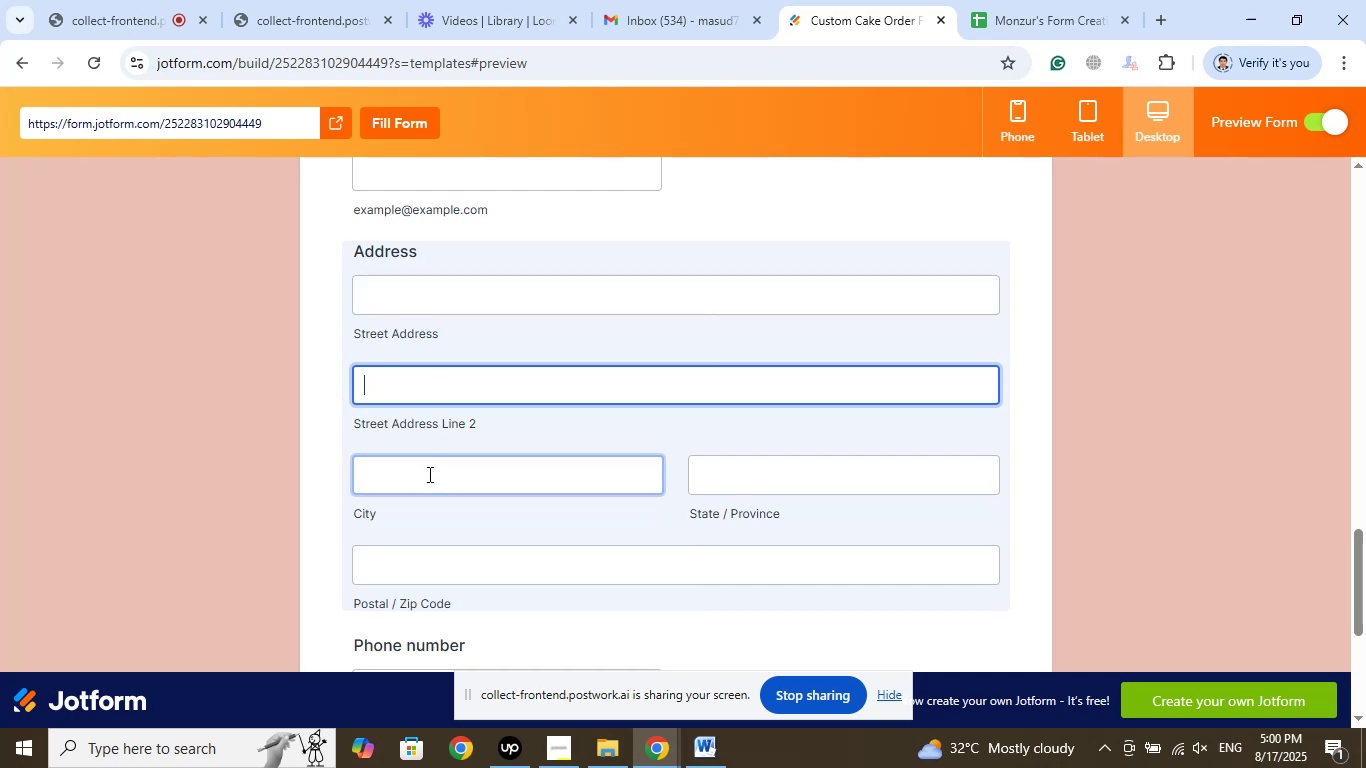 
left_click([428, 474])
 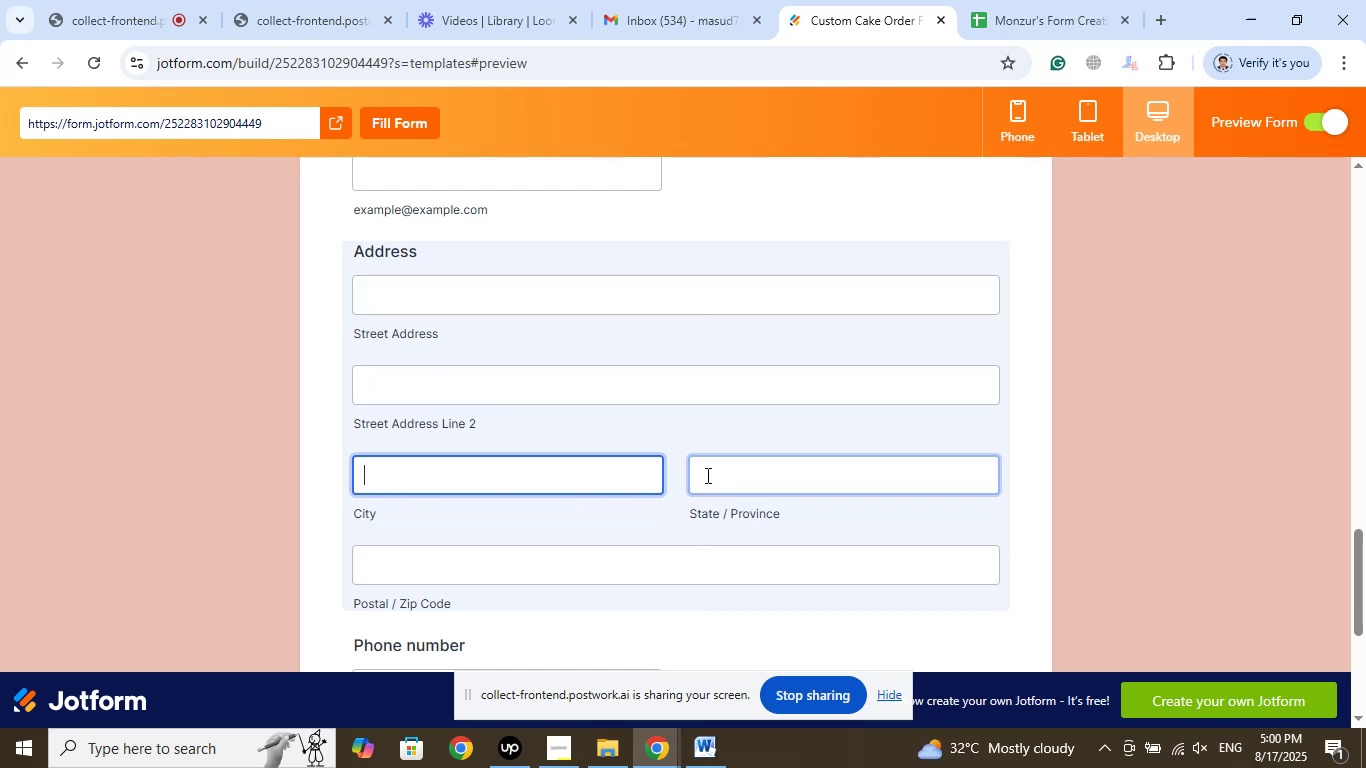 
left_click([707, 474])
 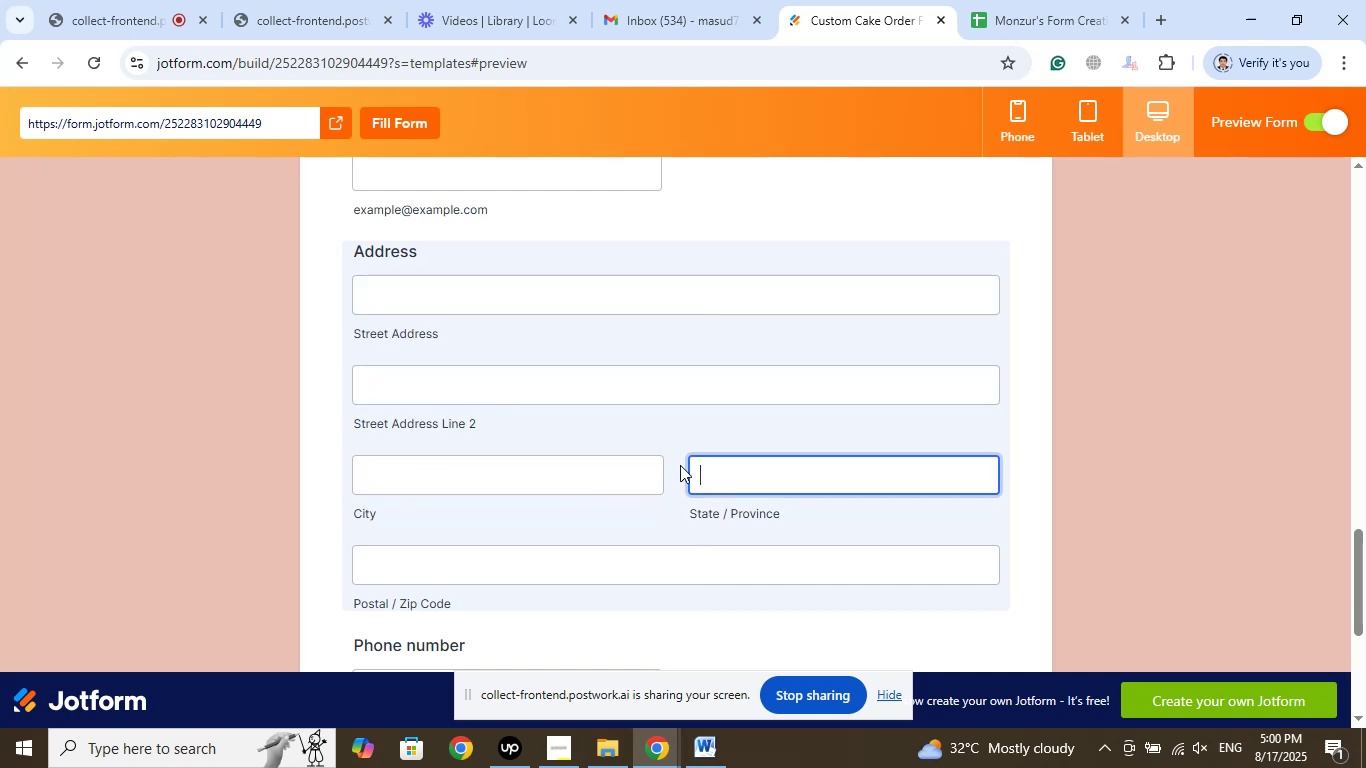 
scroll: coordinate [678, 452], scroll_direction: down, amount: 3.0
 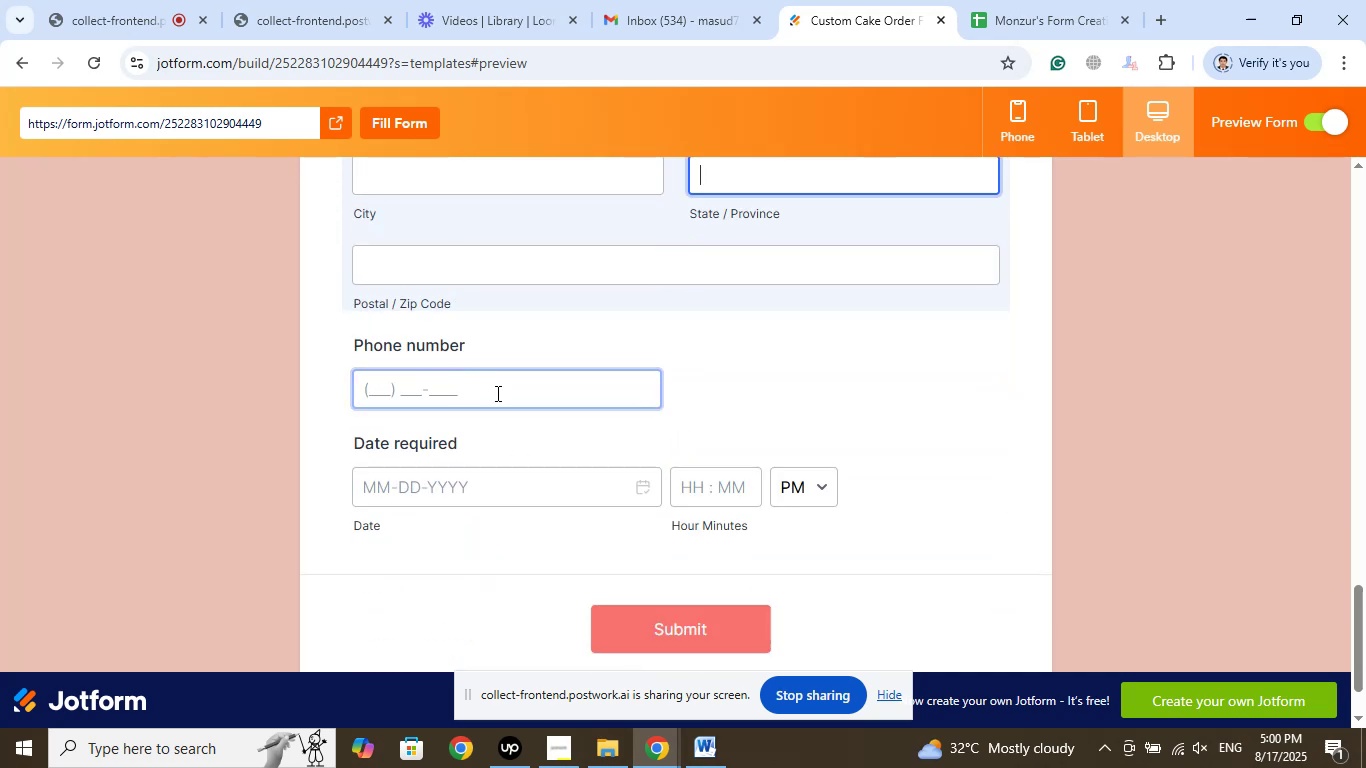 
left_click([525, 392])
 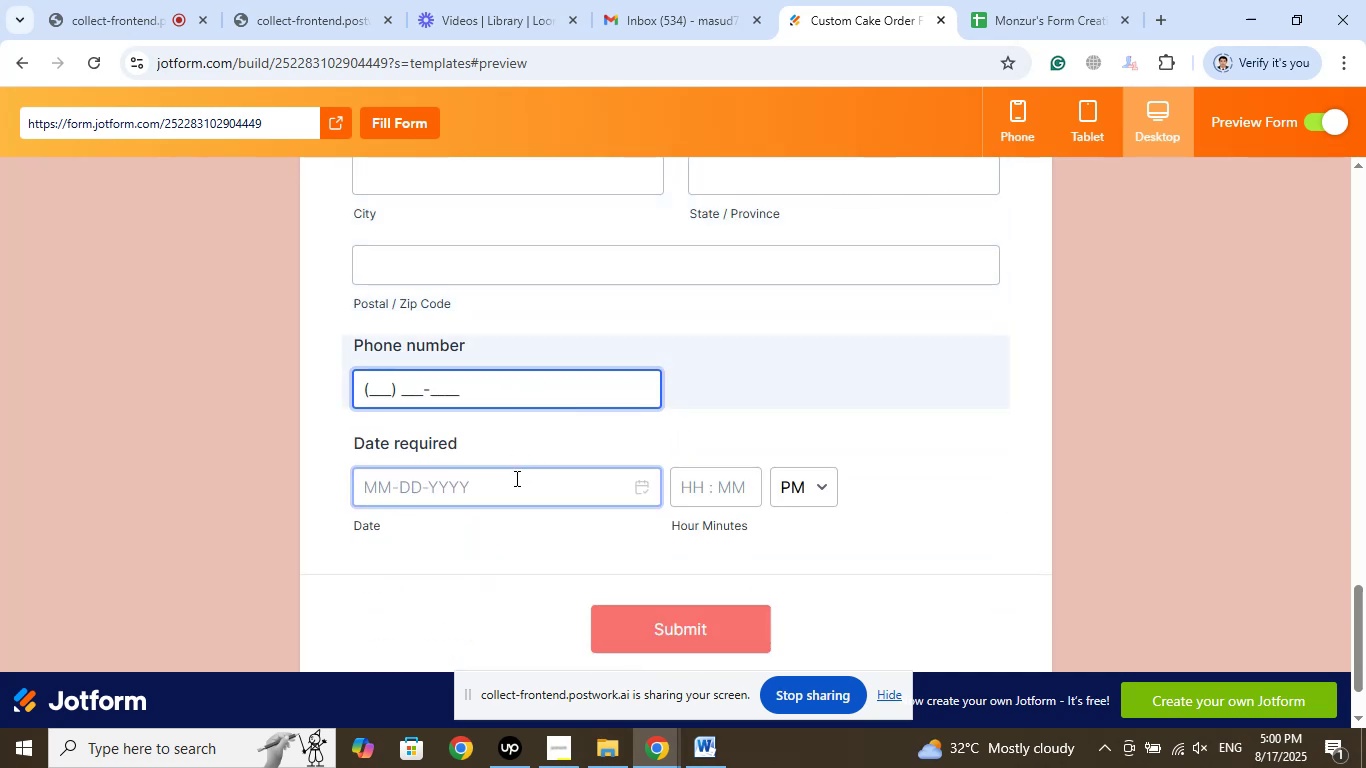 
left_click([507, 480])
 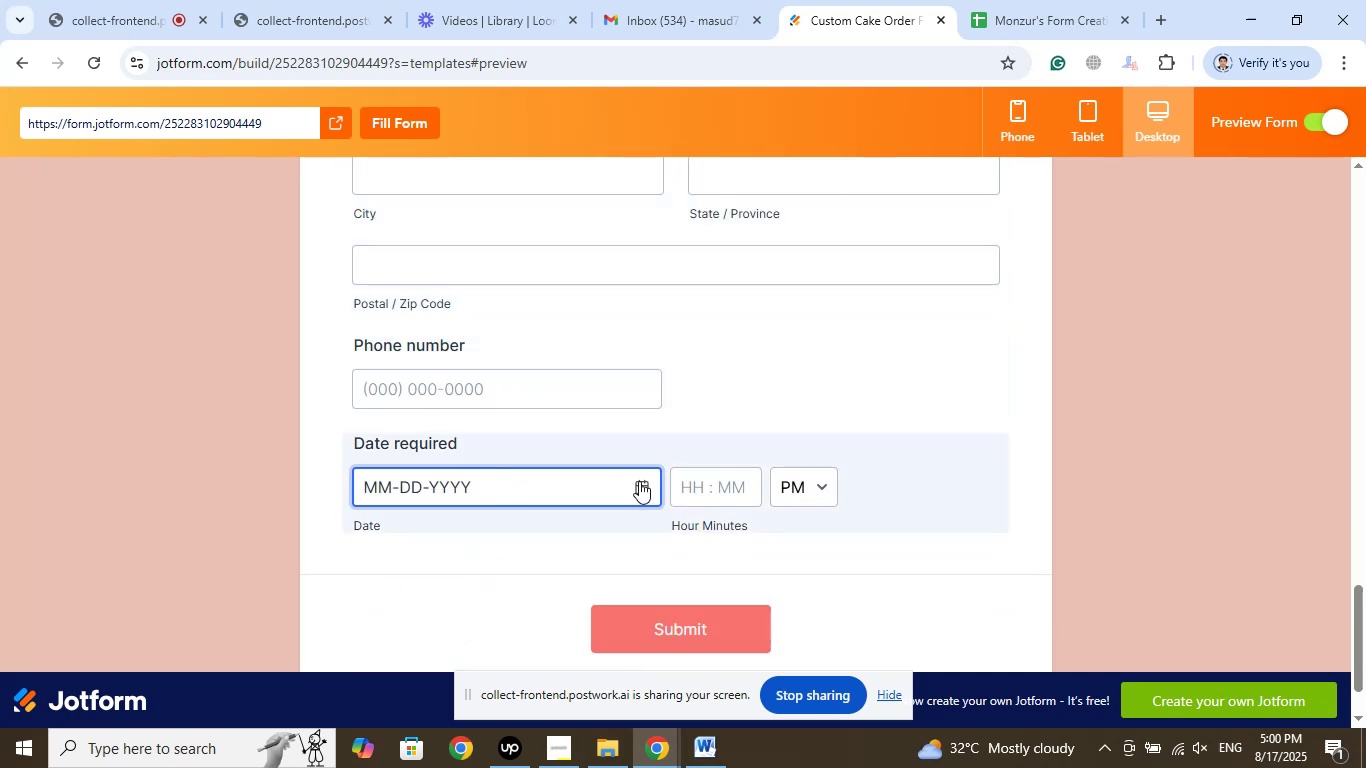 
left_click([639, 482])
 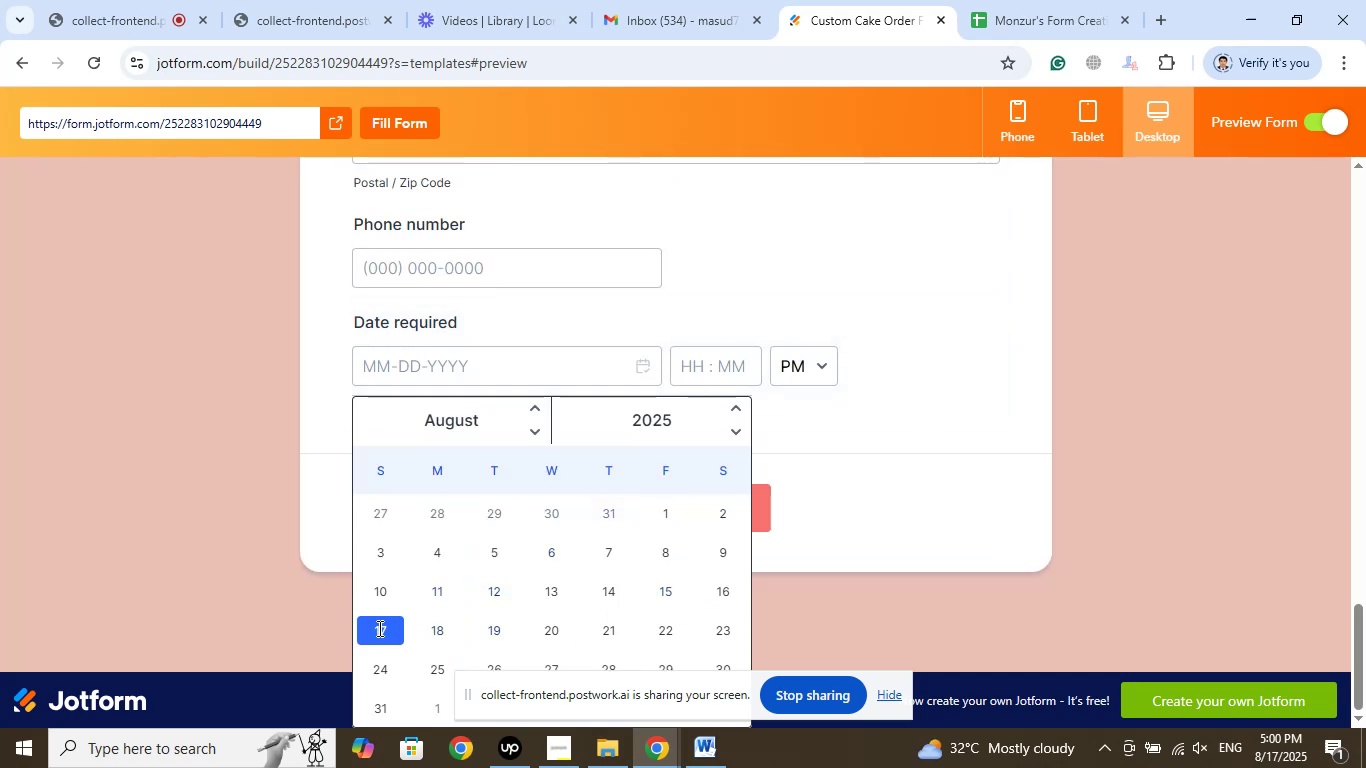 
left_click([430, 627])
 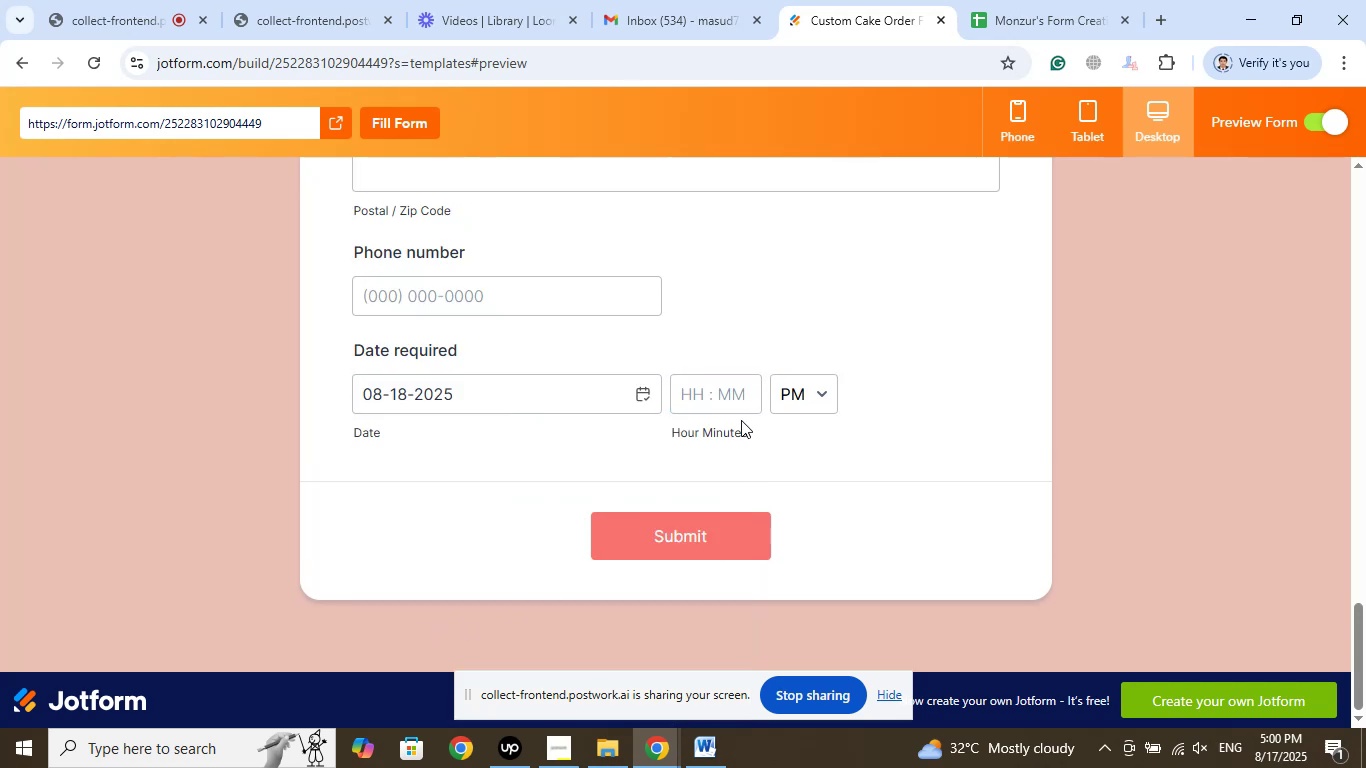 
left_click([735, 389])
 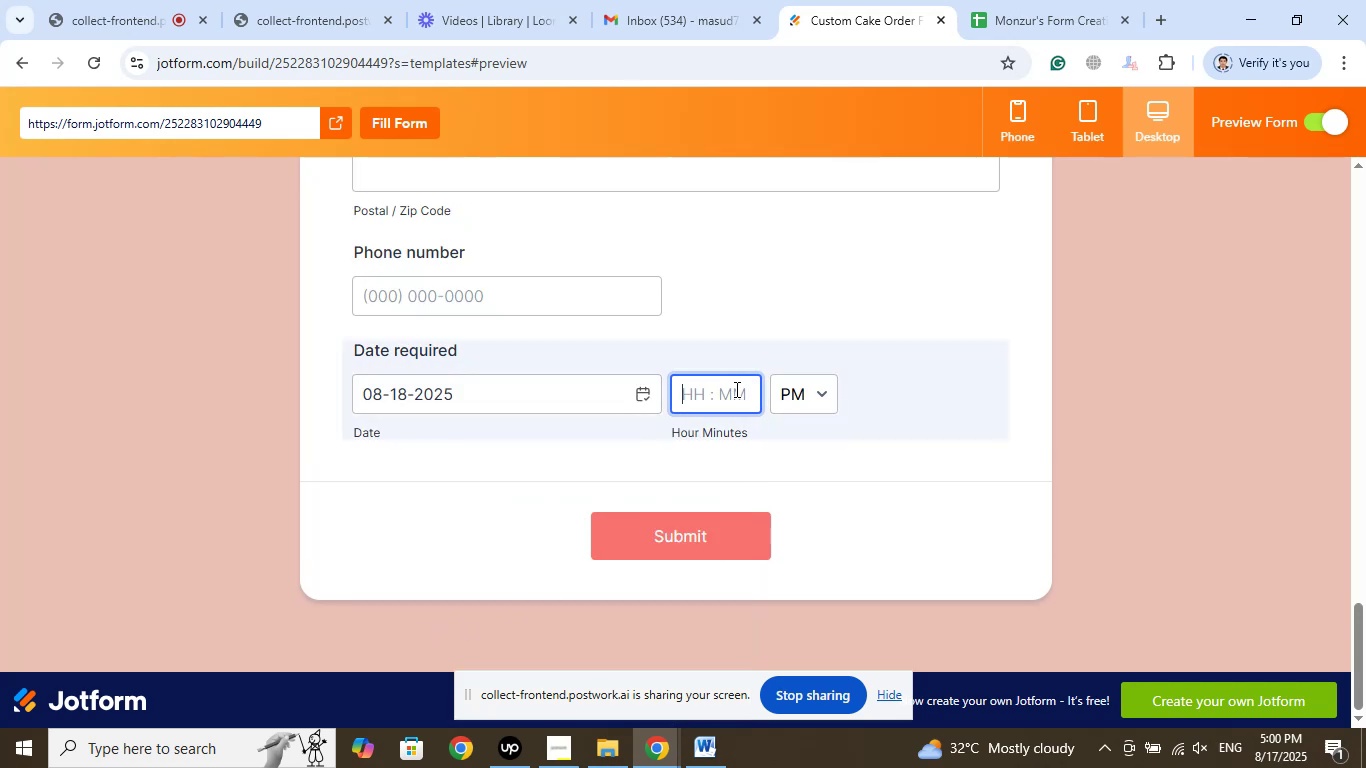 
key(Numpad1)
 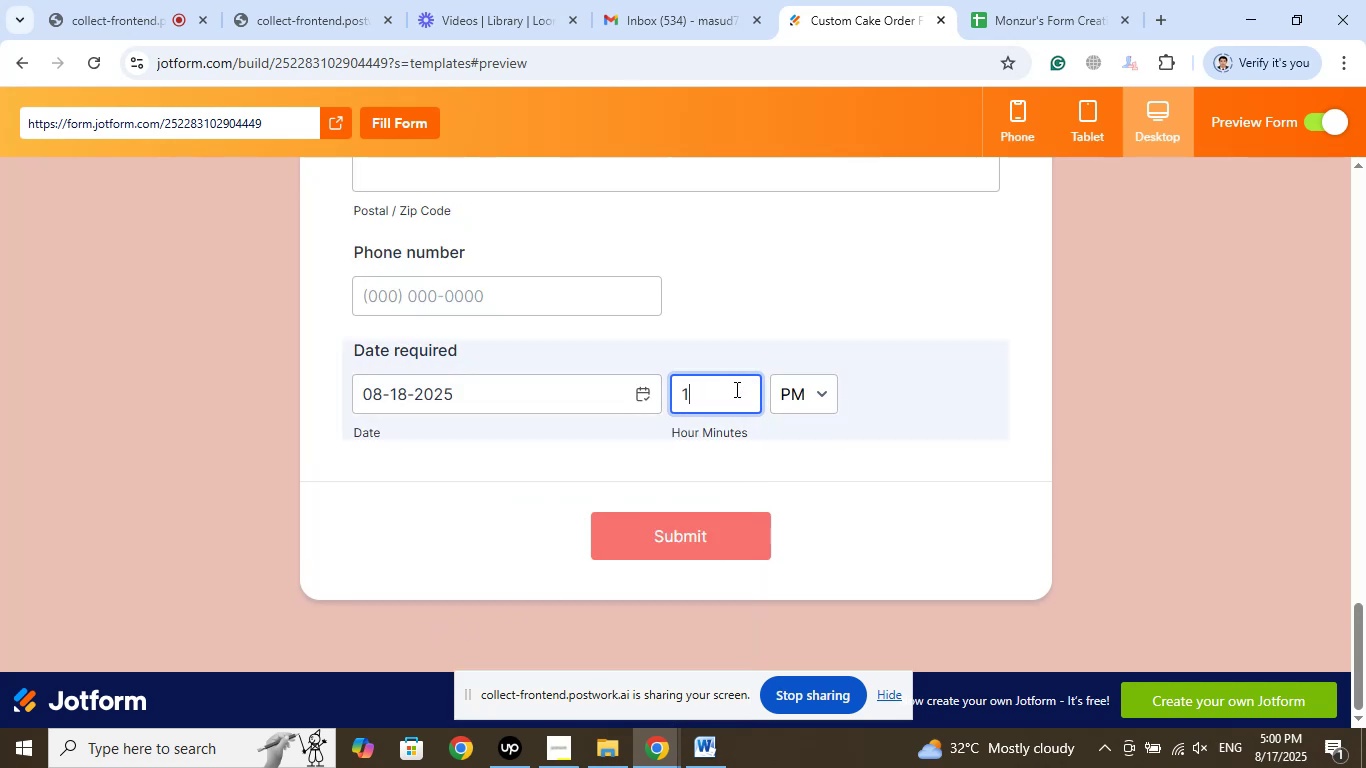 
key(Numpad1)
 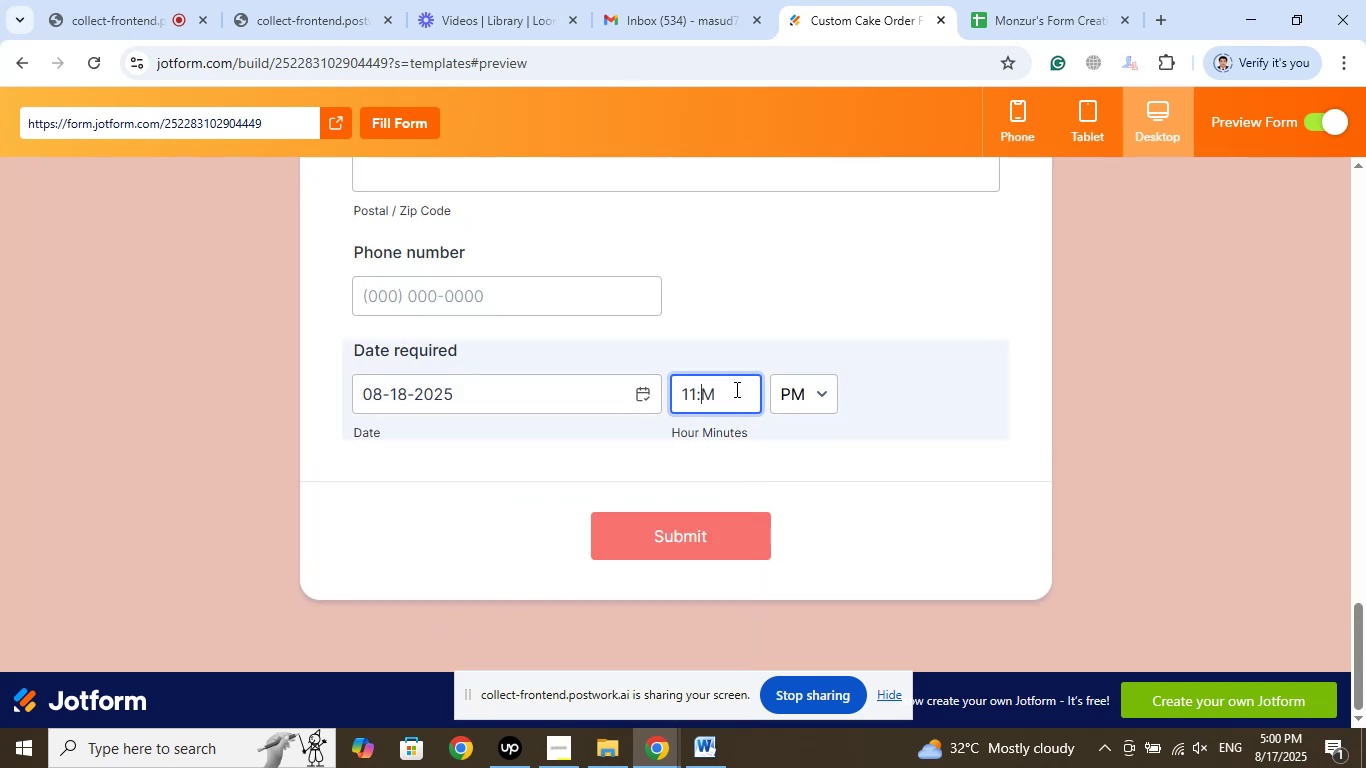 
key(Numpad0)
 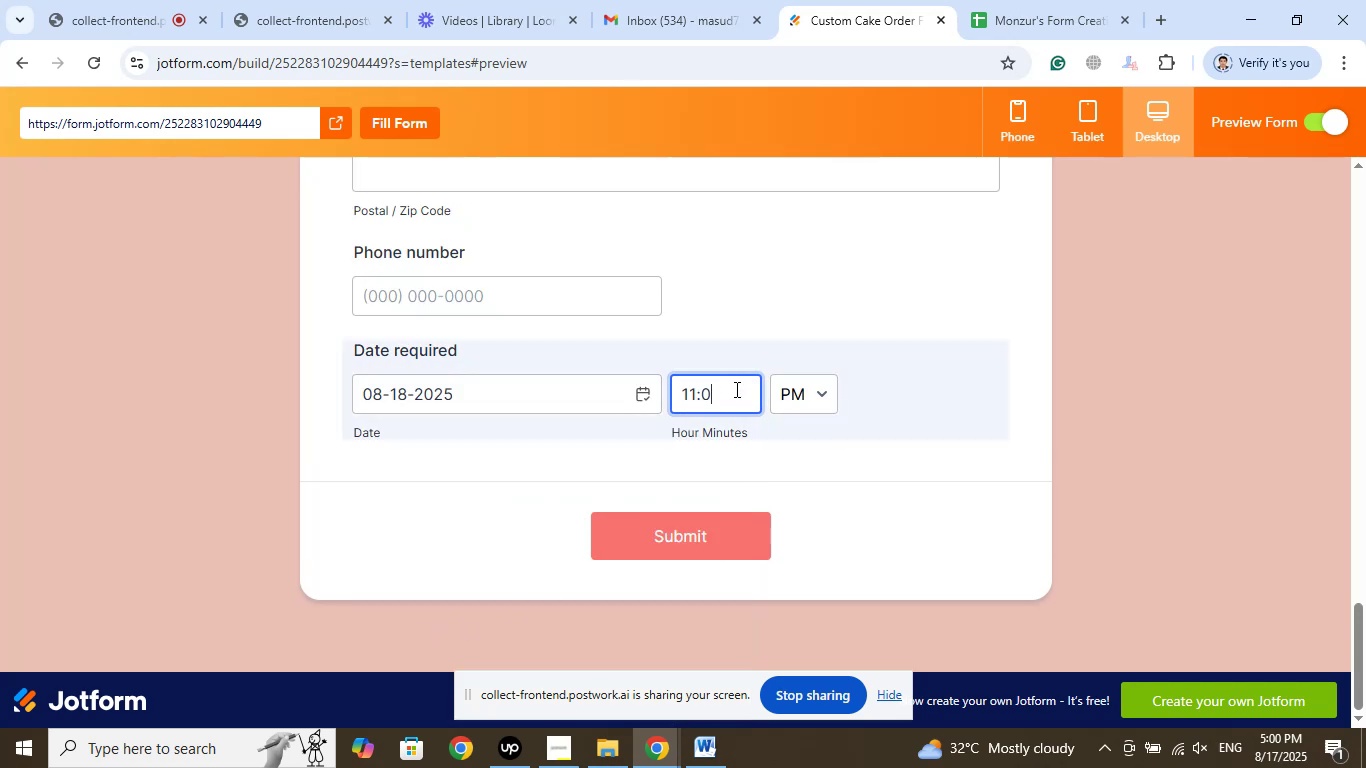 
key(Numpad0)
 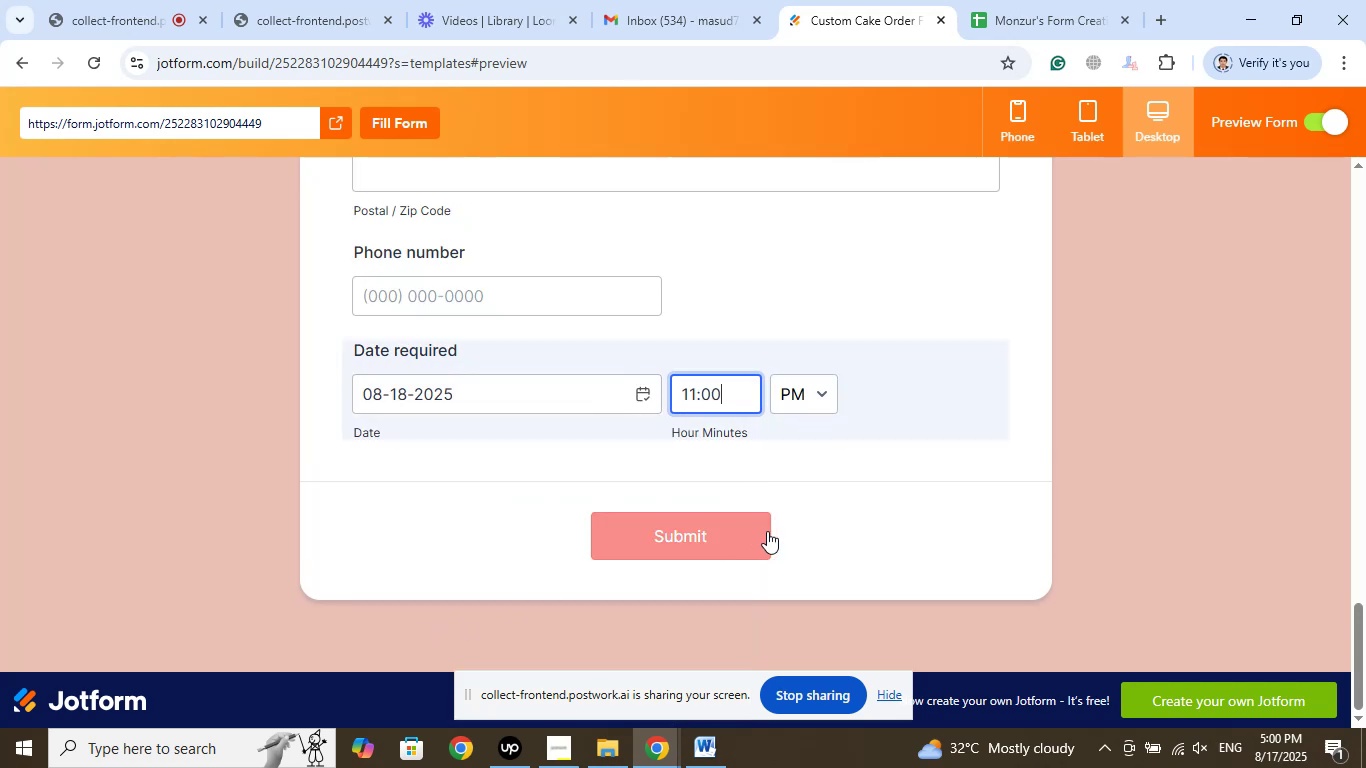 
left_click([972, 376])
 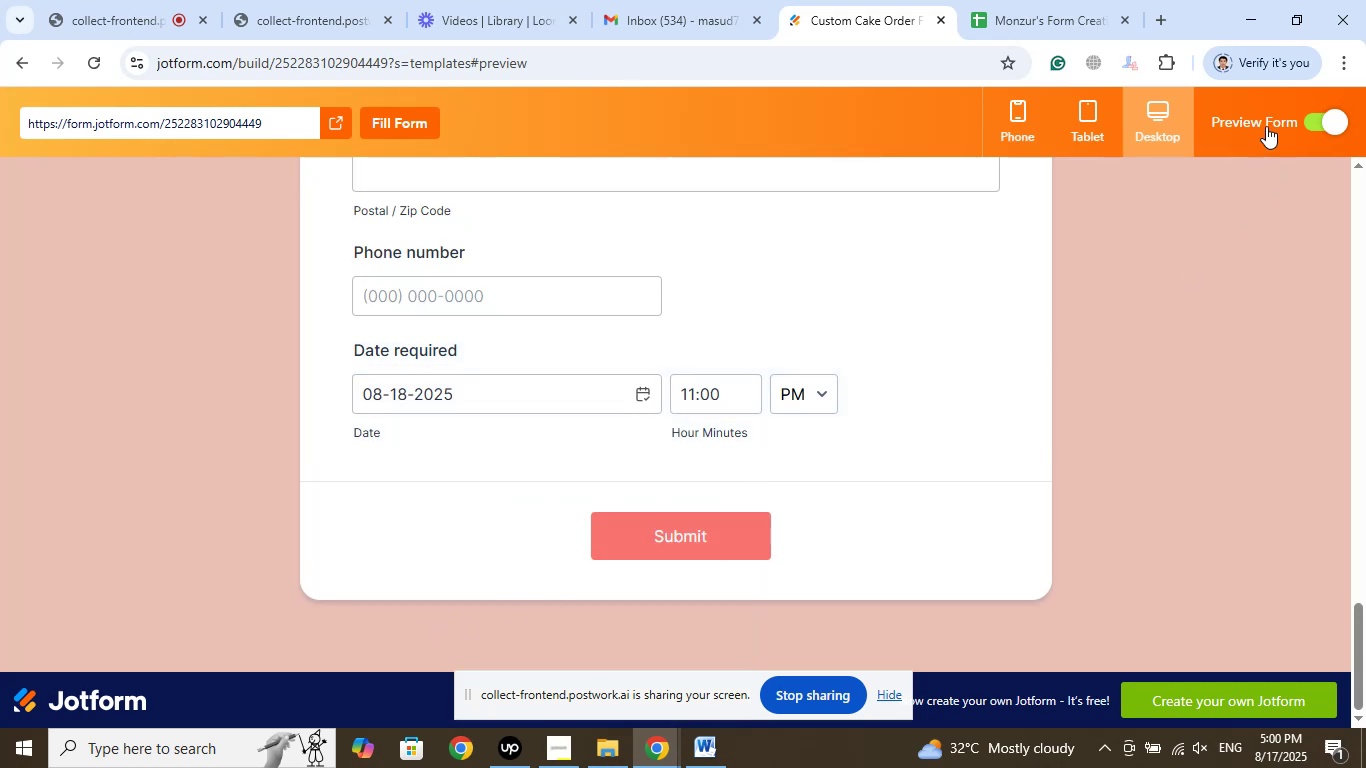 
left_click([1270, 118])
 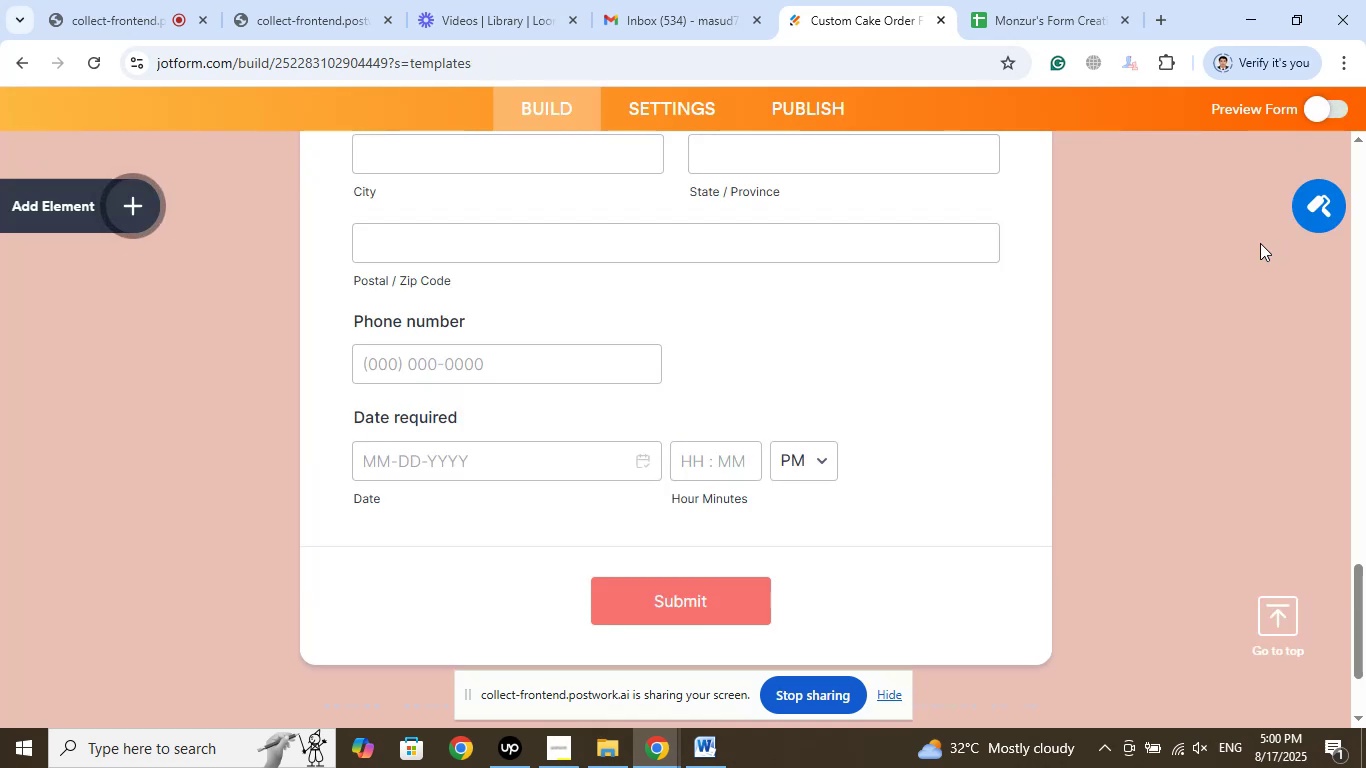 
scroll: coordinate [1156, 236], scroll_direction: up, amount: 4.0
 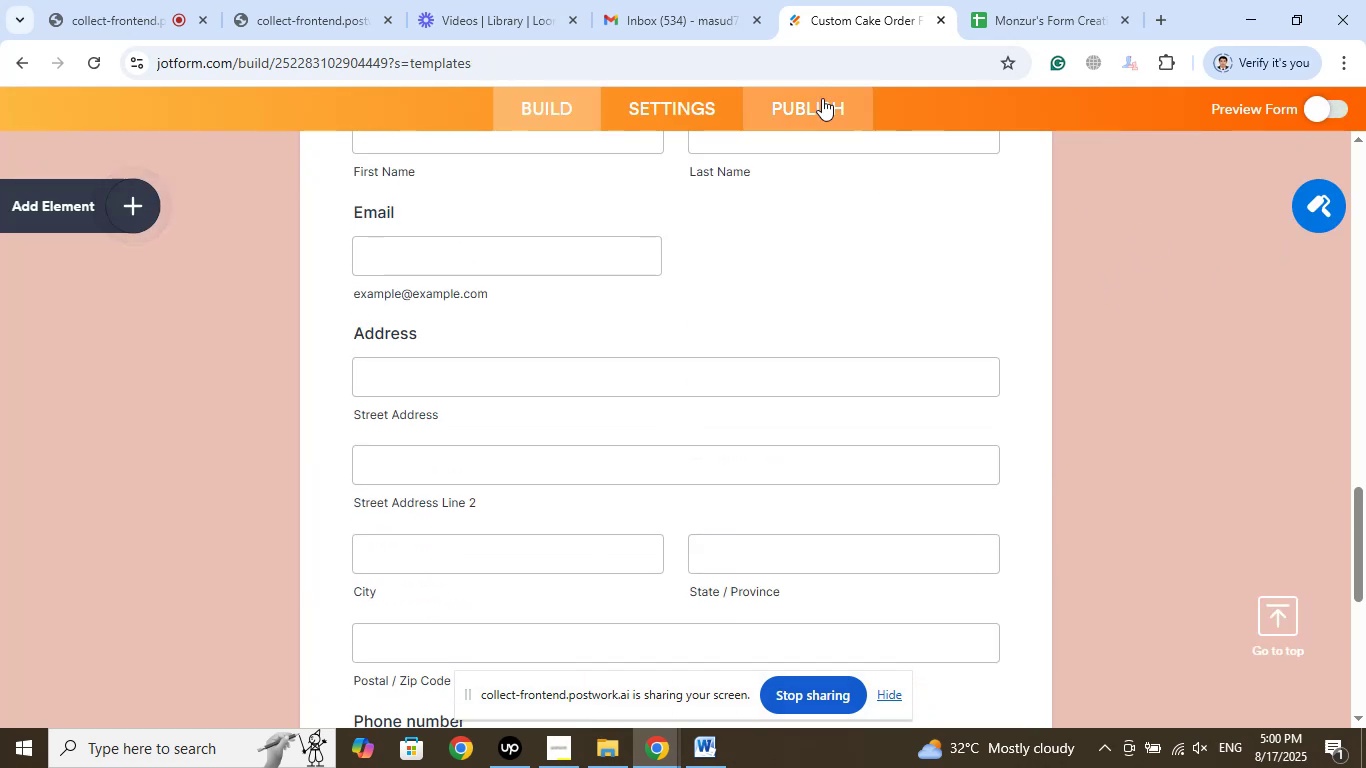 
left_click([821, 93])
 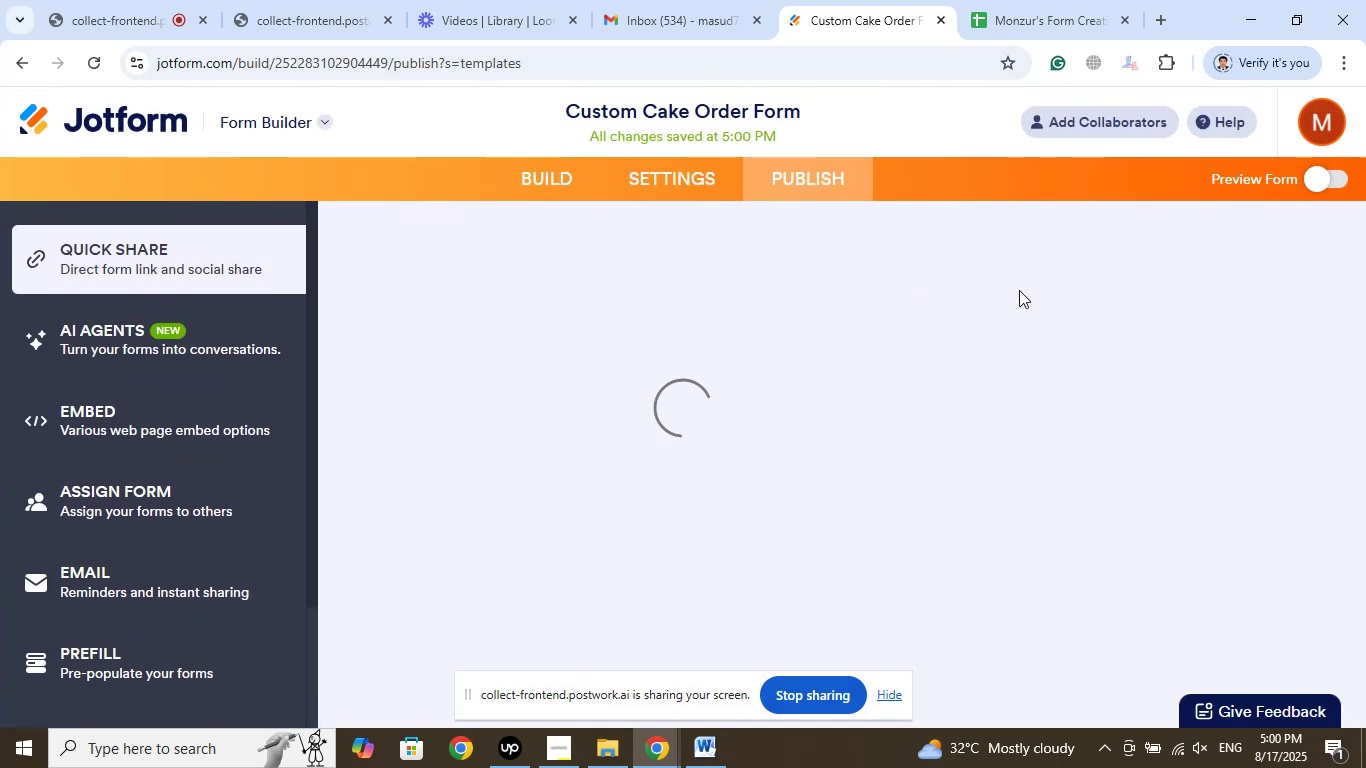 
mouse_move([904, 365])
 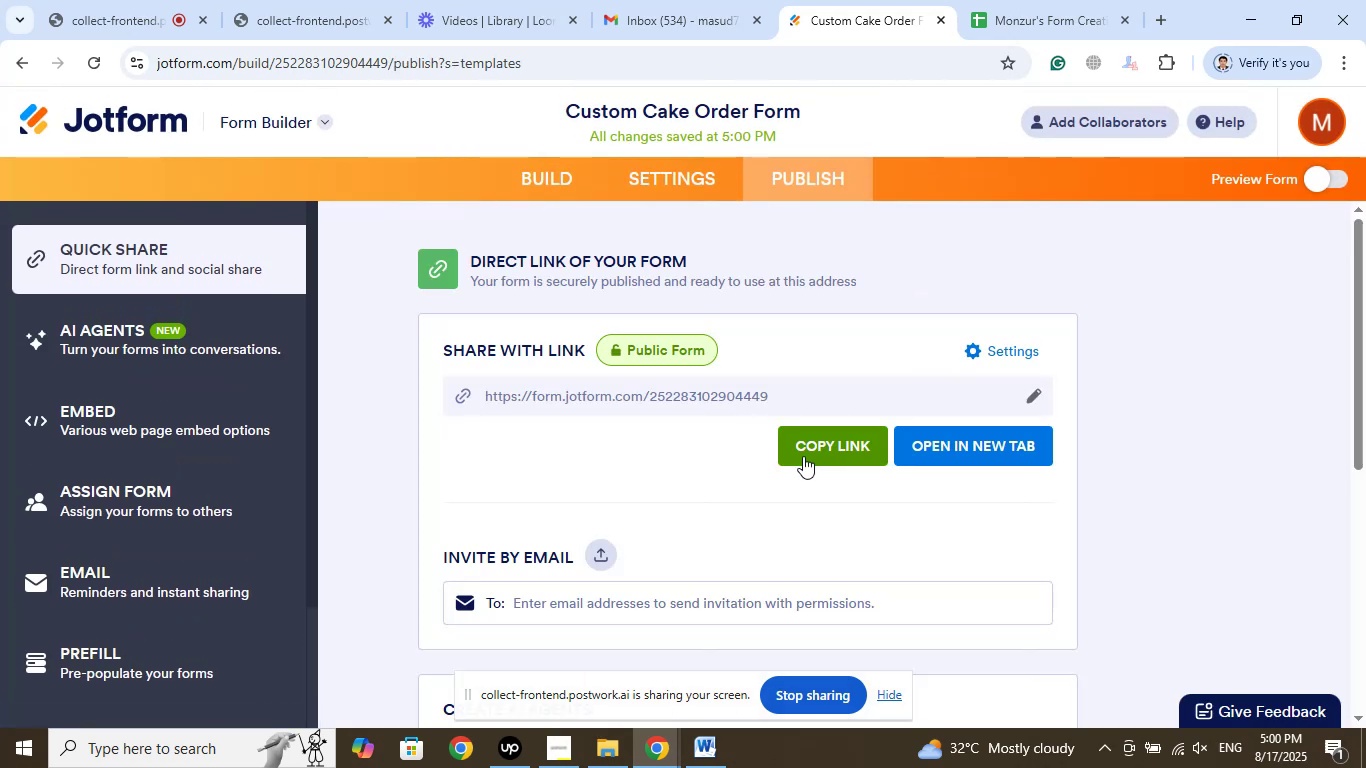 
left_click([803, 456])
 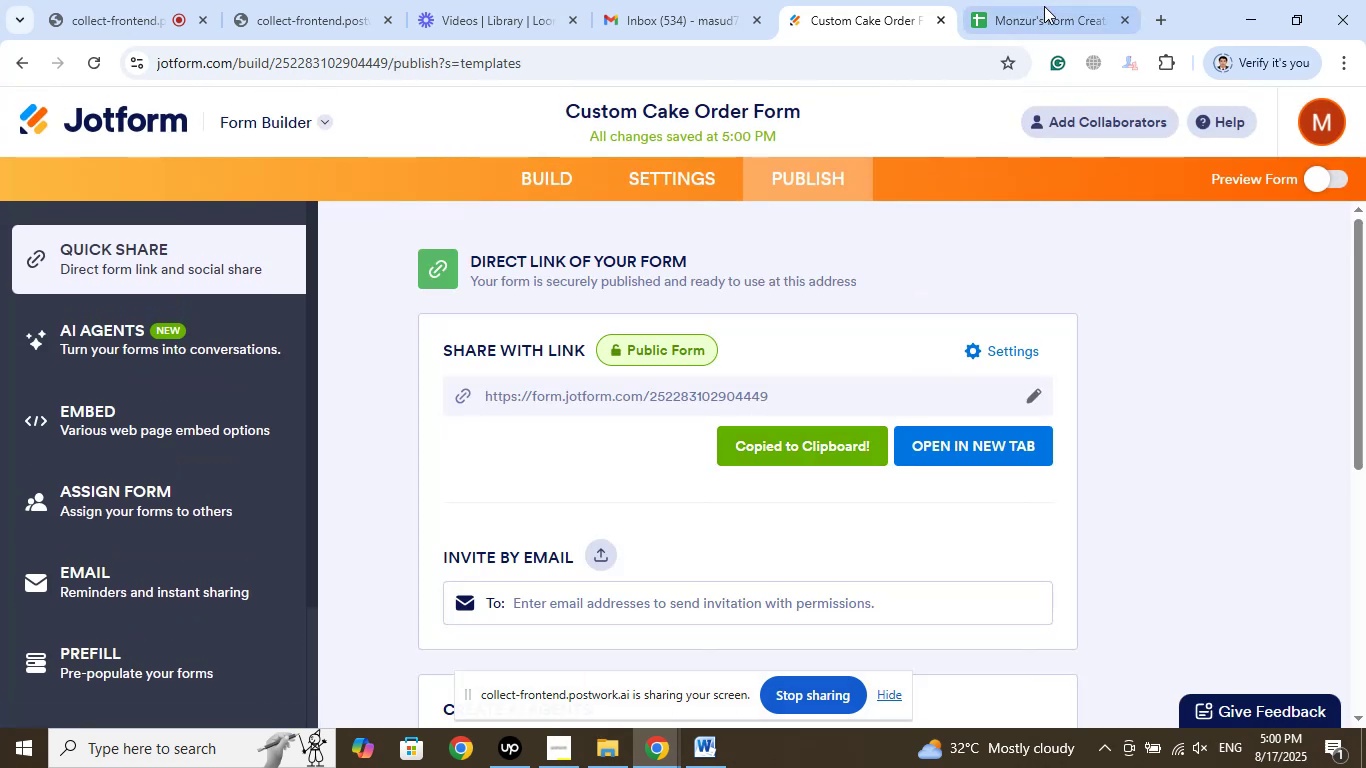 
left_click([1044, 6])
 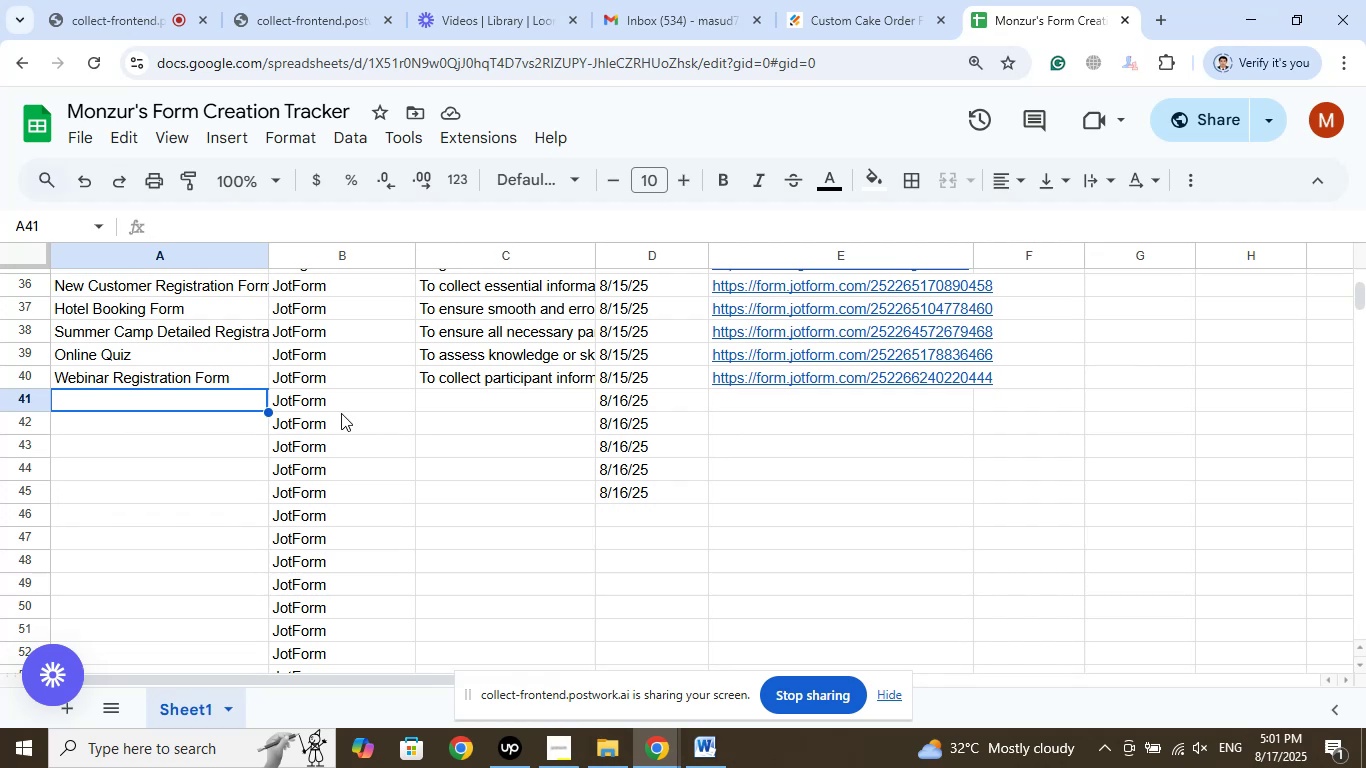 
left_click([739, 402])
 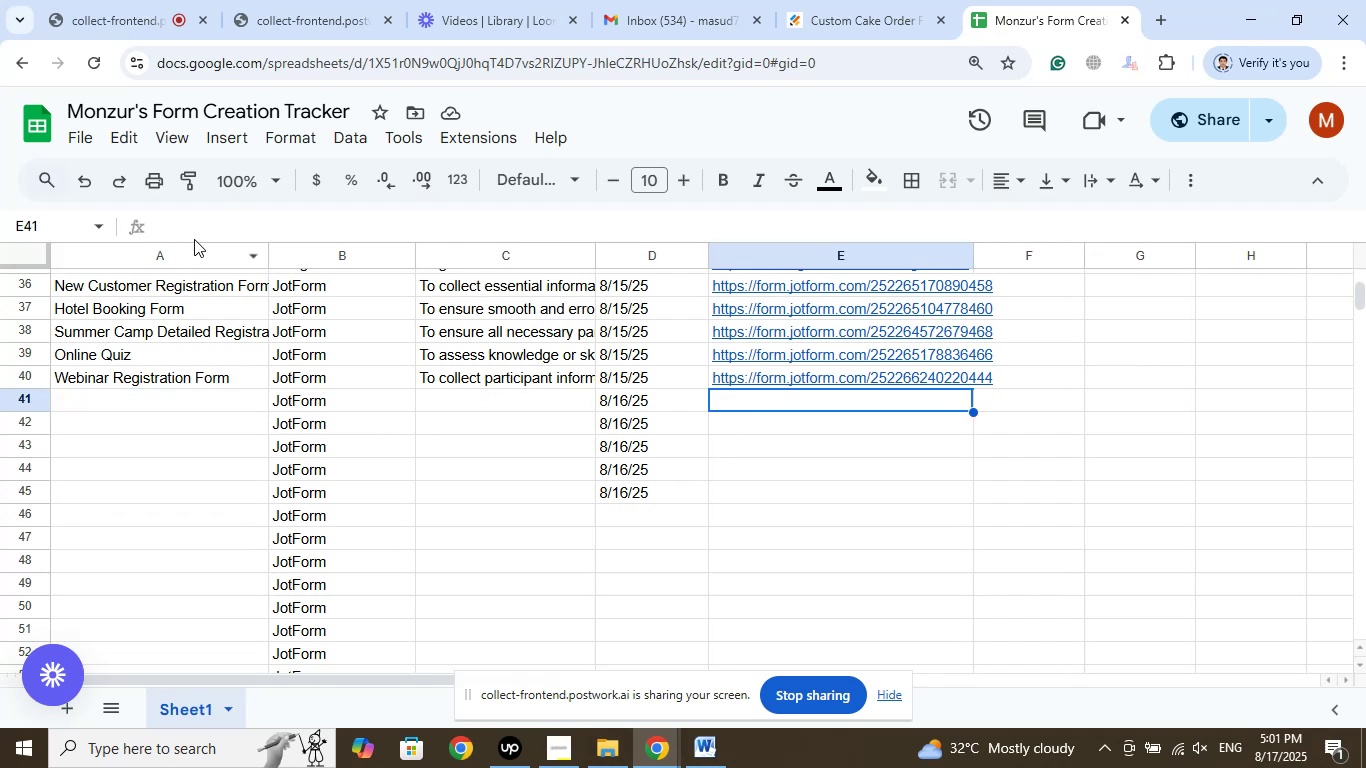 
left_click([185, 225])
 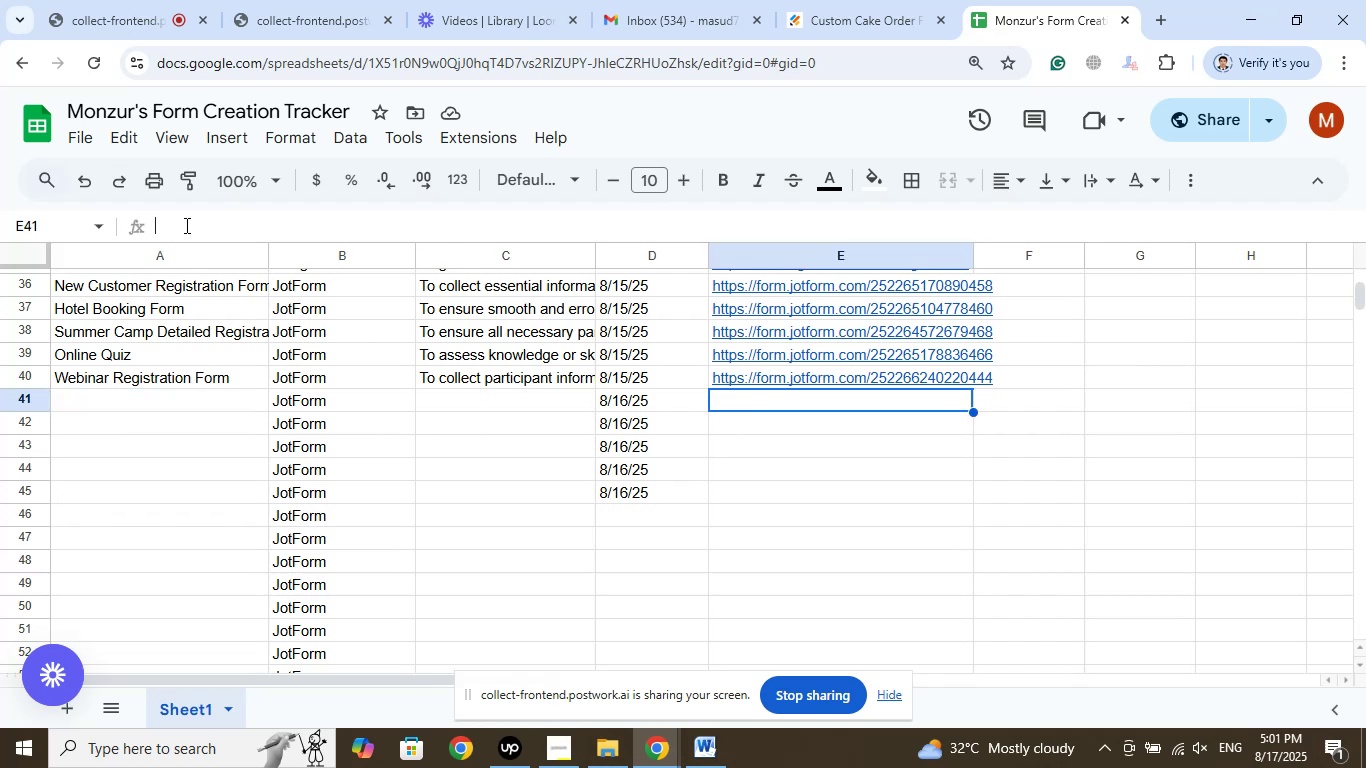 
right_click([185, 225])
 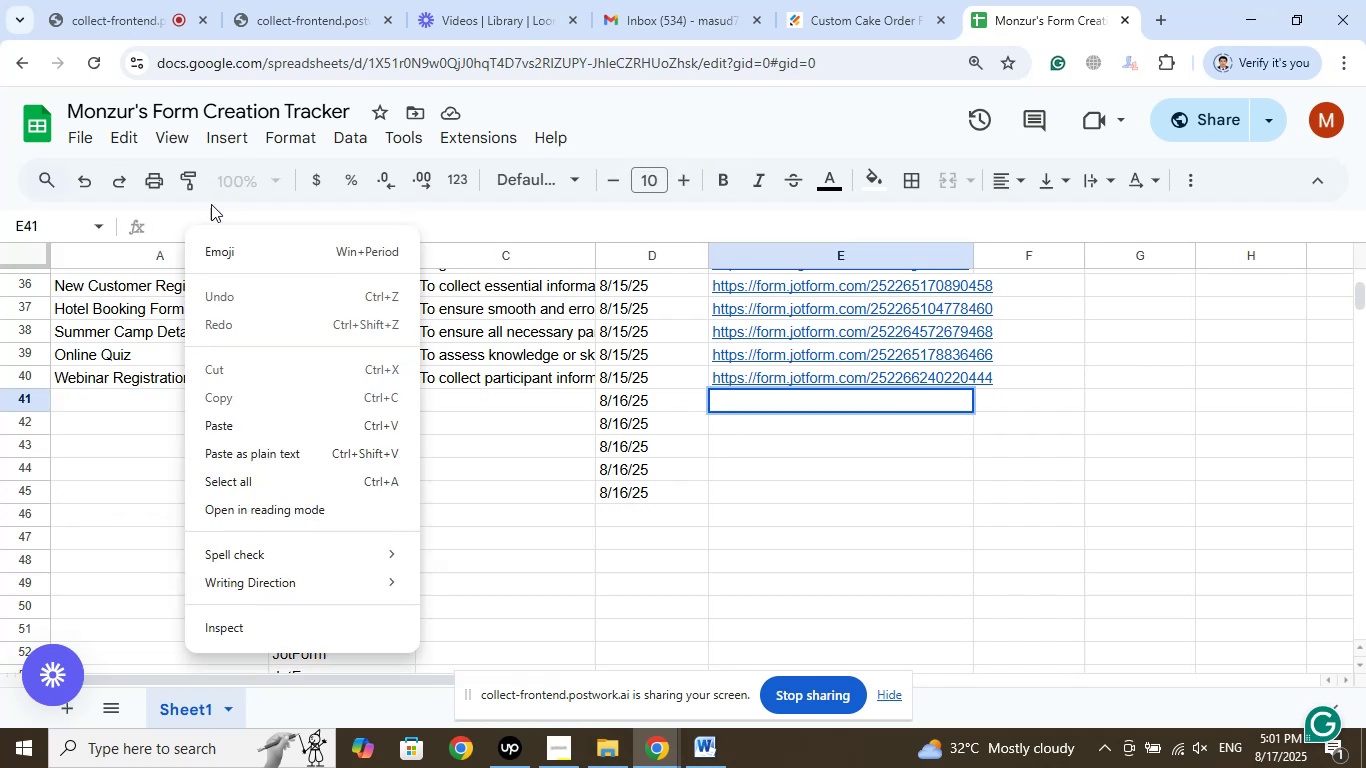 
left_click([229, 413])
 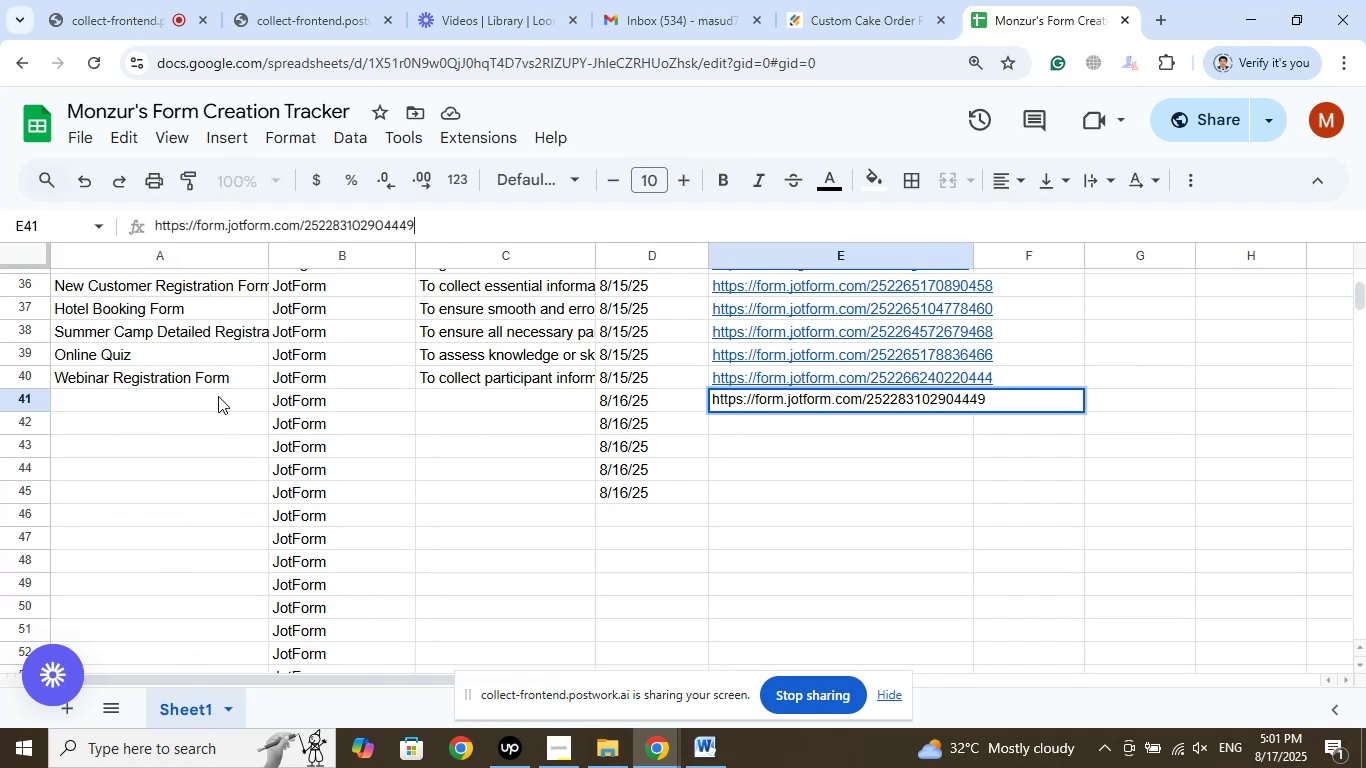 
left_click([218, 394])
 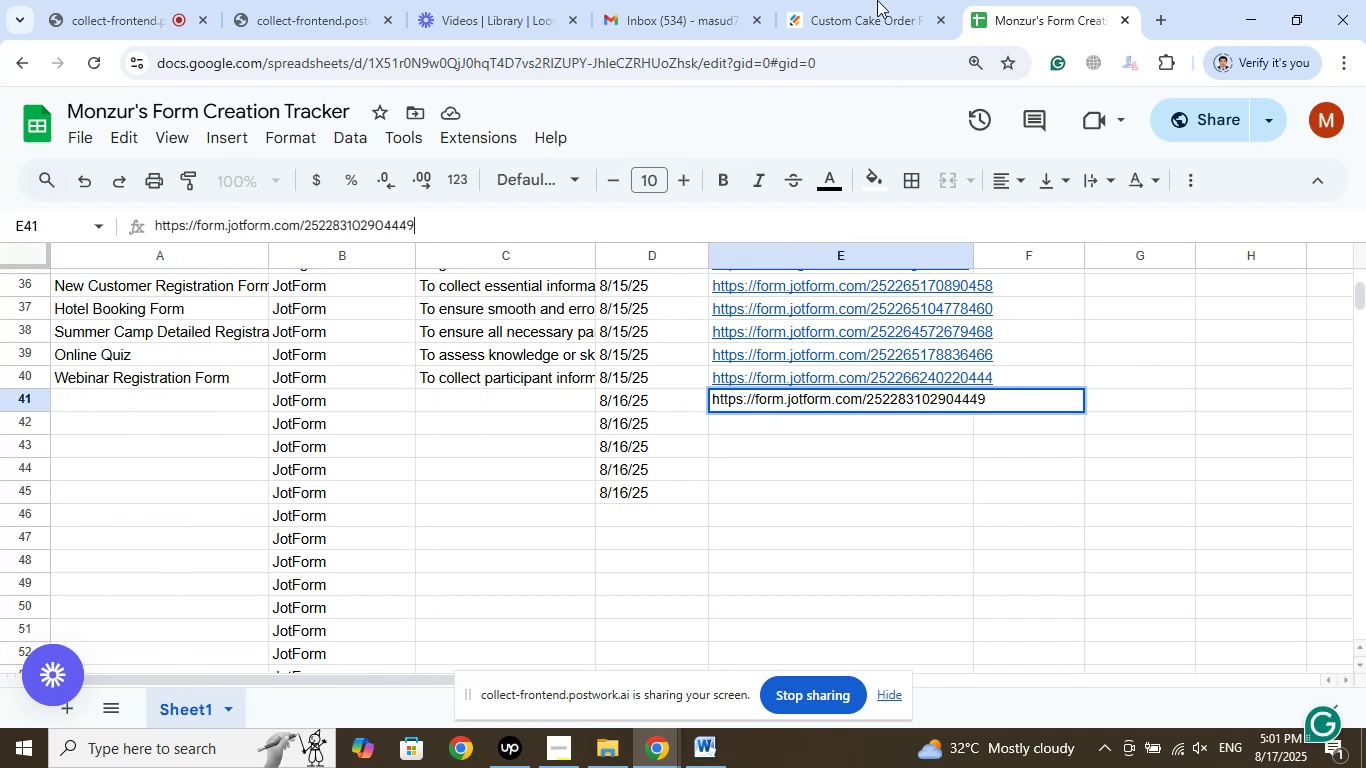 
left_click([861, 0])
 